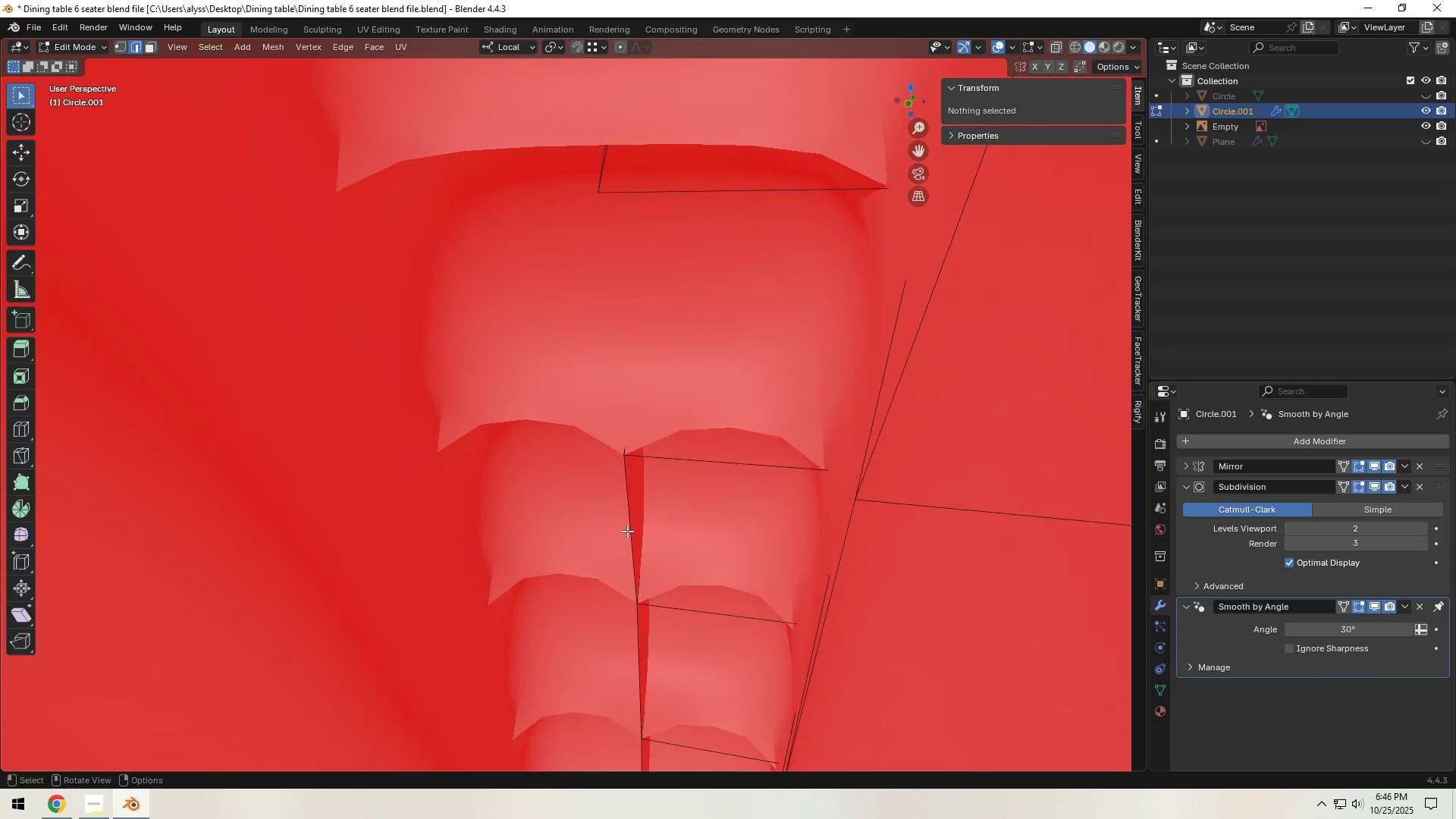 
left_click([627, 530])
 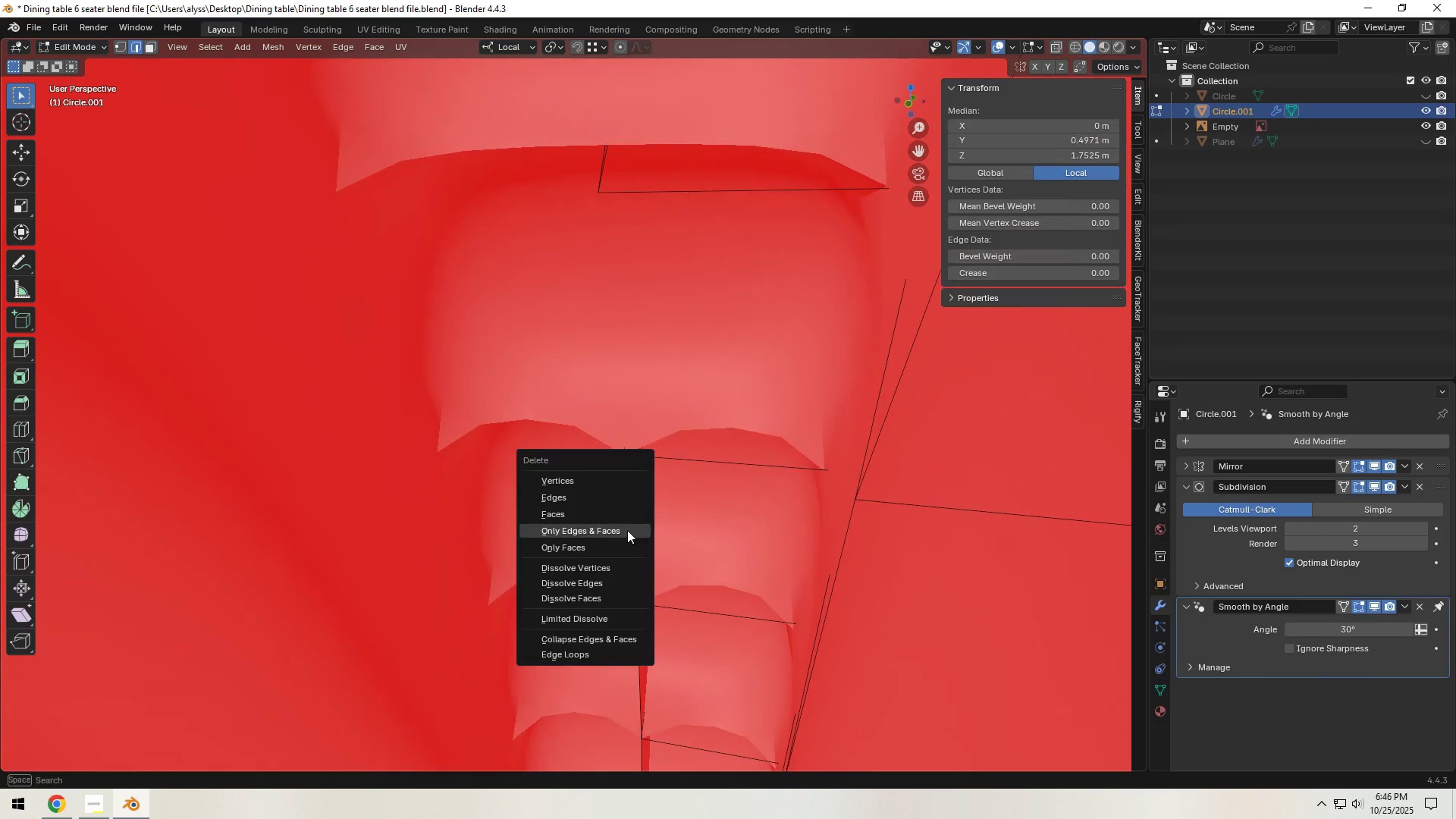 
key(X)
 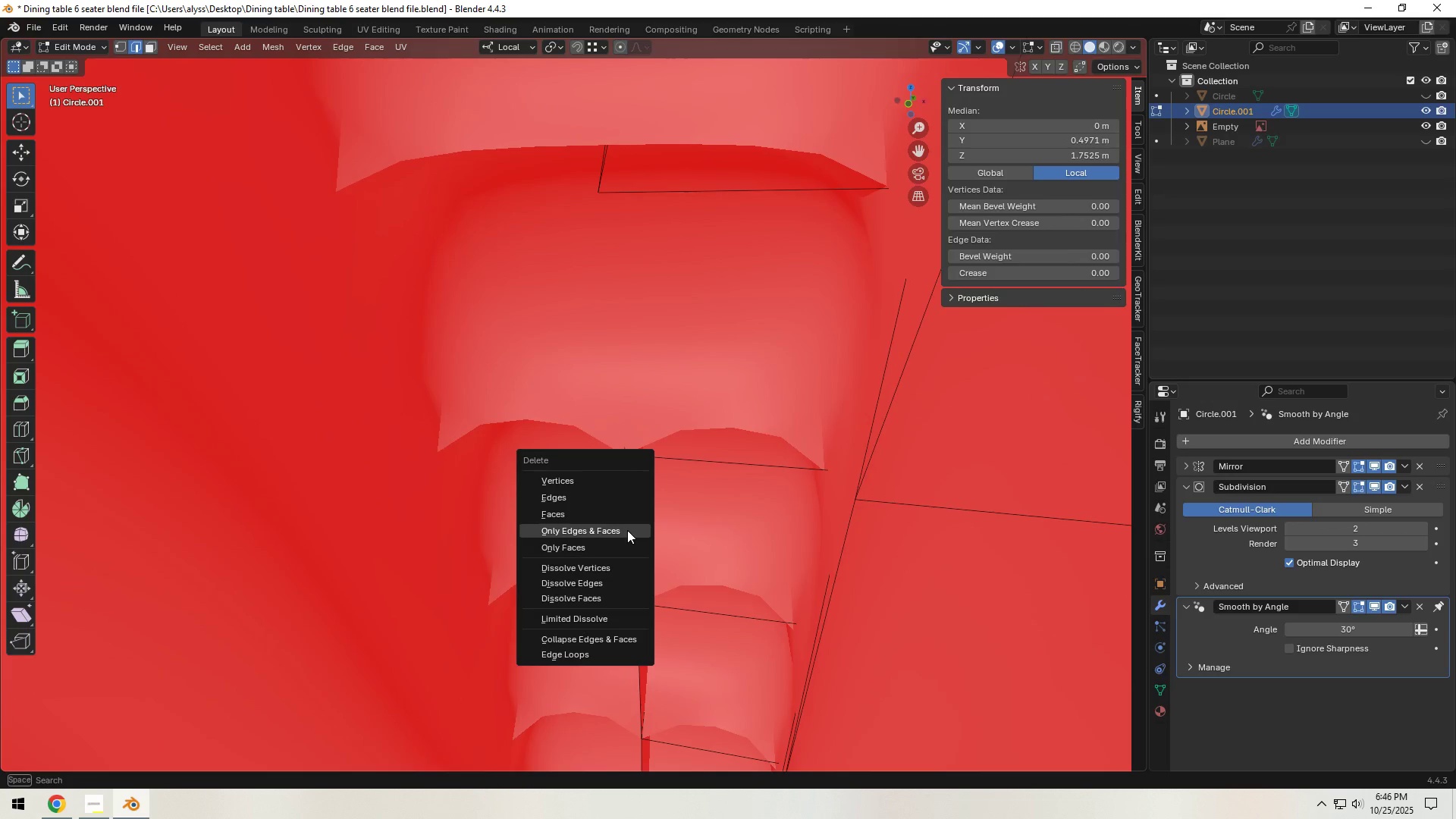 
left_click([627, 530])
 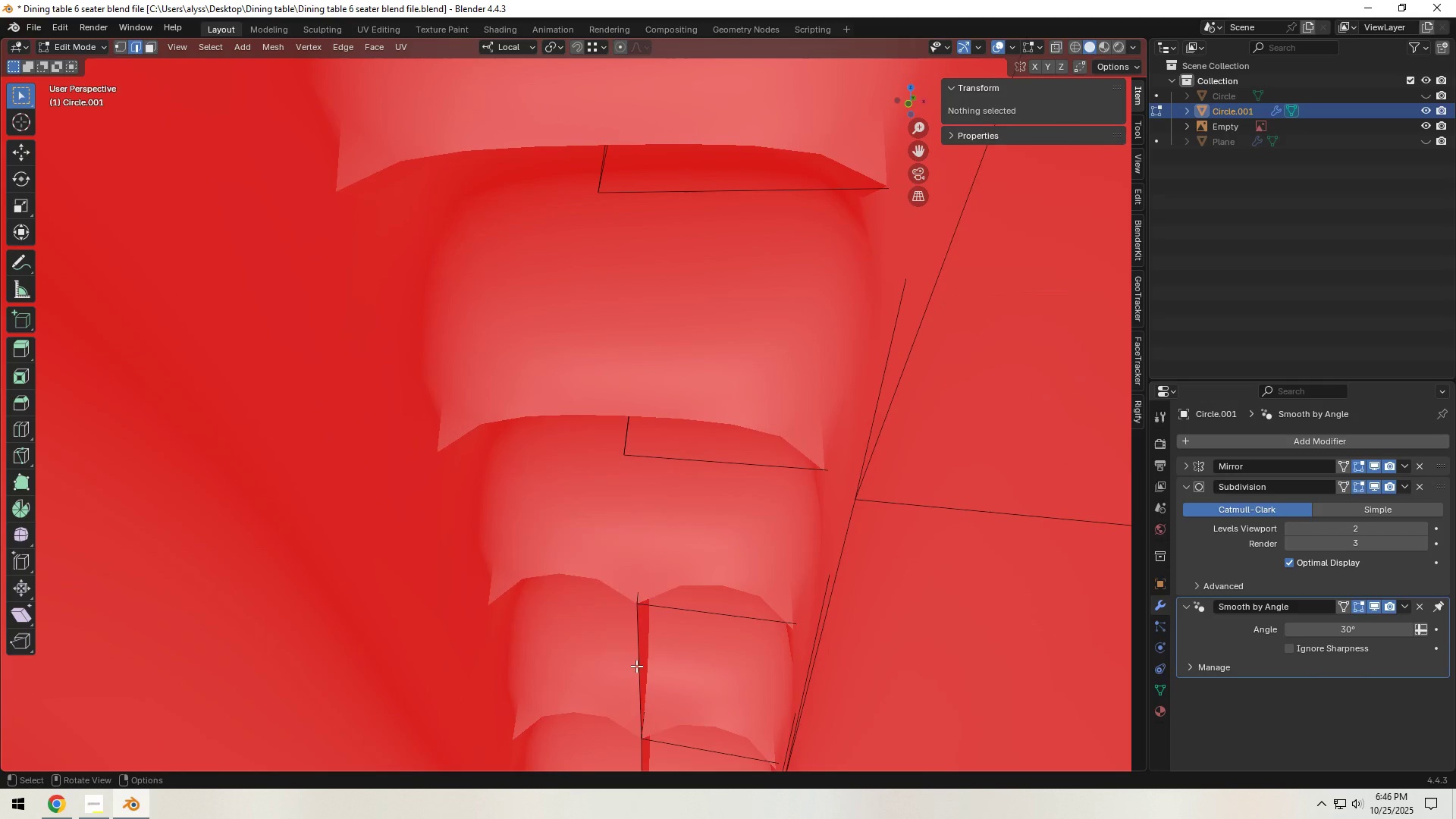 
left_click([635, 666])
 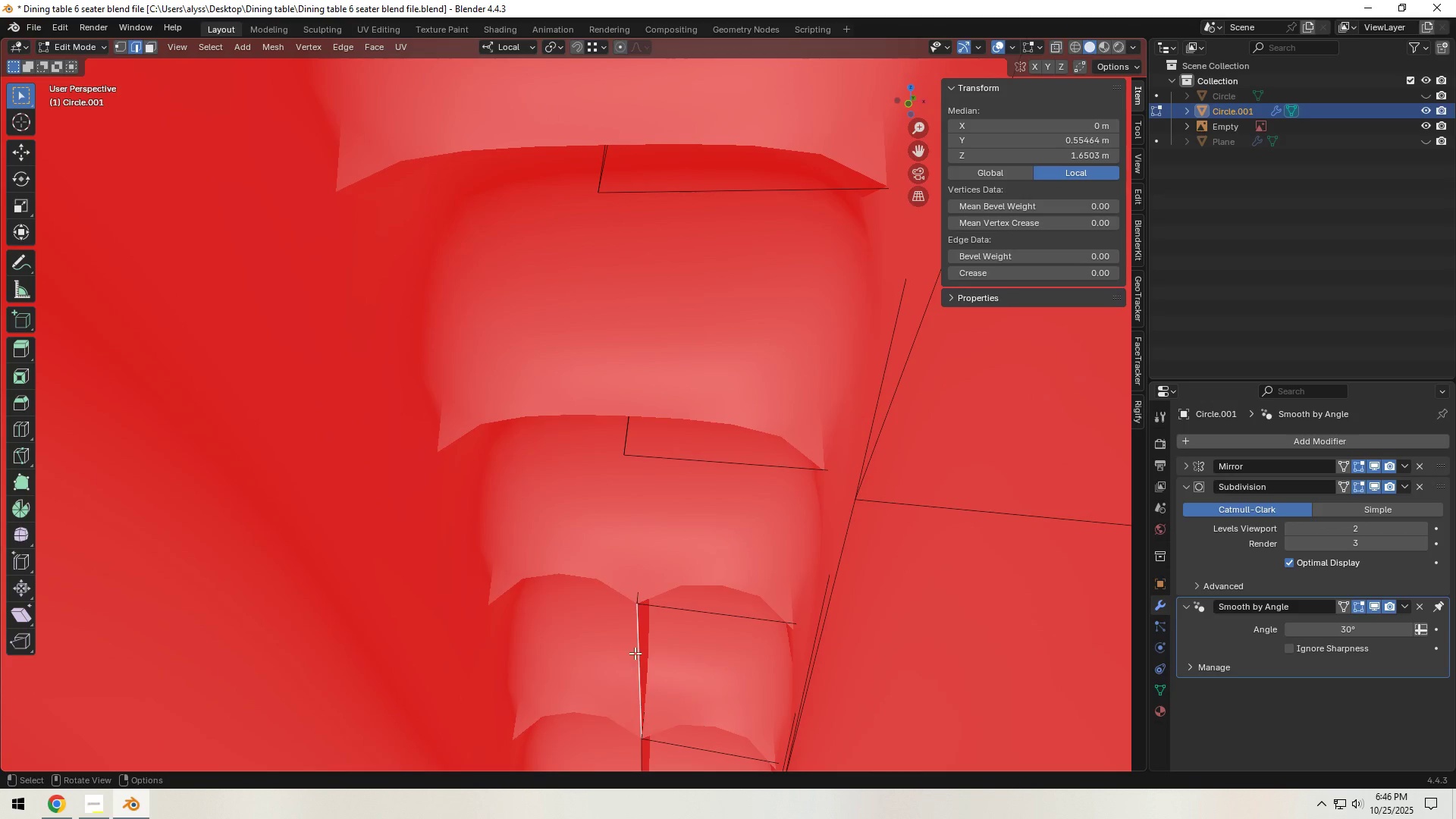 
key(X)
 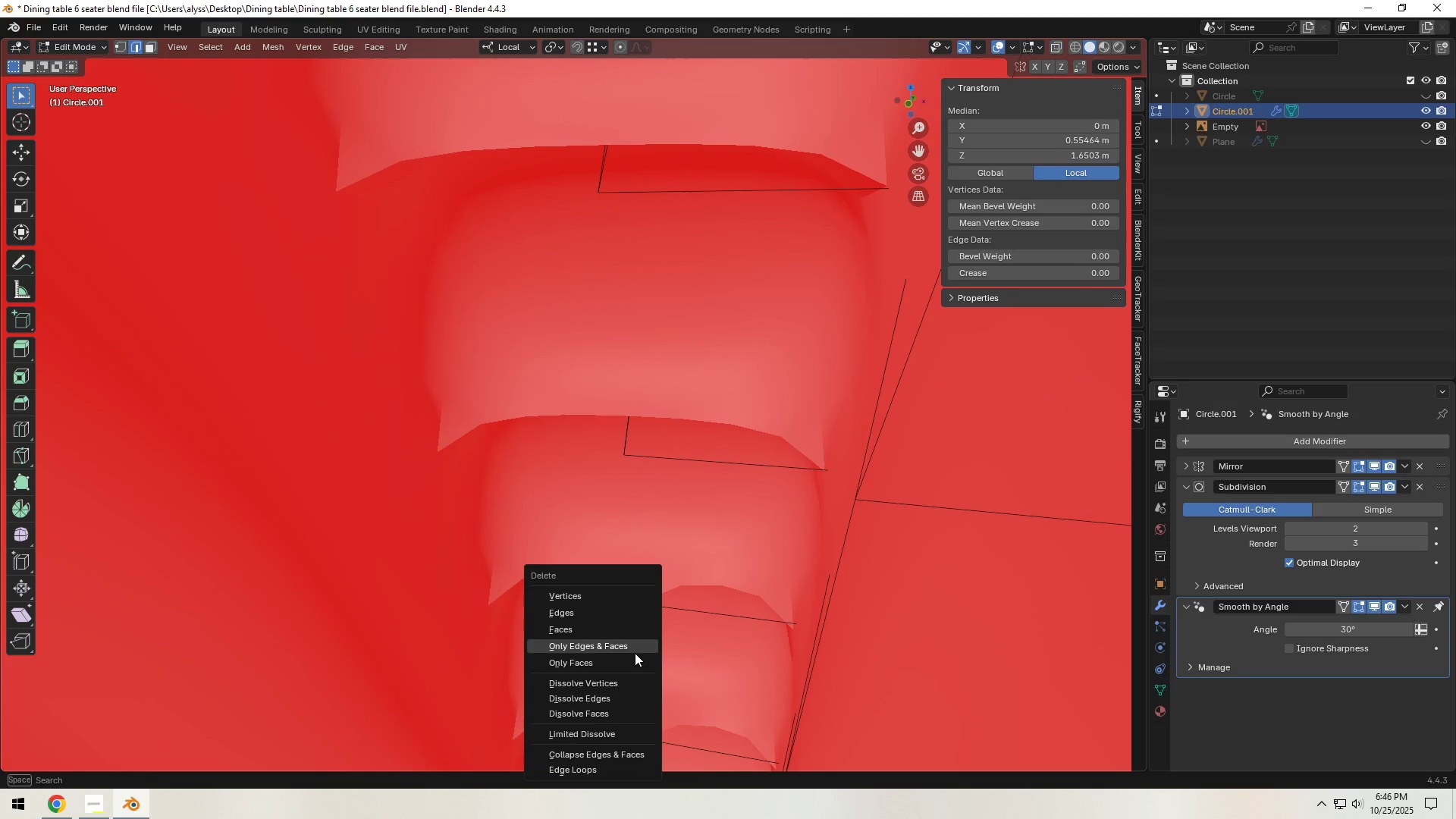 
left_click([635, 653])
 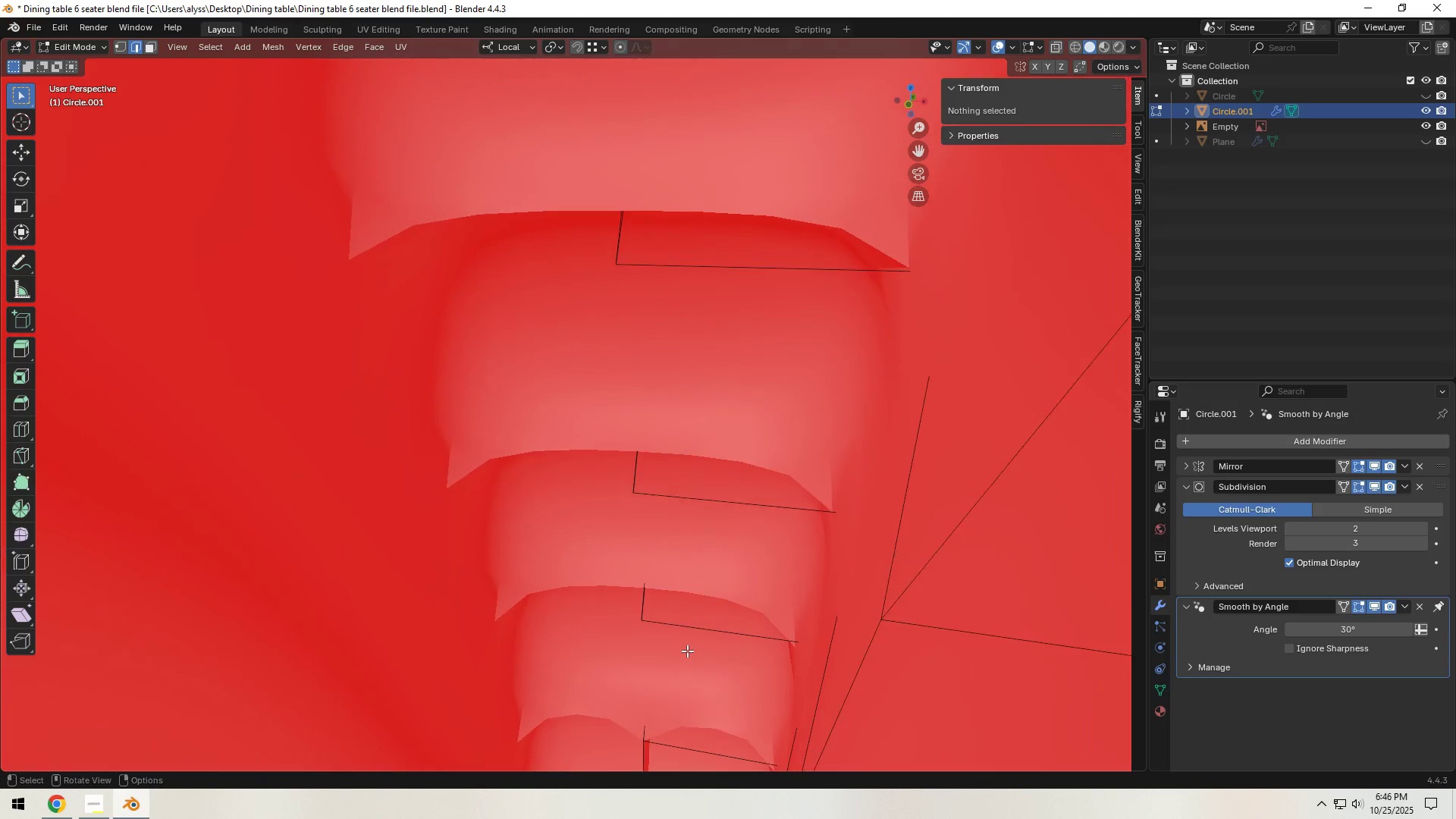 
hold_key(key=ShiftLeft, duration=0.62)
 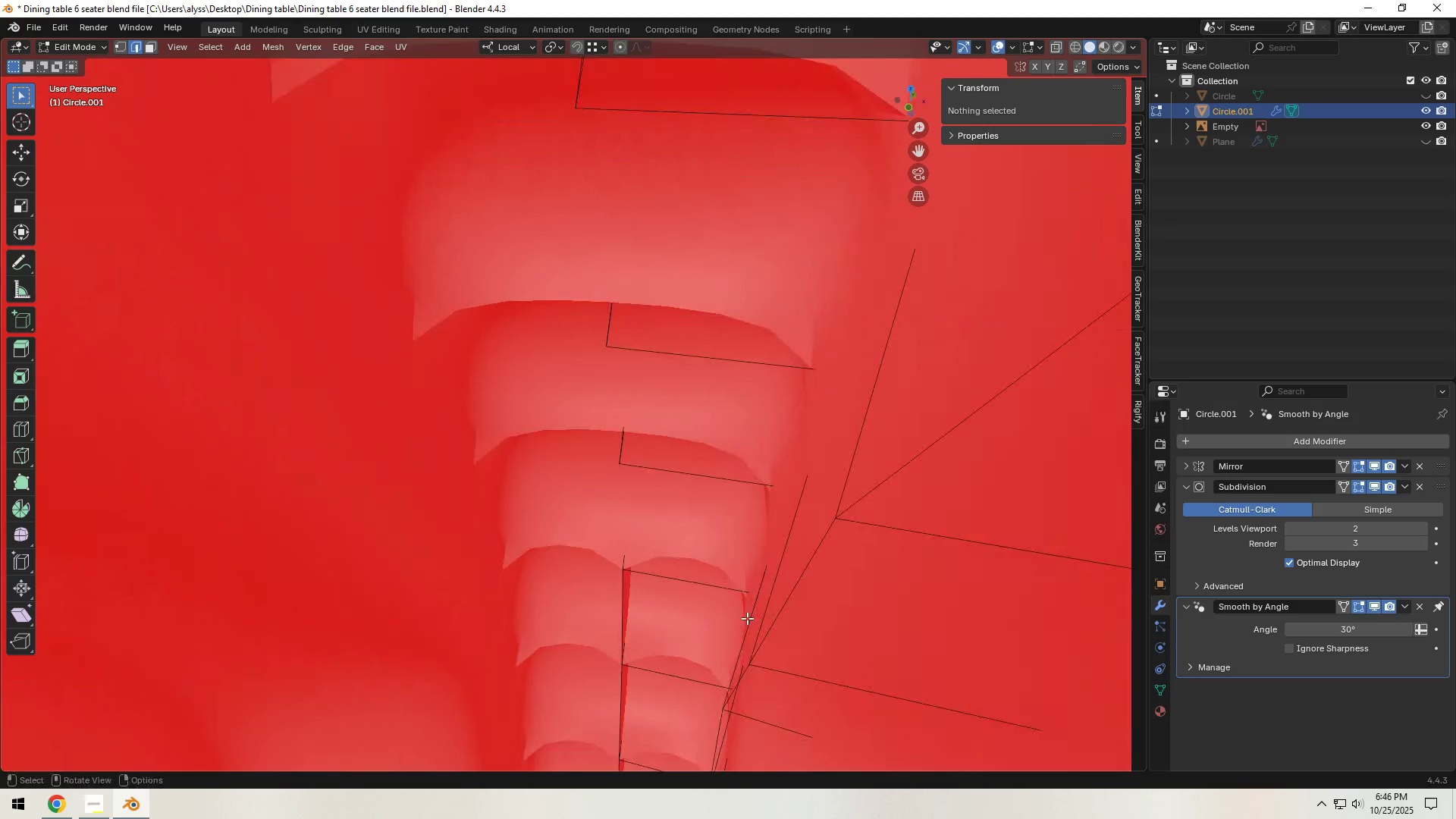 
hold_key(key=ShiftLeft, duration=0.59)
 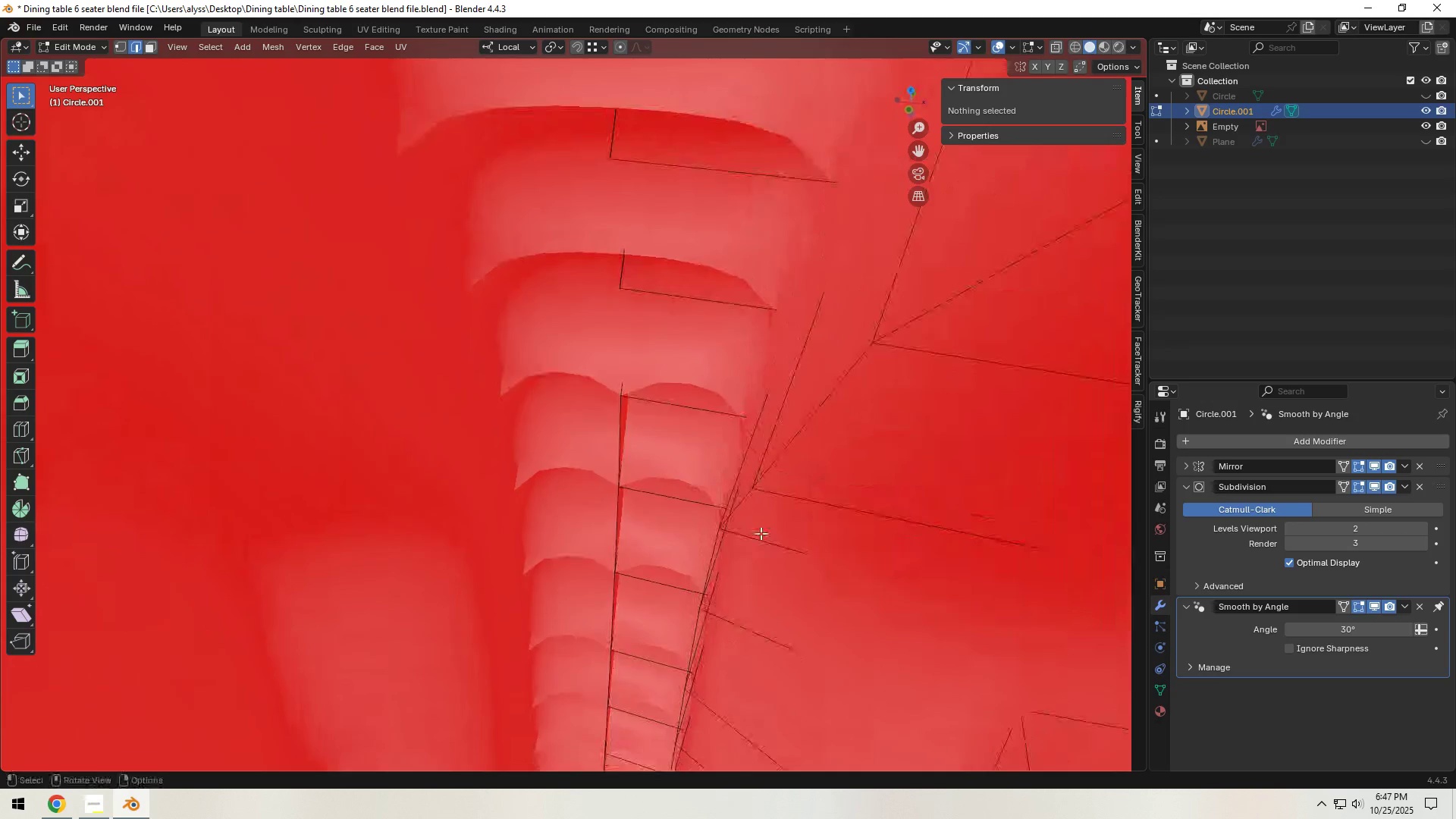 
hold_key(key=ShiftLeft, duration=0.77)
 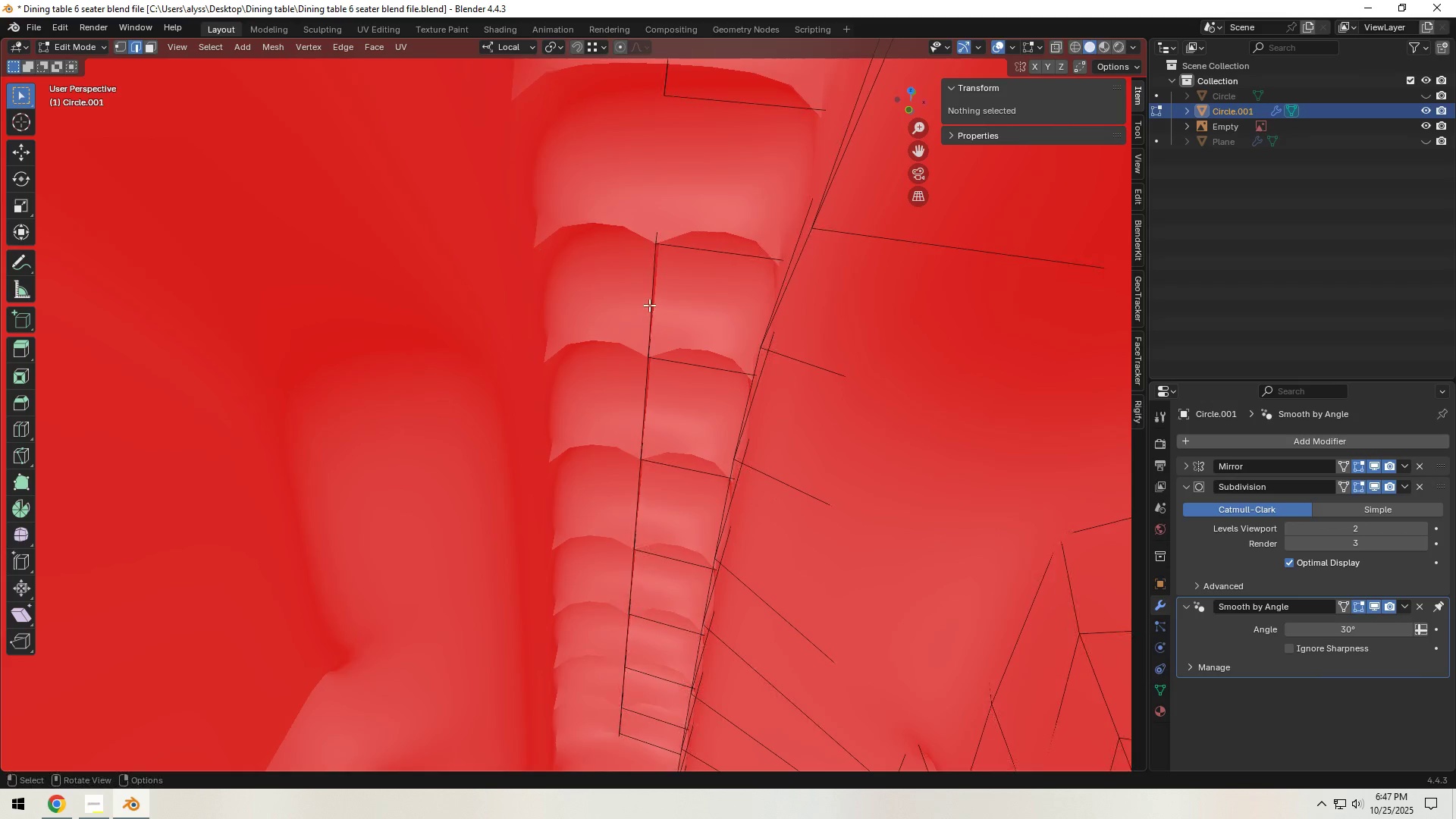 
left_click([649, 303])
 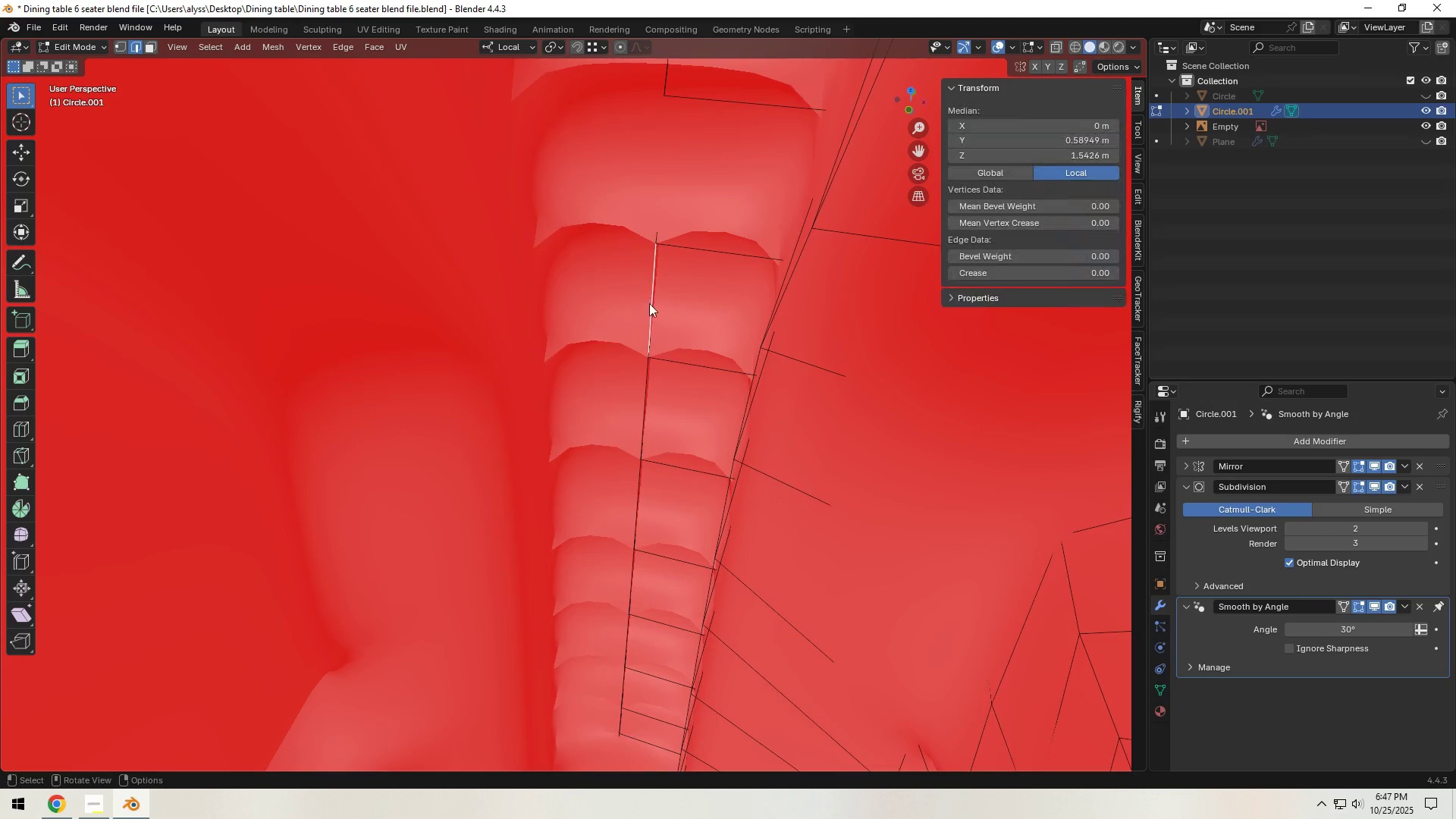 
key(X)
 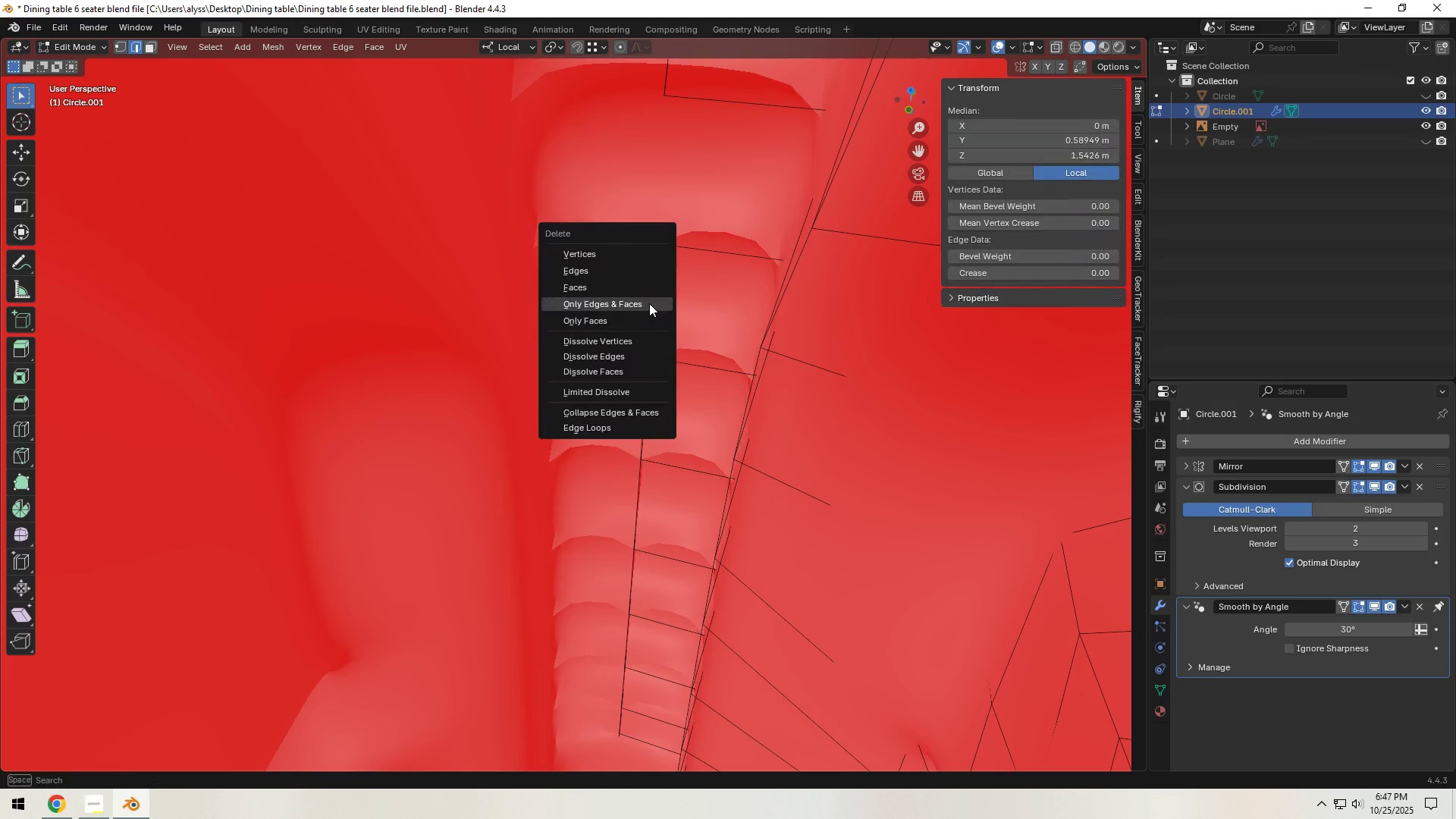 
left_click([649, 303])
 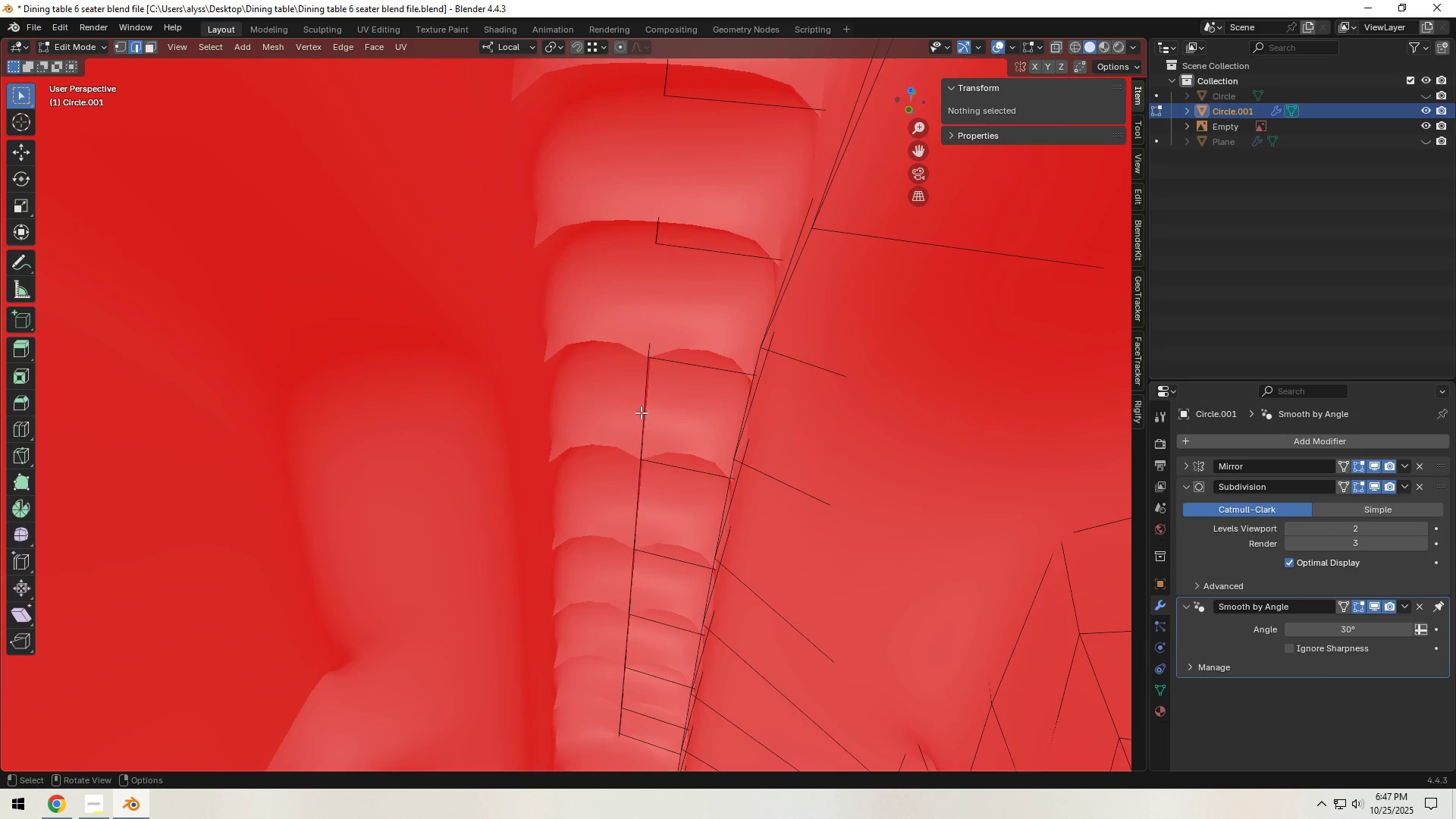 
left_click([640, 411])
 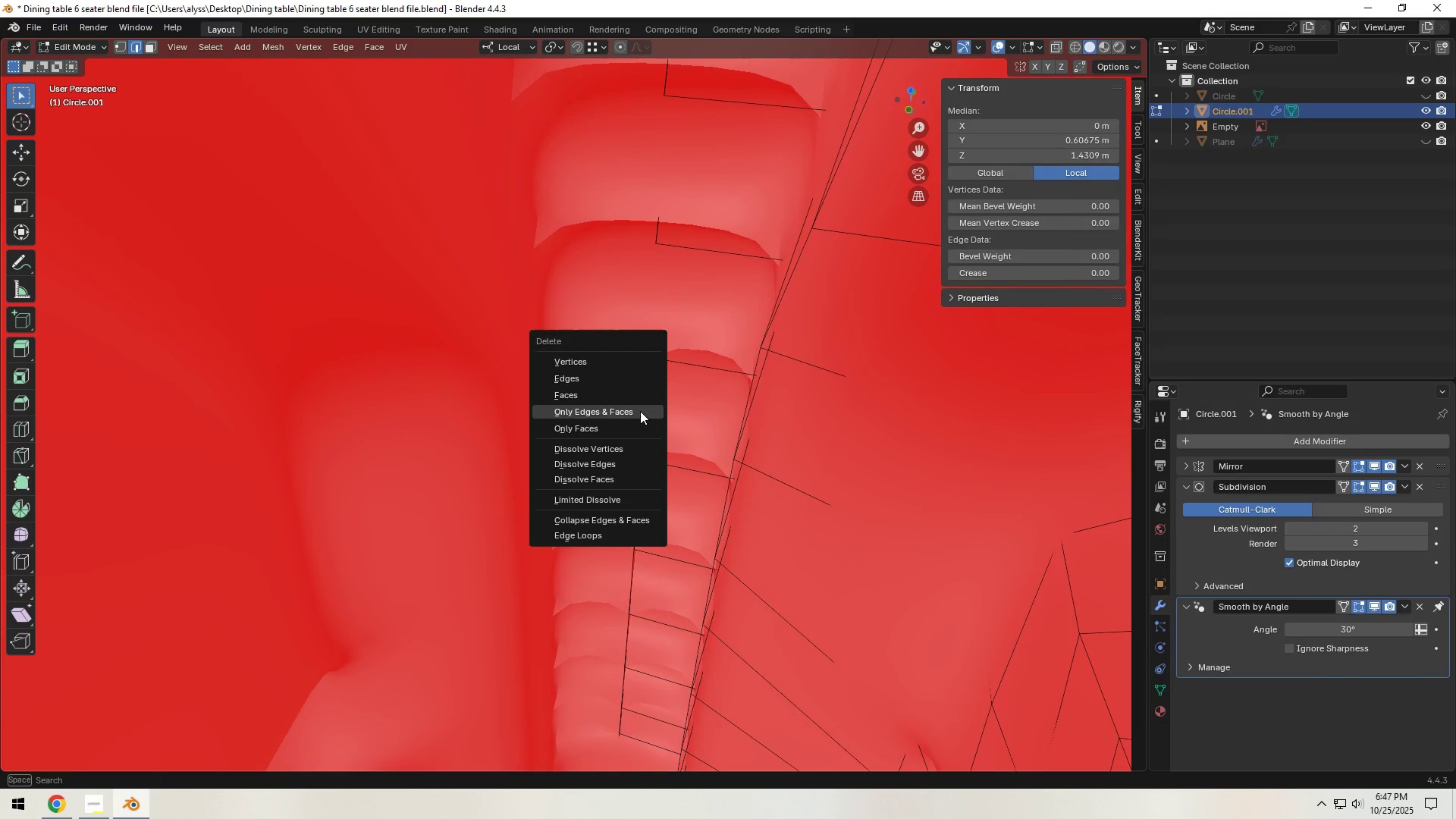 
key(X)
 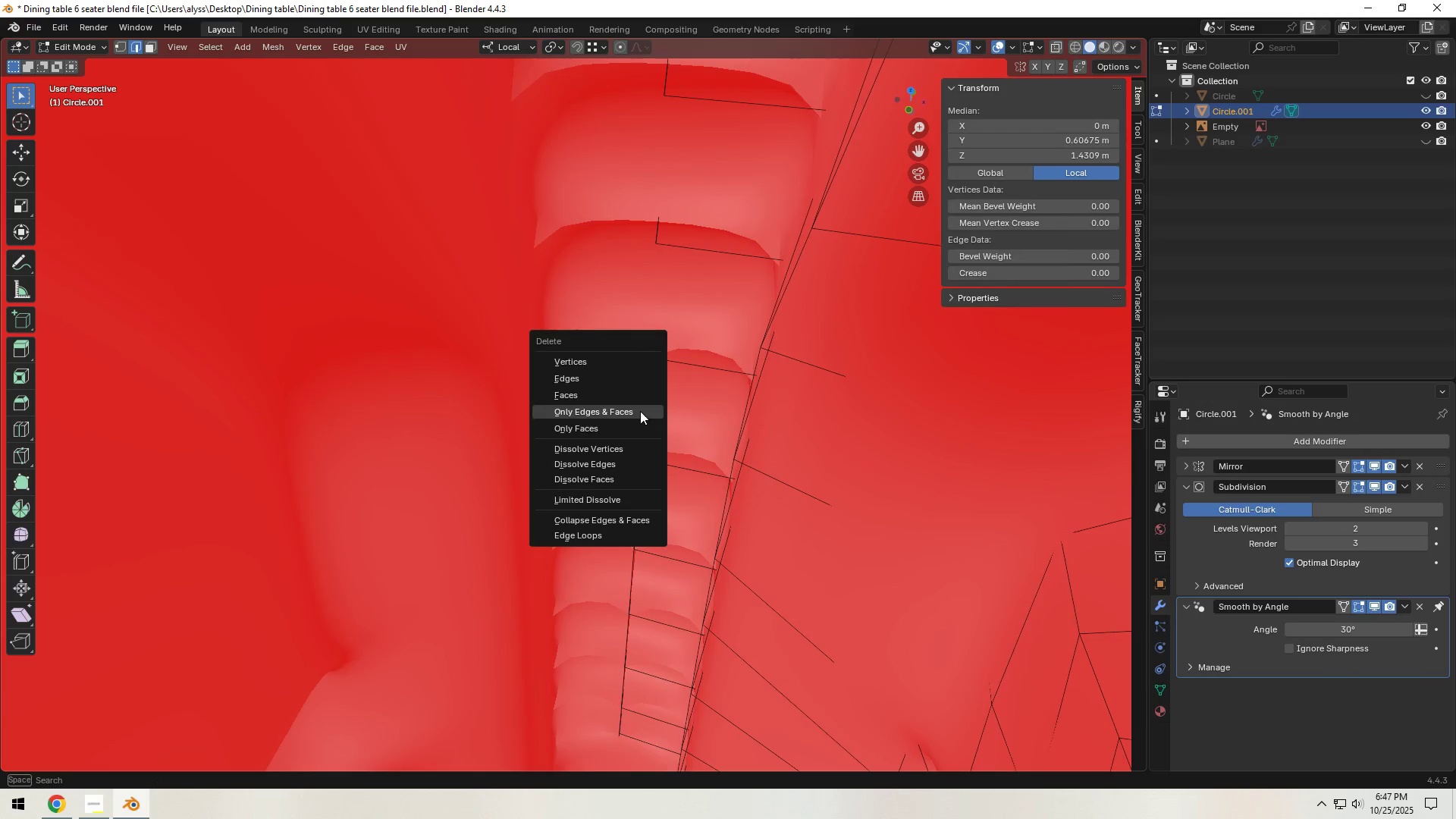 
left_click([640, 411])
 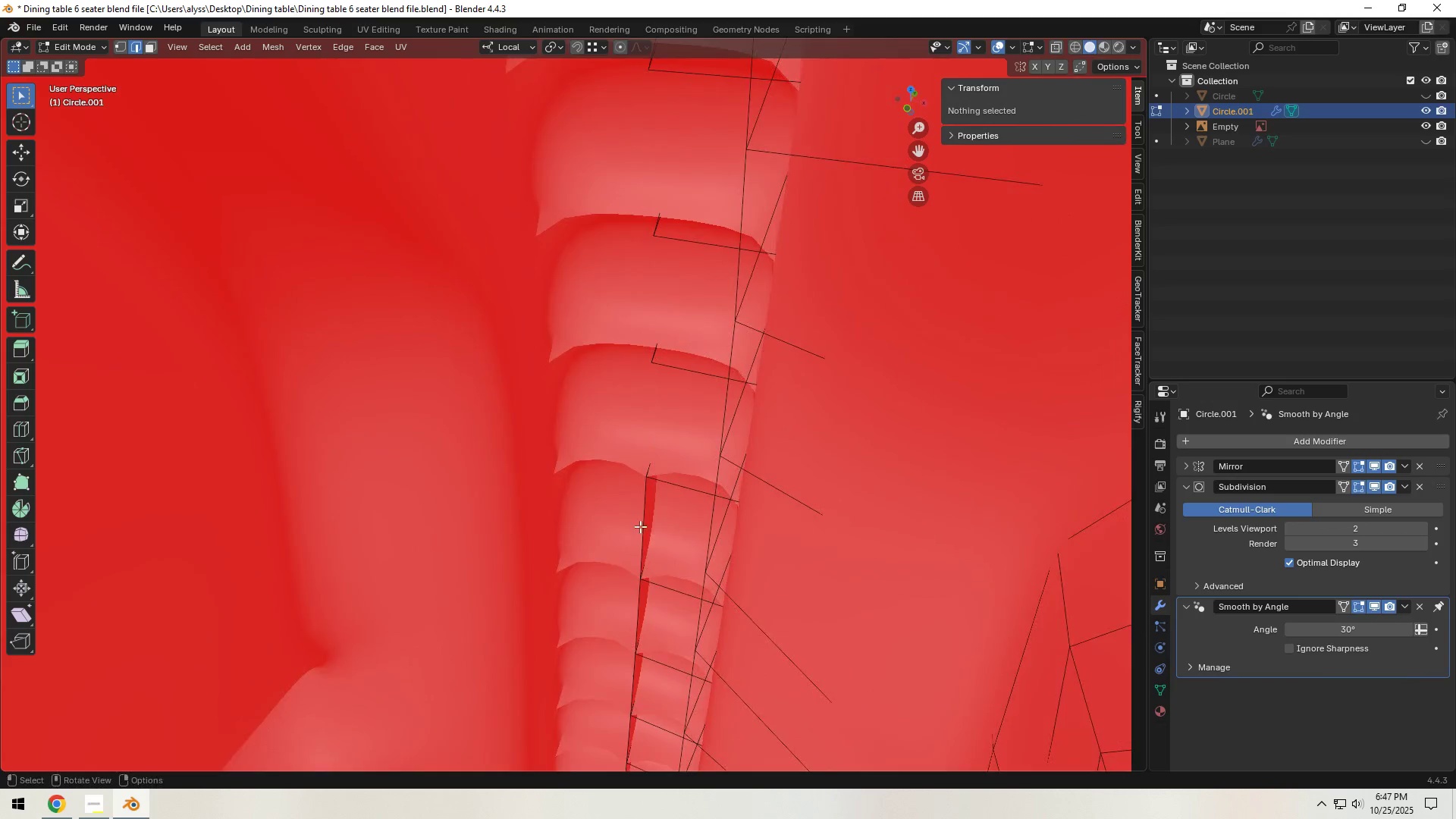 
left_click([637, 525])
 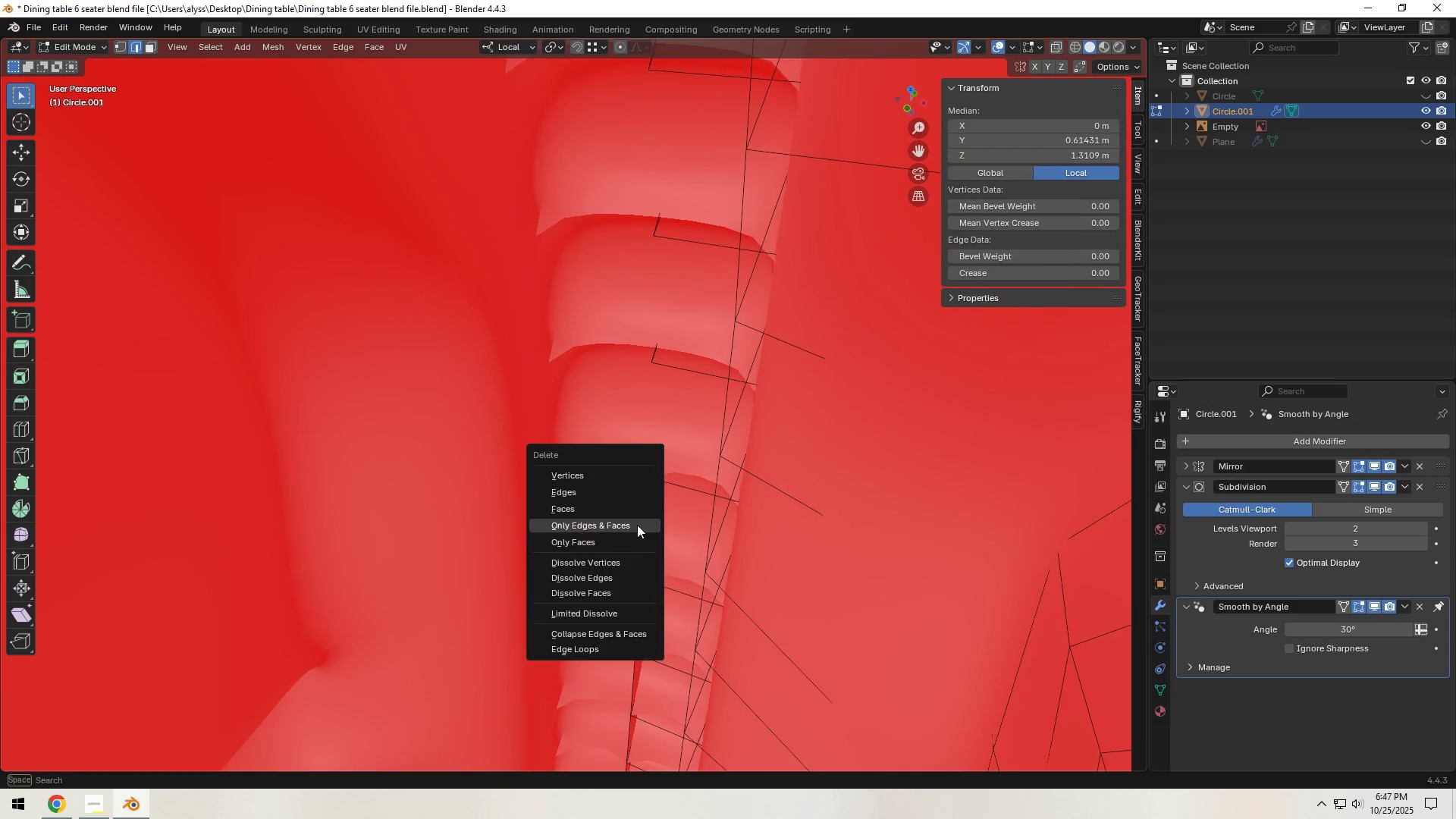 
key(X)
 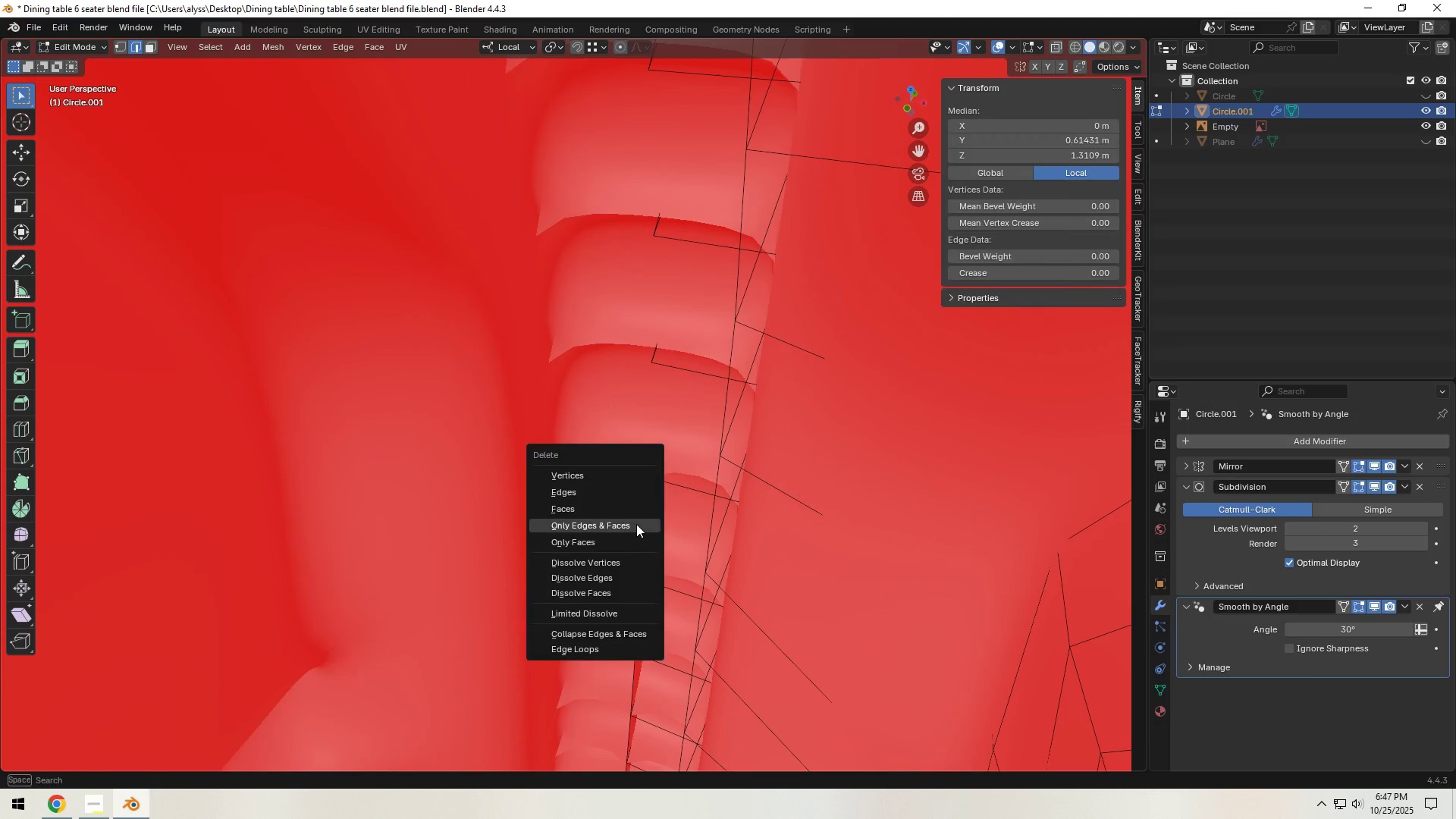 
left_click([636, 524])
 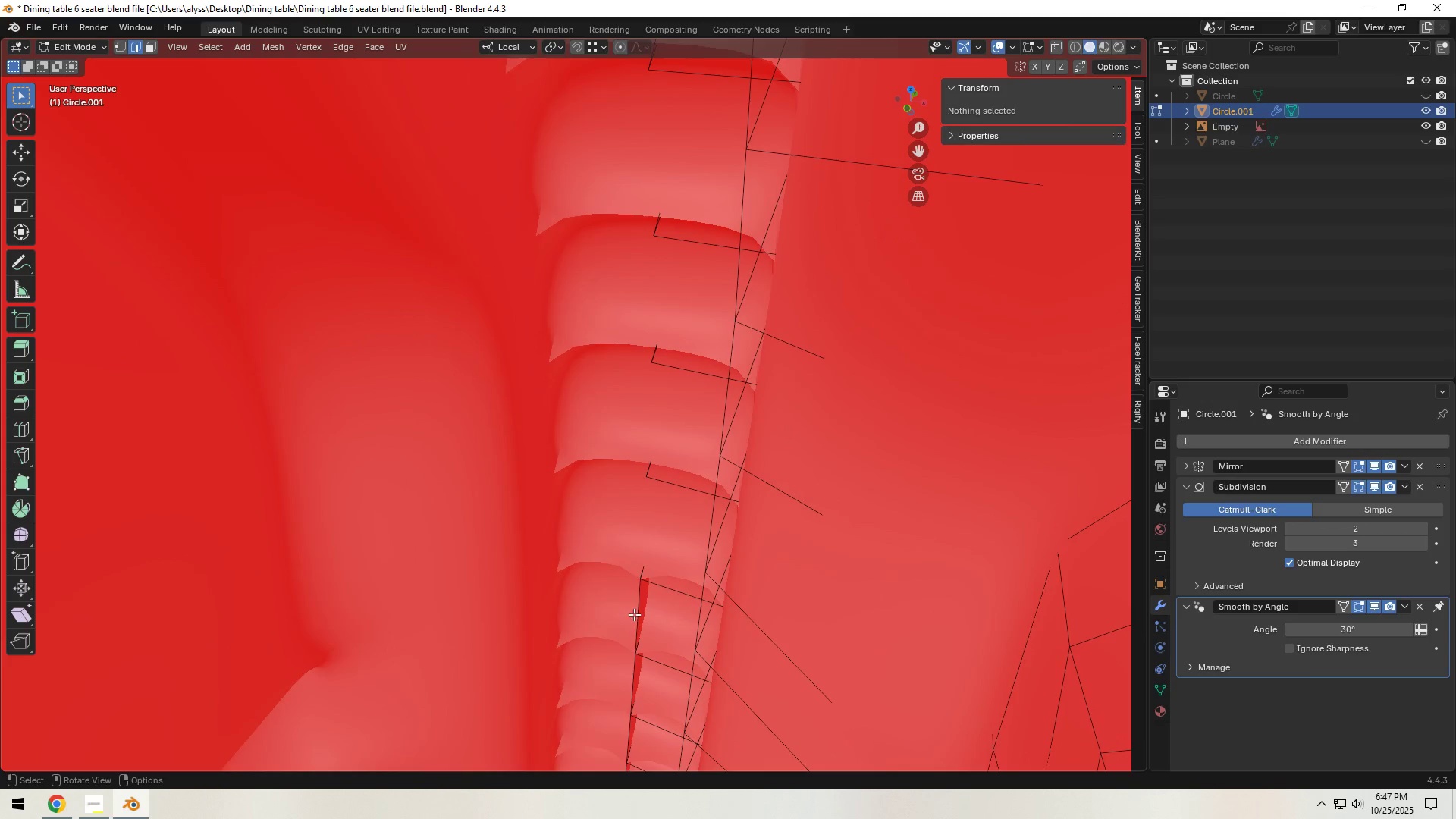 
left_click([633, 615])
 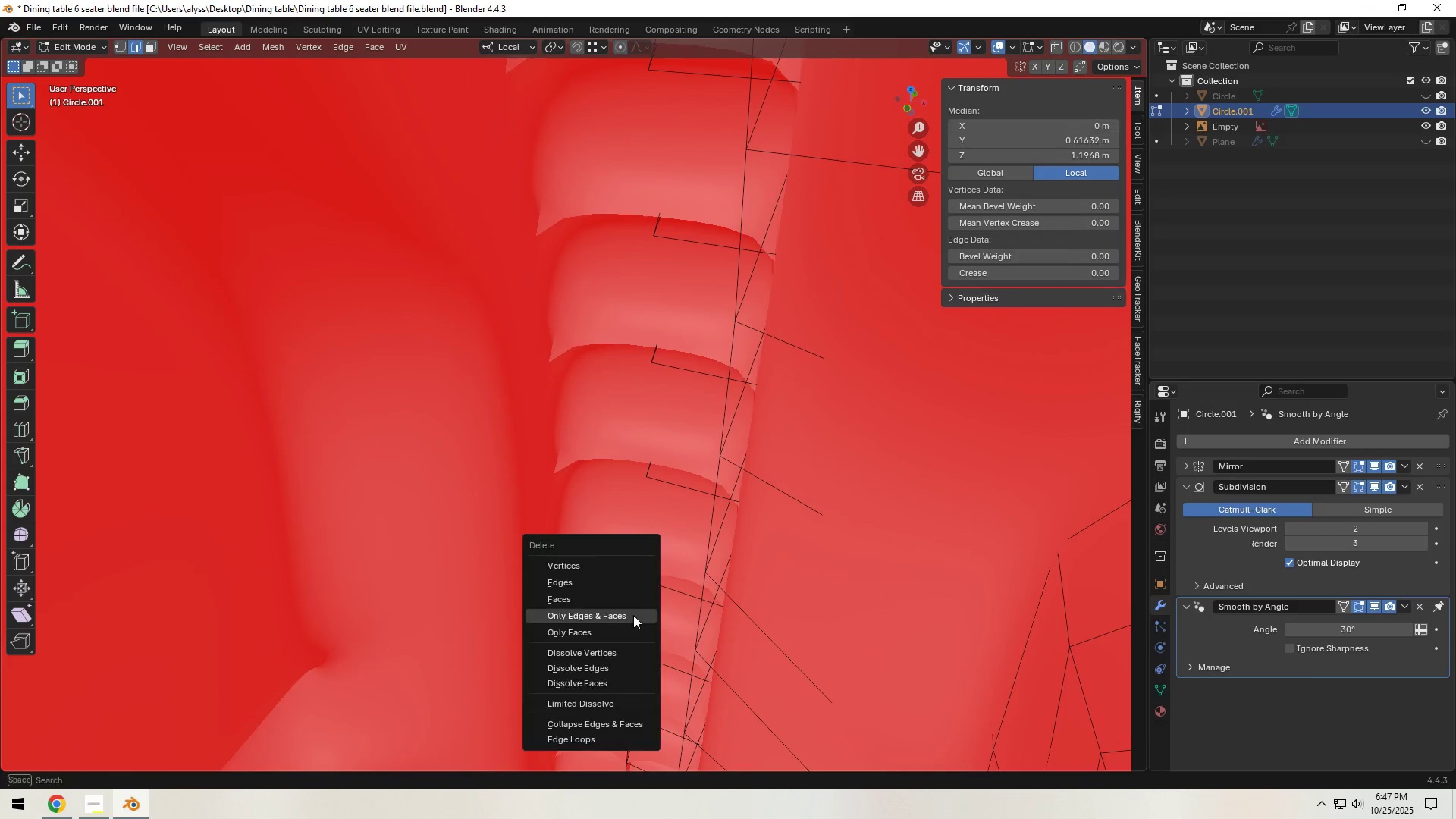 
key(X)
 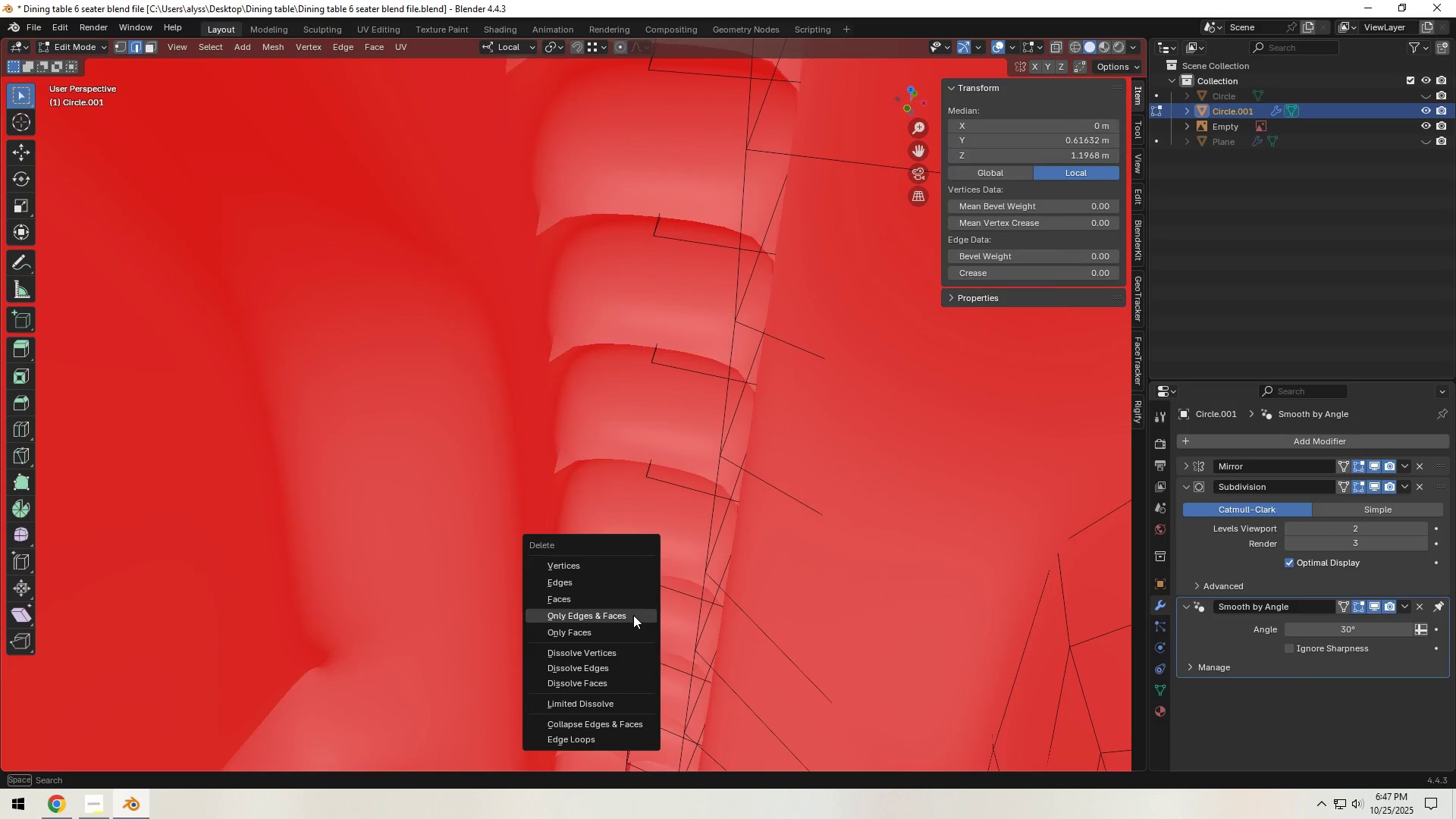 
left_click([633, 615])
 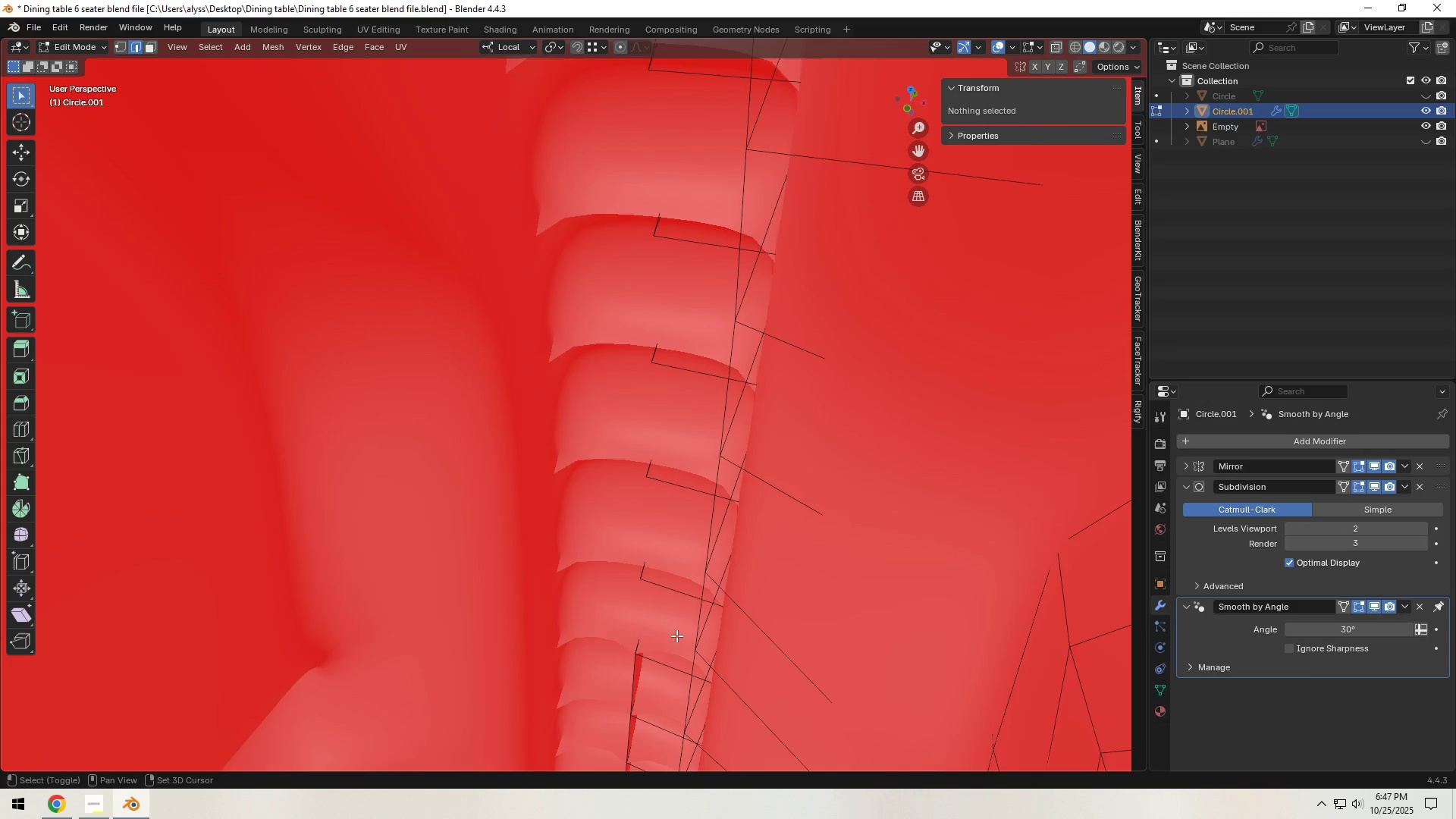 
hold_key(key=ShiftLeft, duration=0.9)
 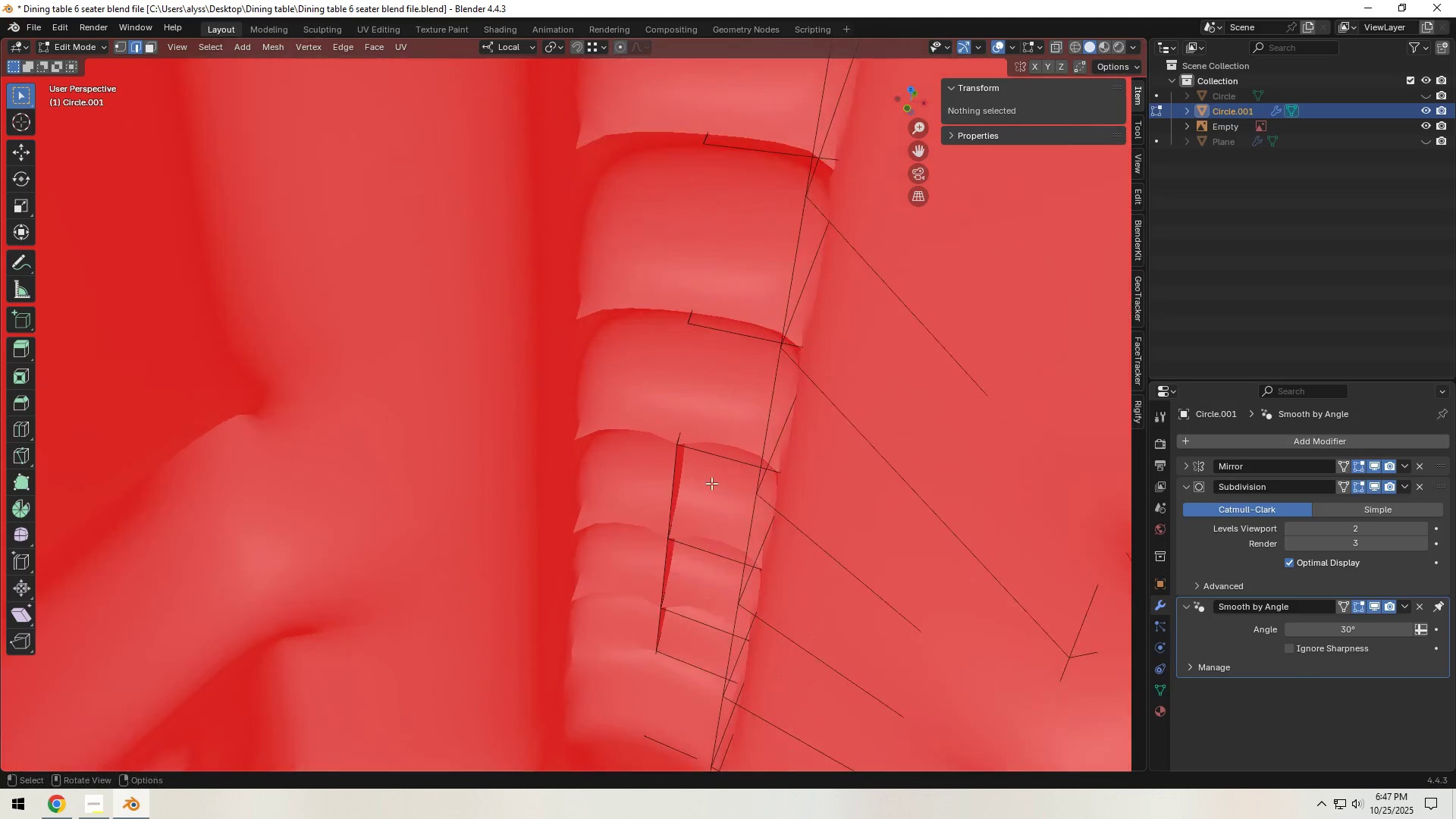 
scroll: coordinate [711, 486], scroll_direction: up, amount: 3.0
 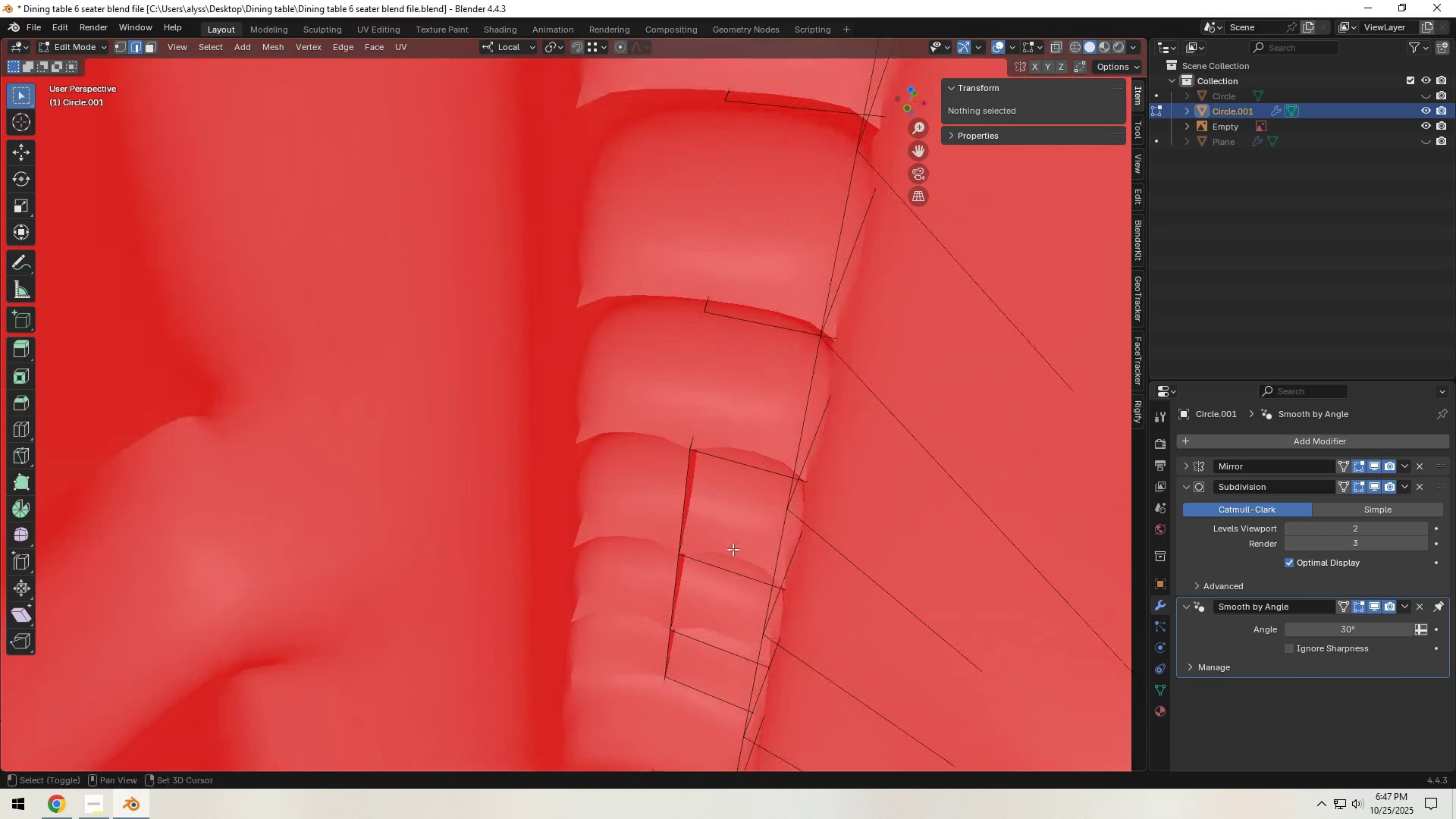 
hold_key(key=ShiftLeft, duration=0.65)
 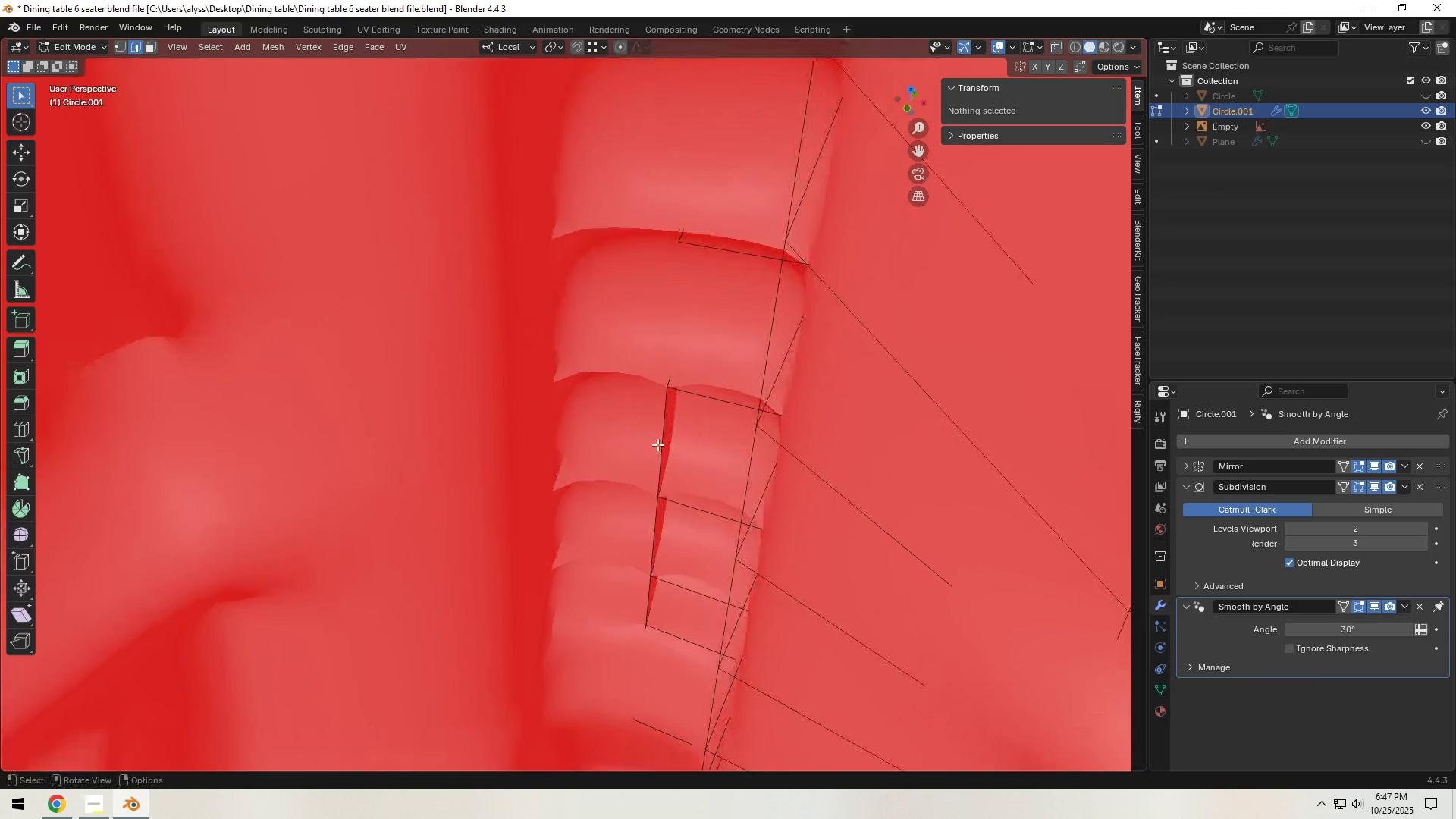 
left_click([656, 444])
 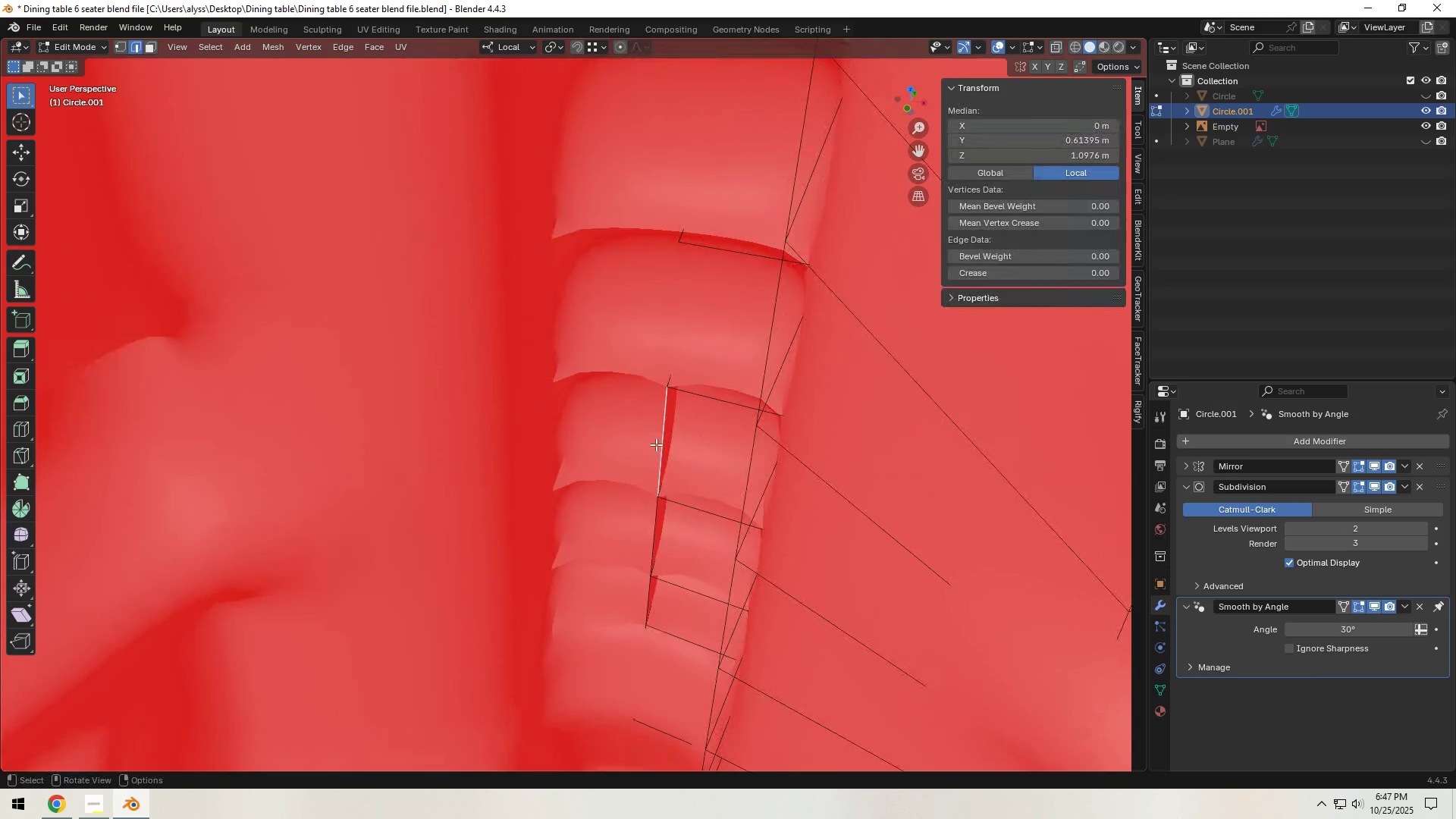 
key(X)
 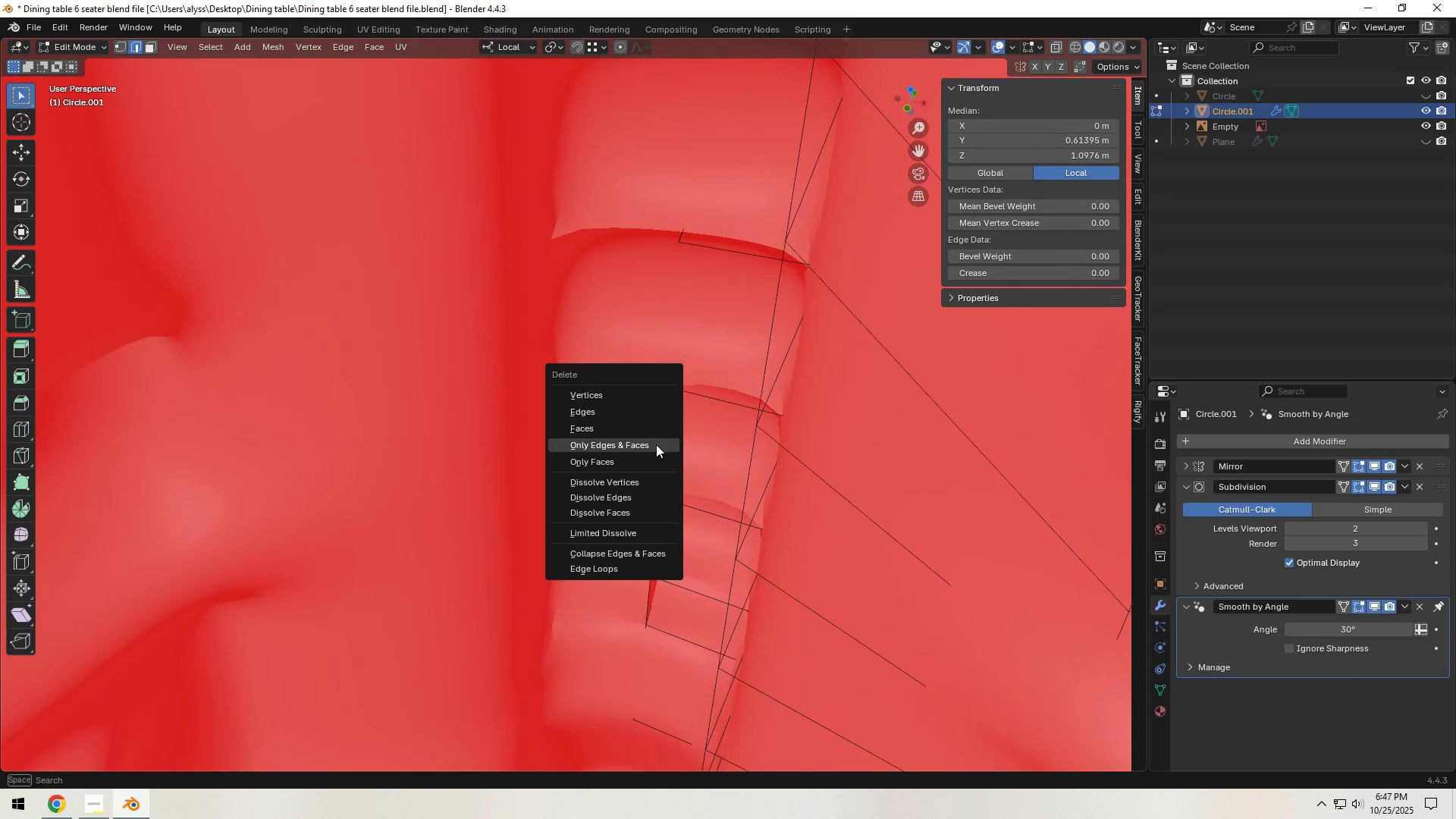 
left_click([656, 444])
 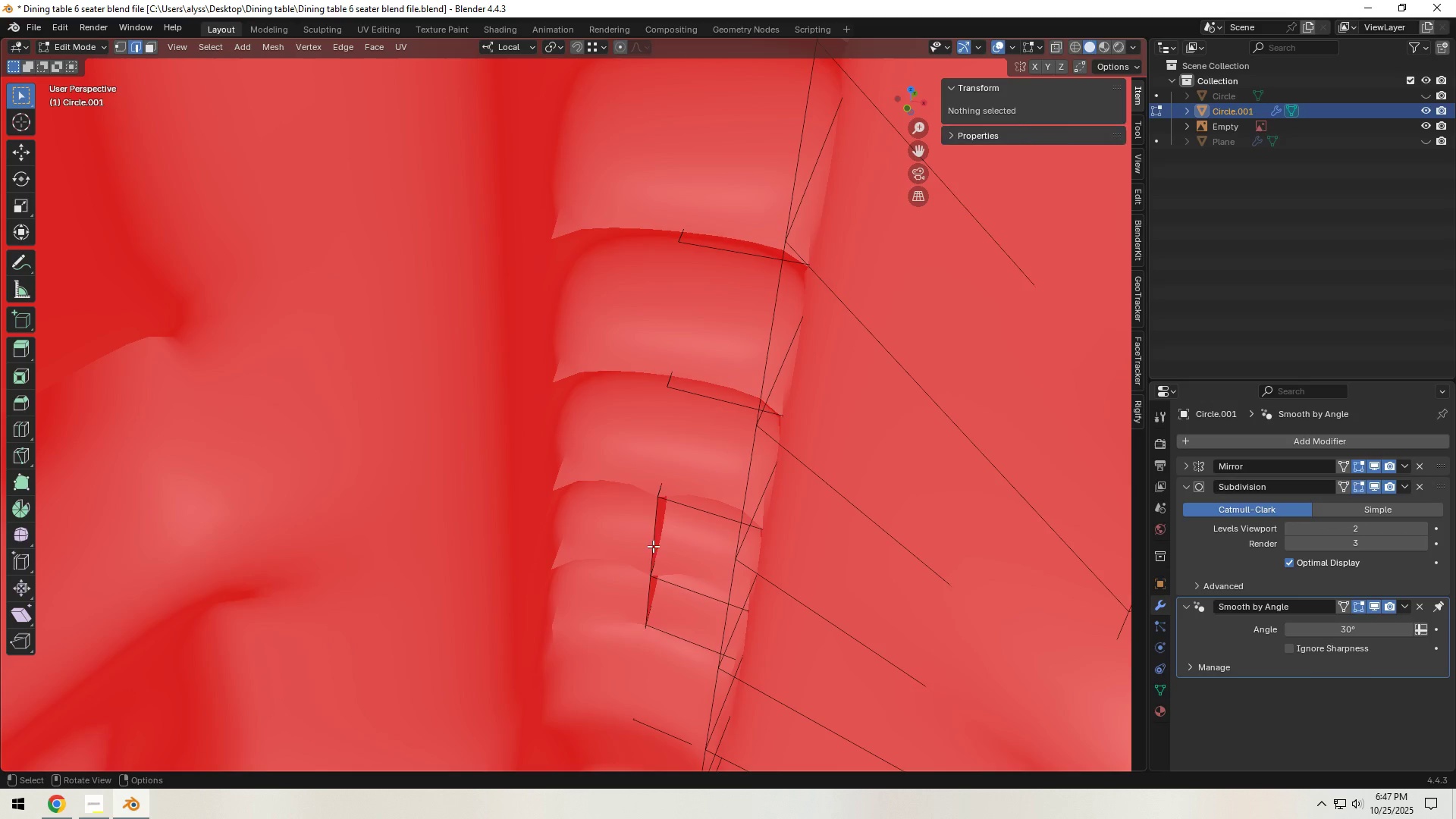 
left_click([651, 545])
 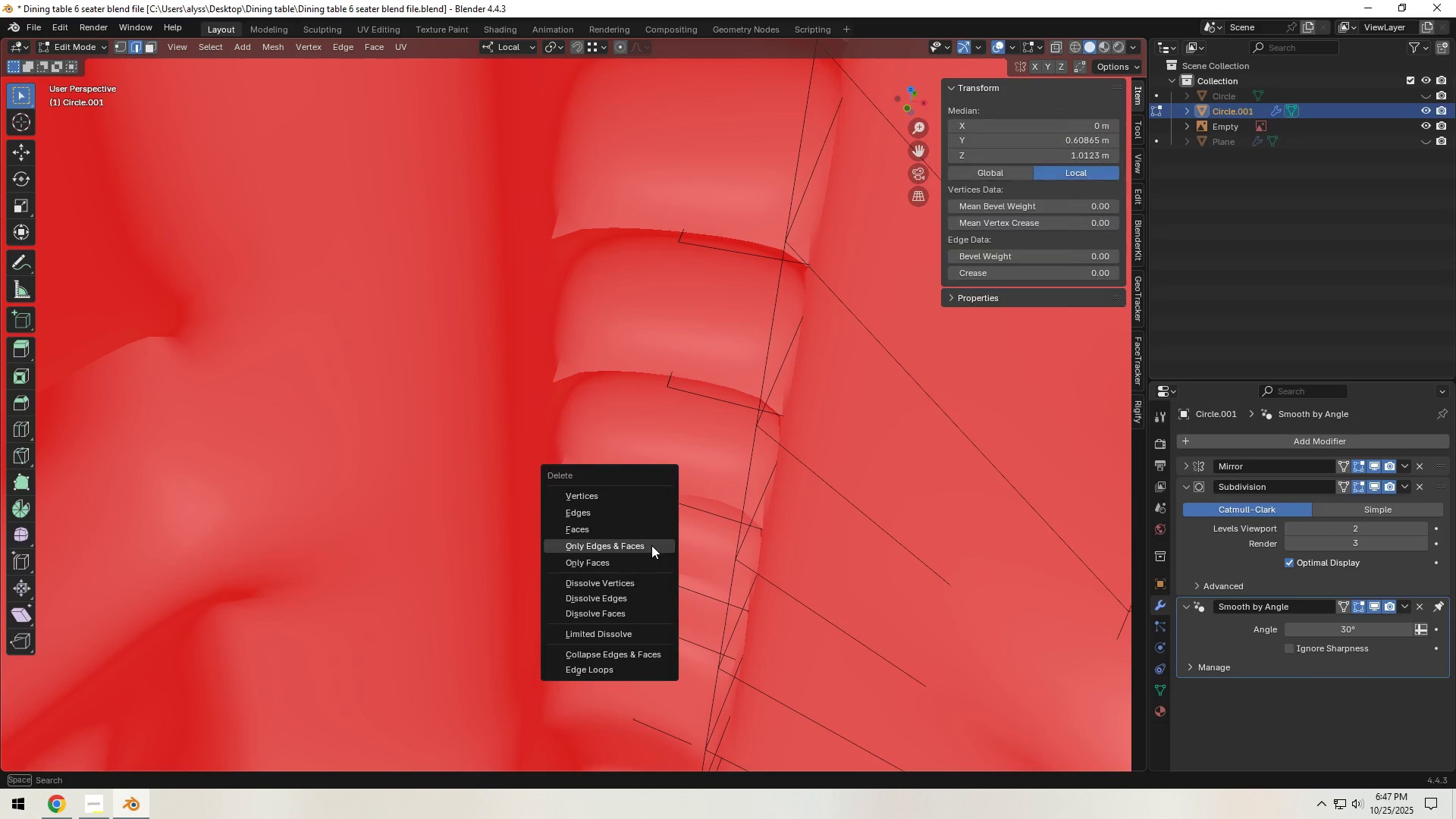 
key(X)
 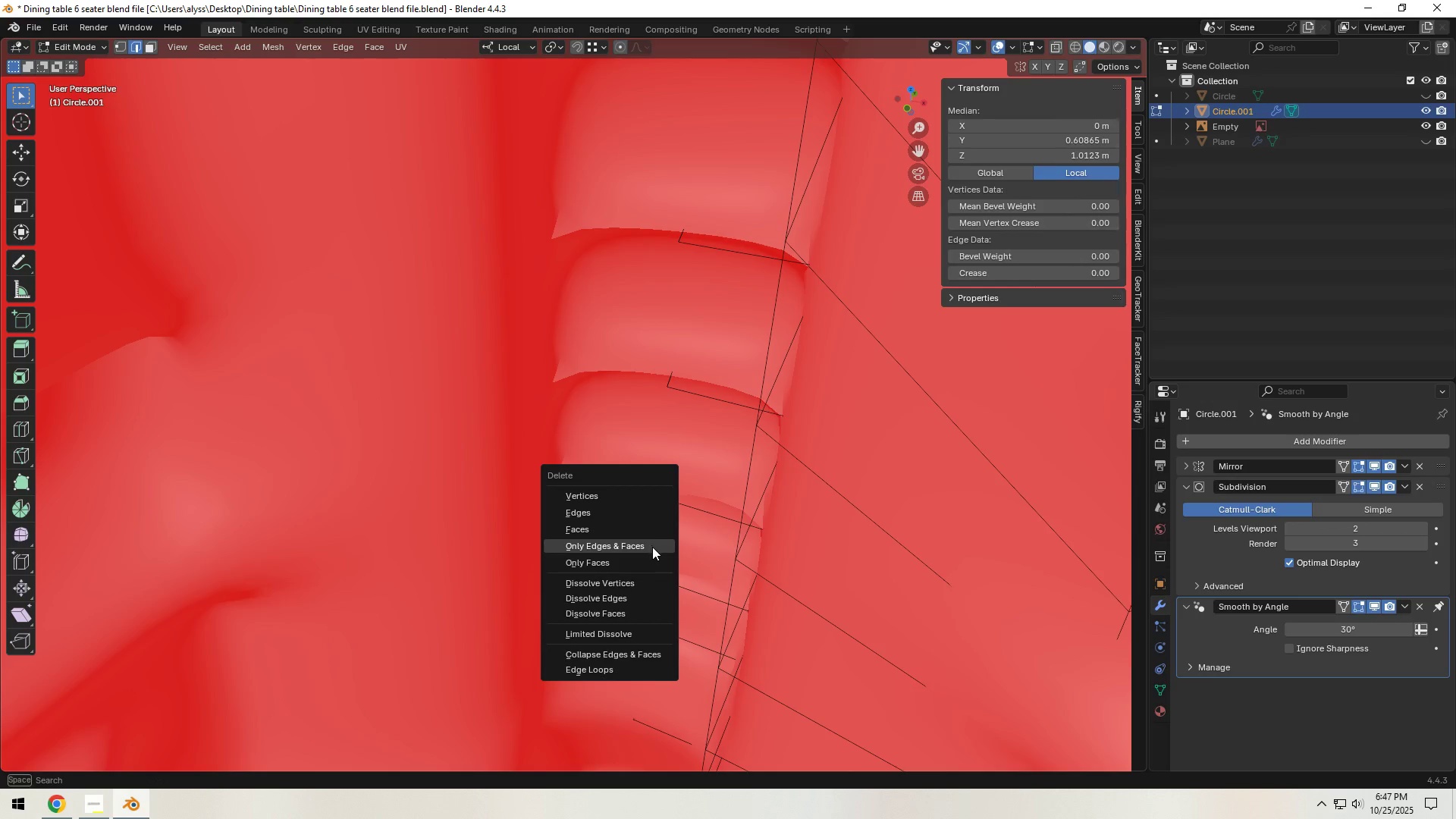 
left_click([651, 545])
 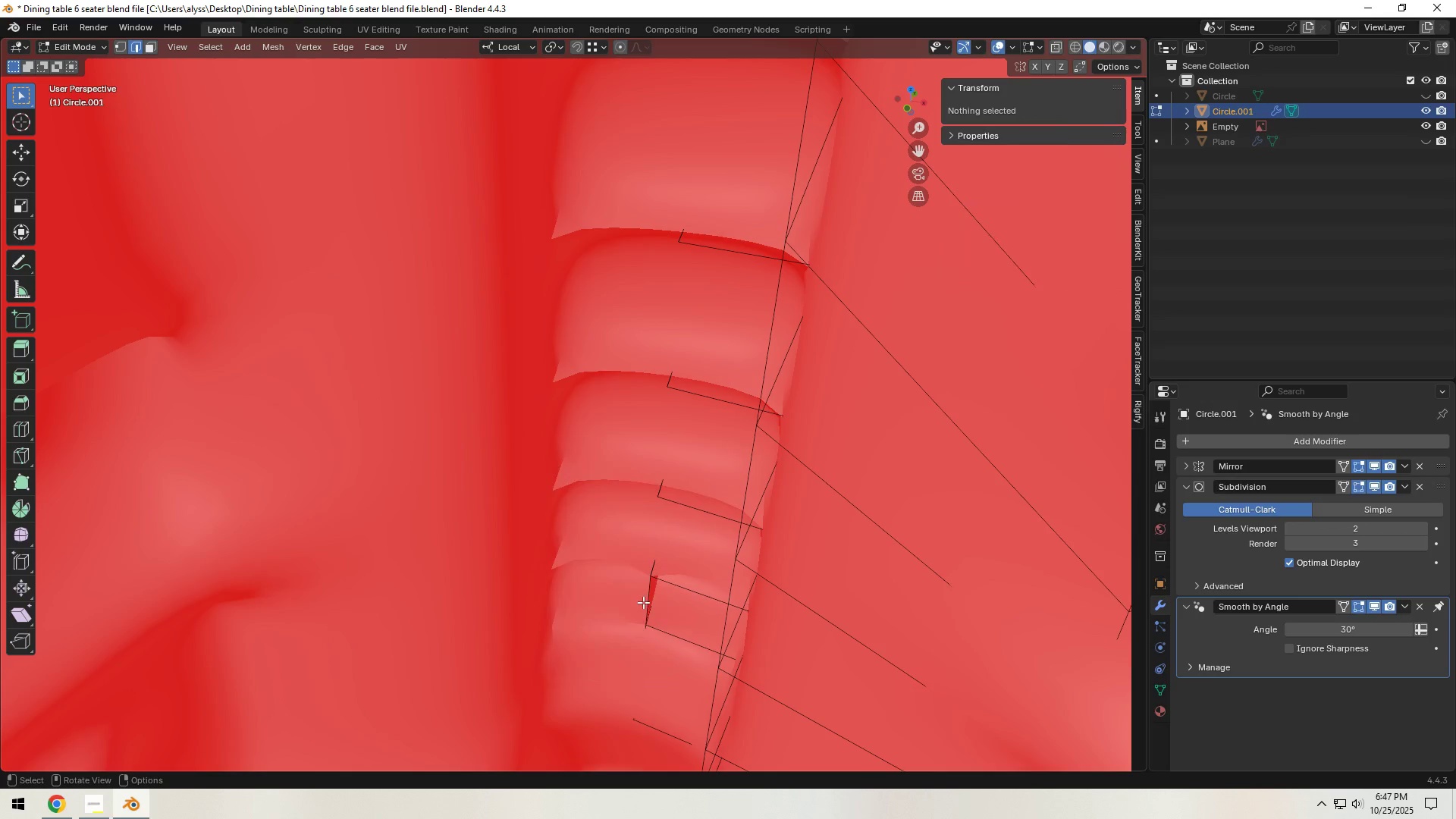 
left_click([641, 600])
 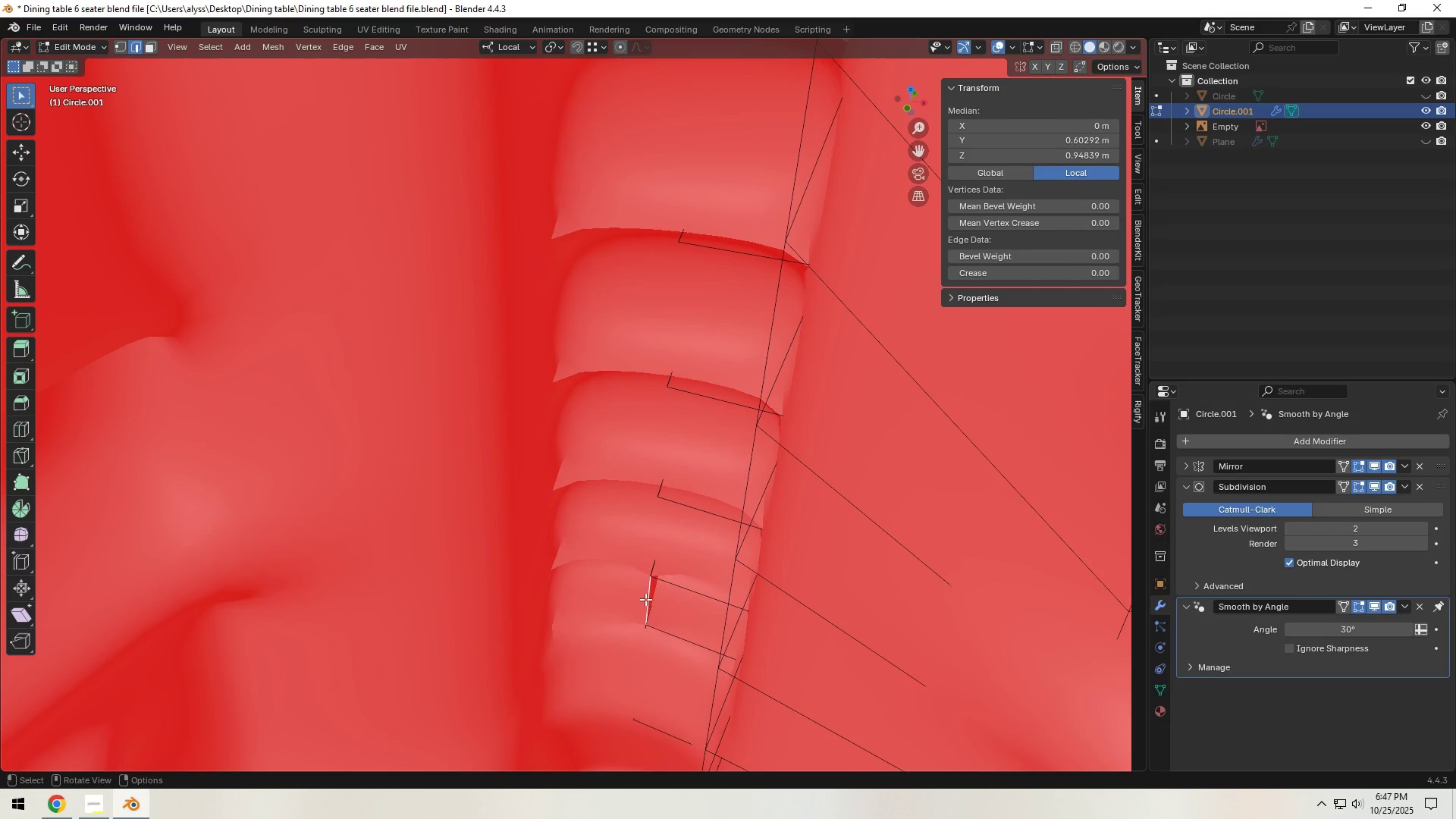 
key(X)
 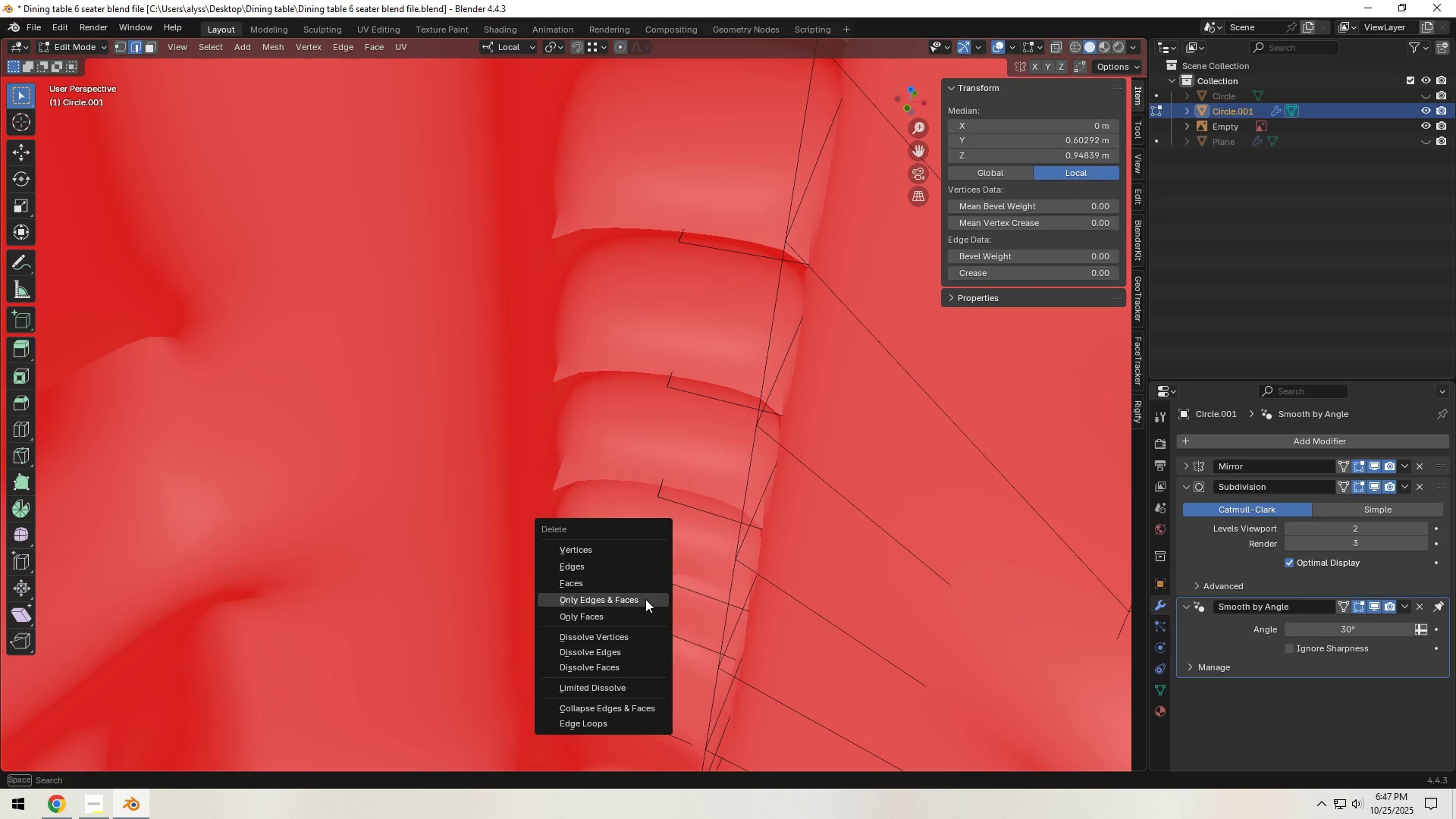 
left_click([645, 599])
 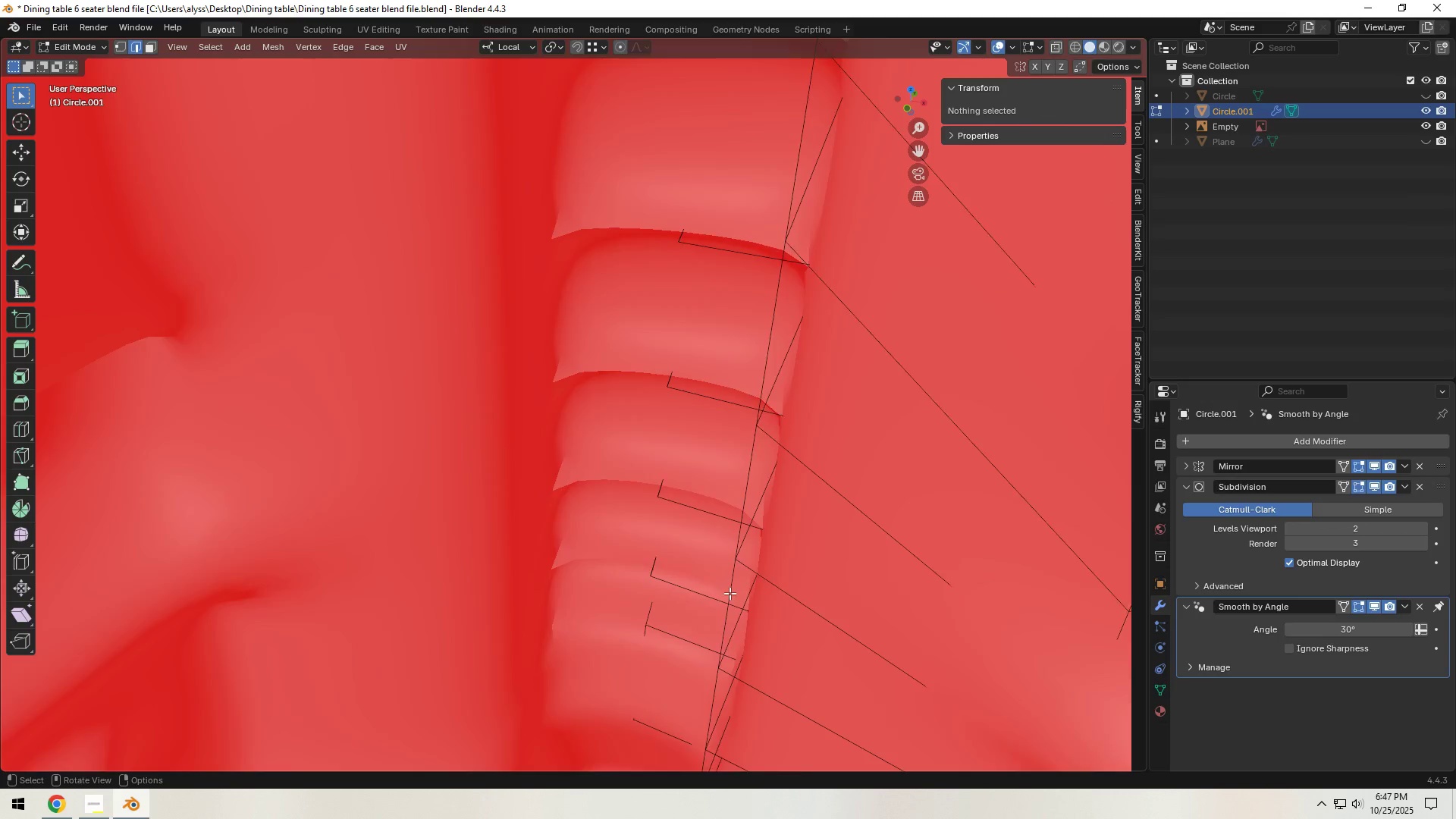 
scroll: coordinate [553, 569], scroll_direction: down, amount: 9.0
 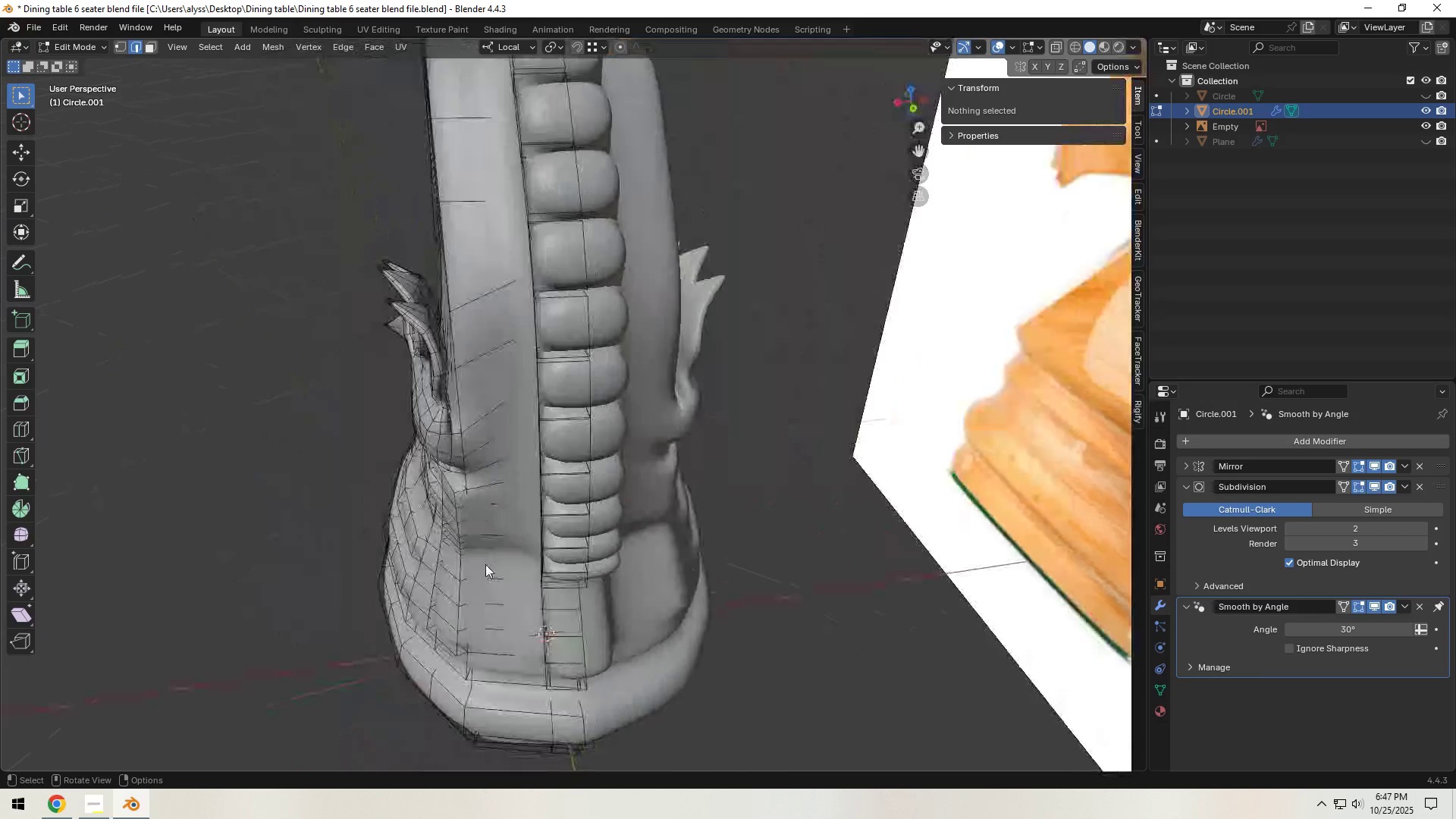 
key(Tab)
 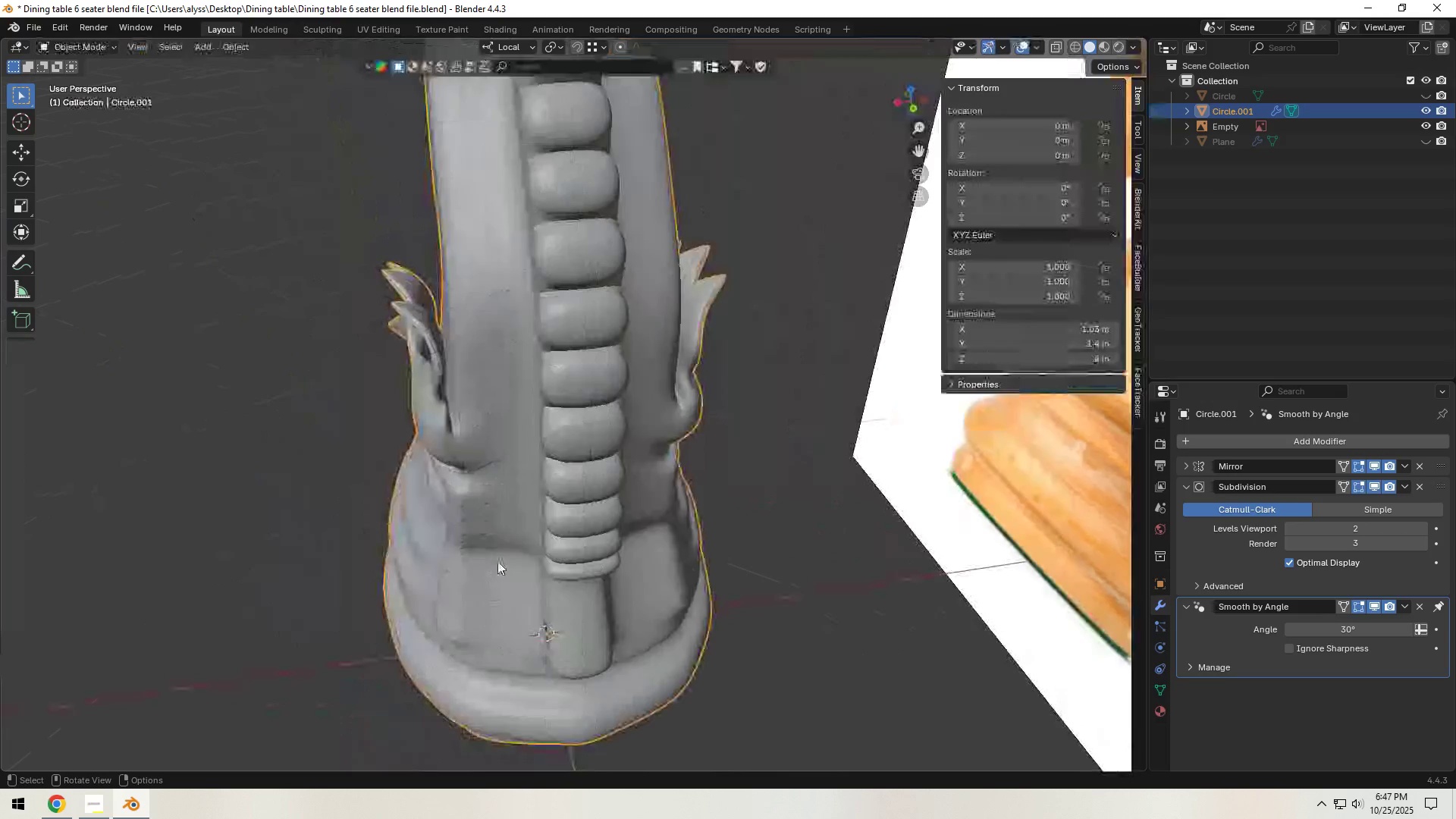 
scroll: coordinate [497, 561], scroll_direction: down, amount: 2.0
 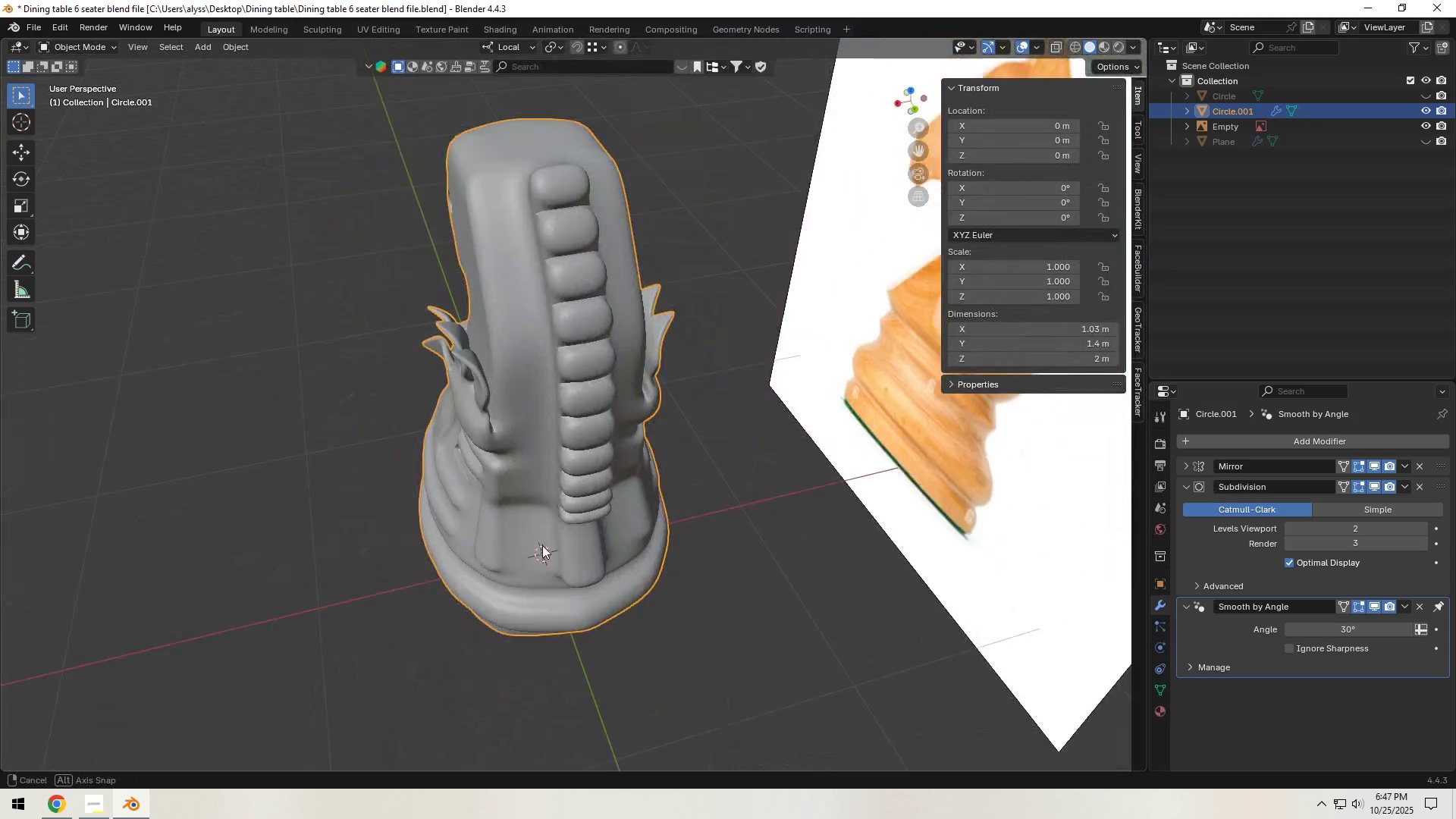 
hold_key(key=ShiftLeft, duration=0.4)
 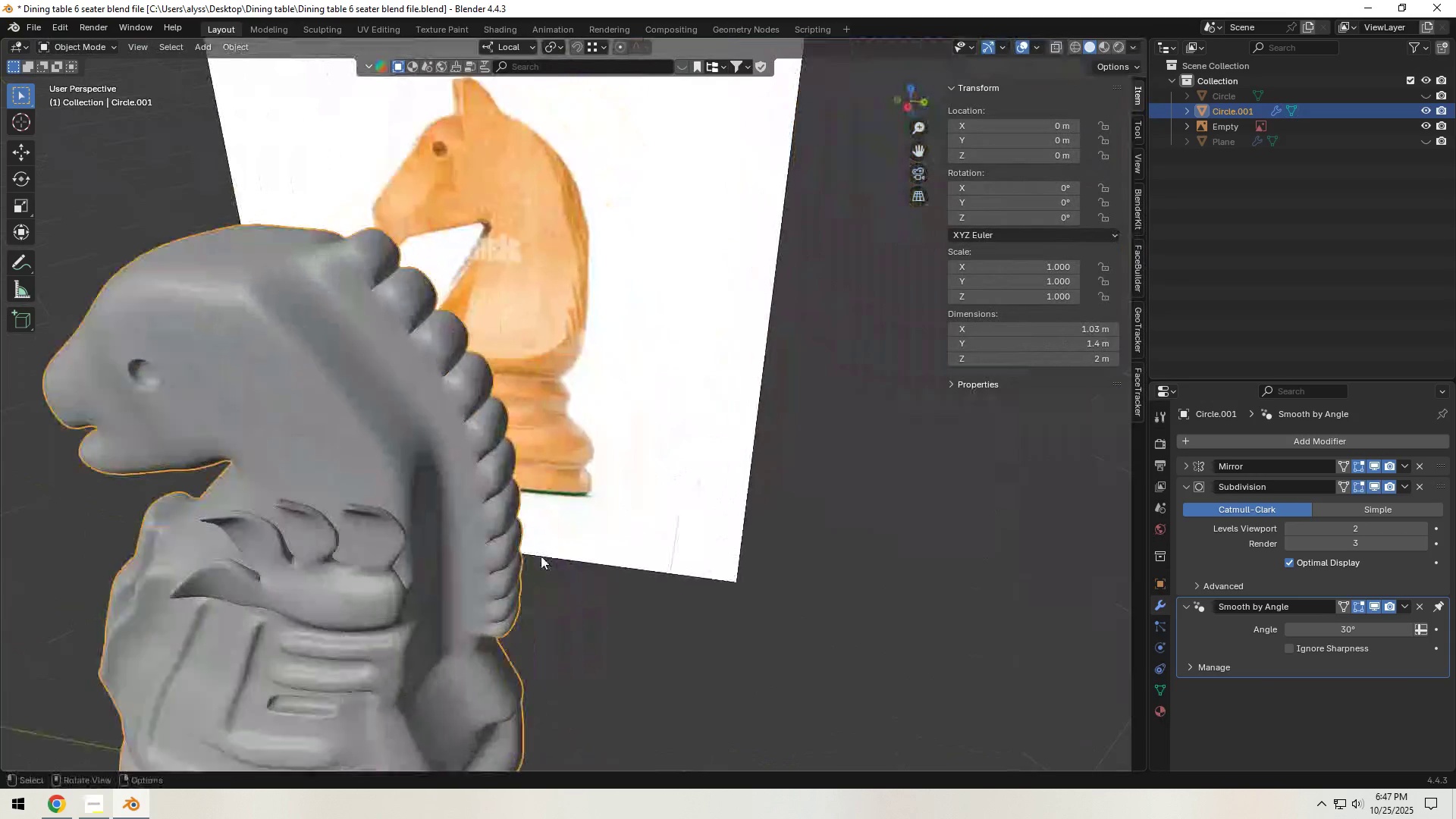 
scroll: coordinate [541, 556], scroll_direction: up, amount: 4.0
 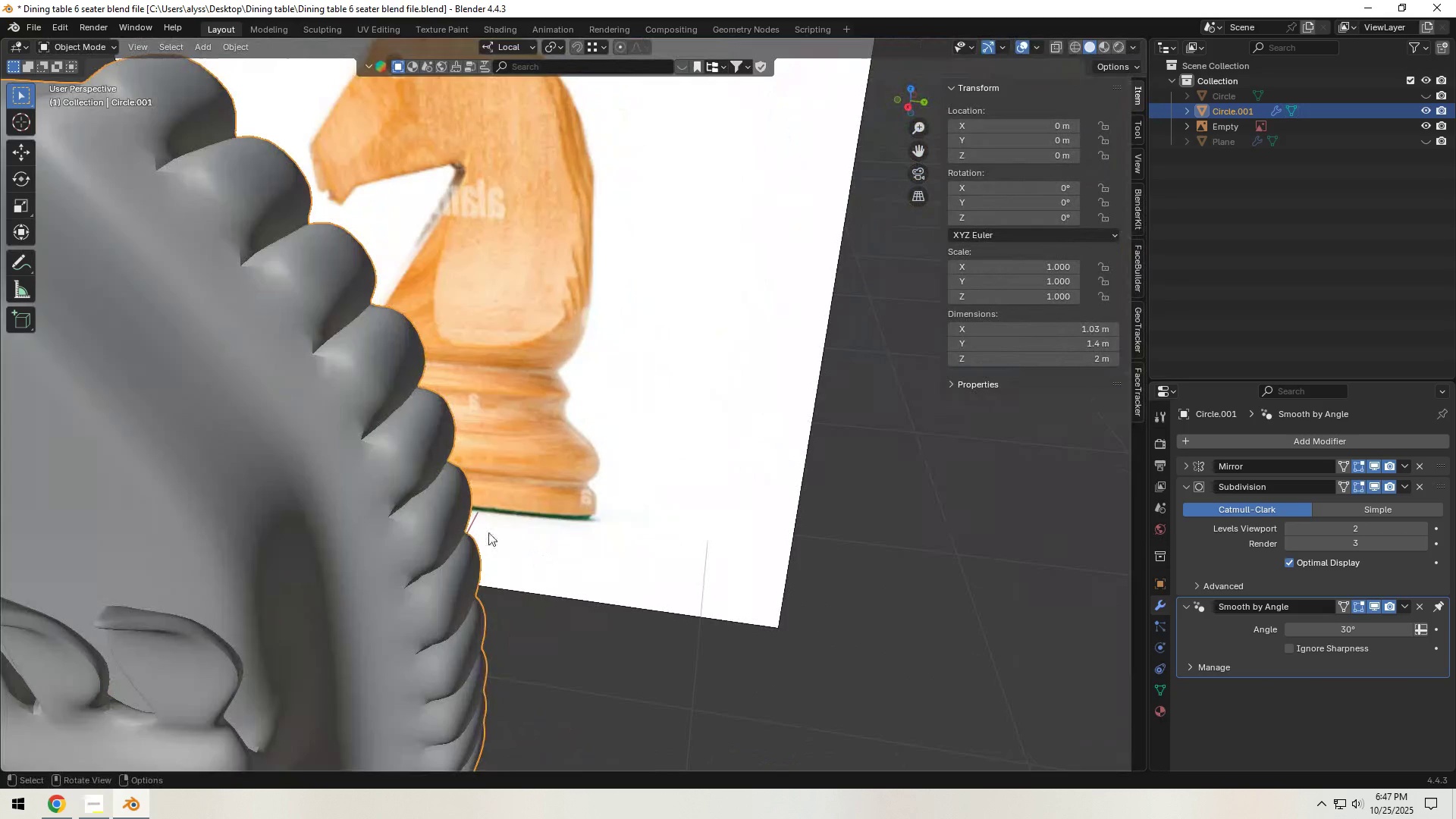 
key(Shift+ShiftLeft)
 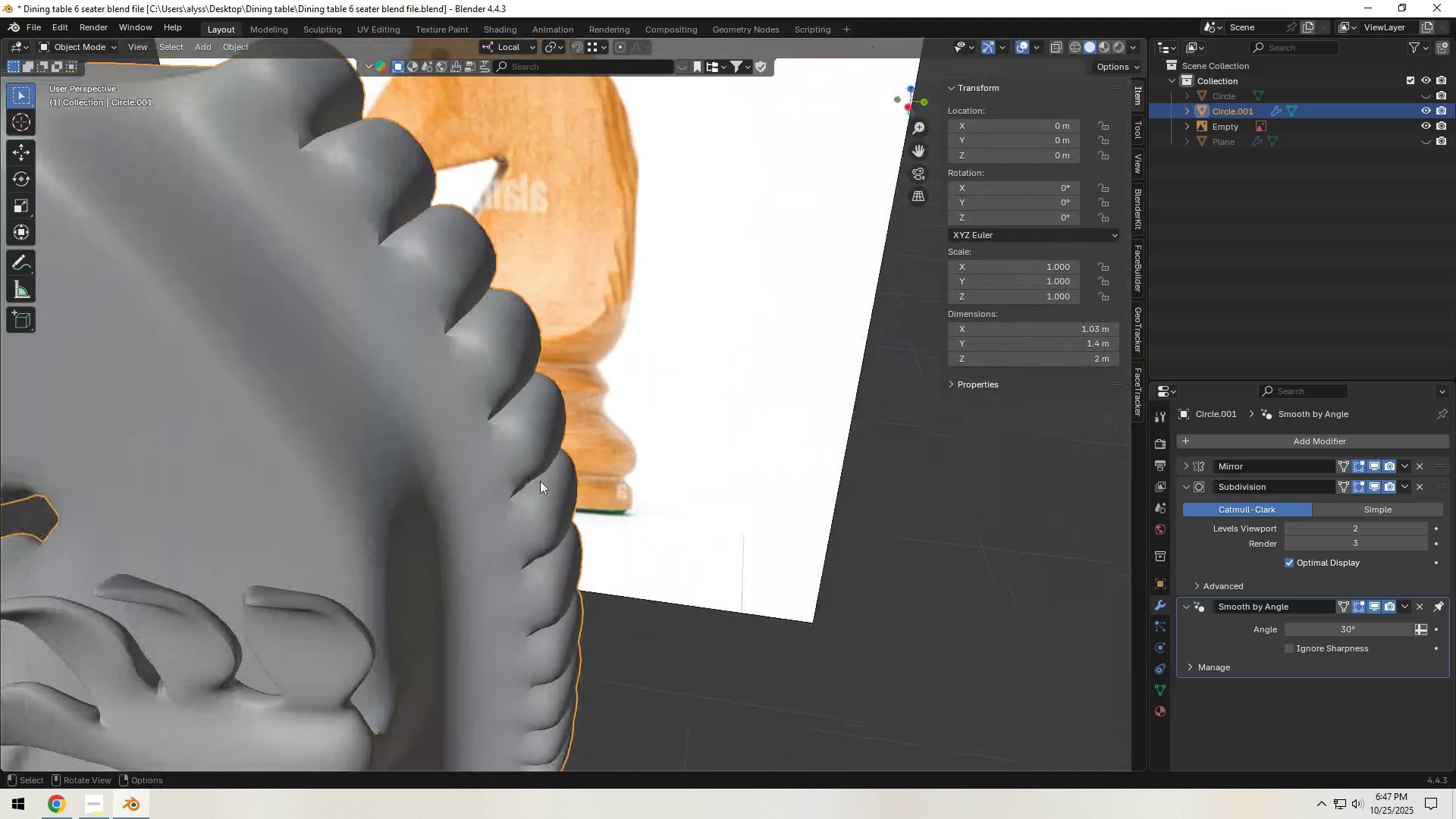 
key(Tab)
 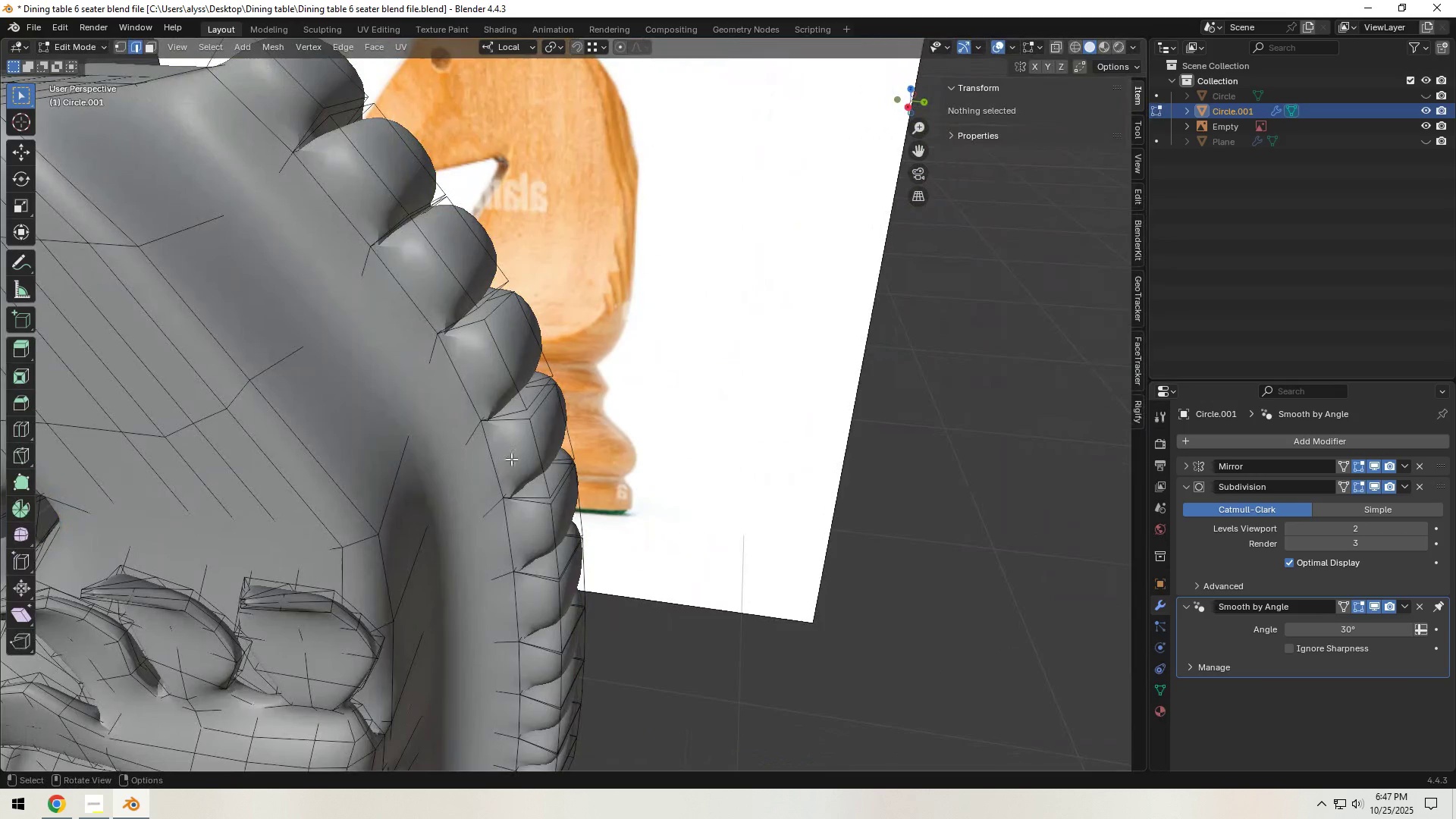 
key(Control+R)
 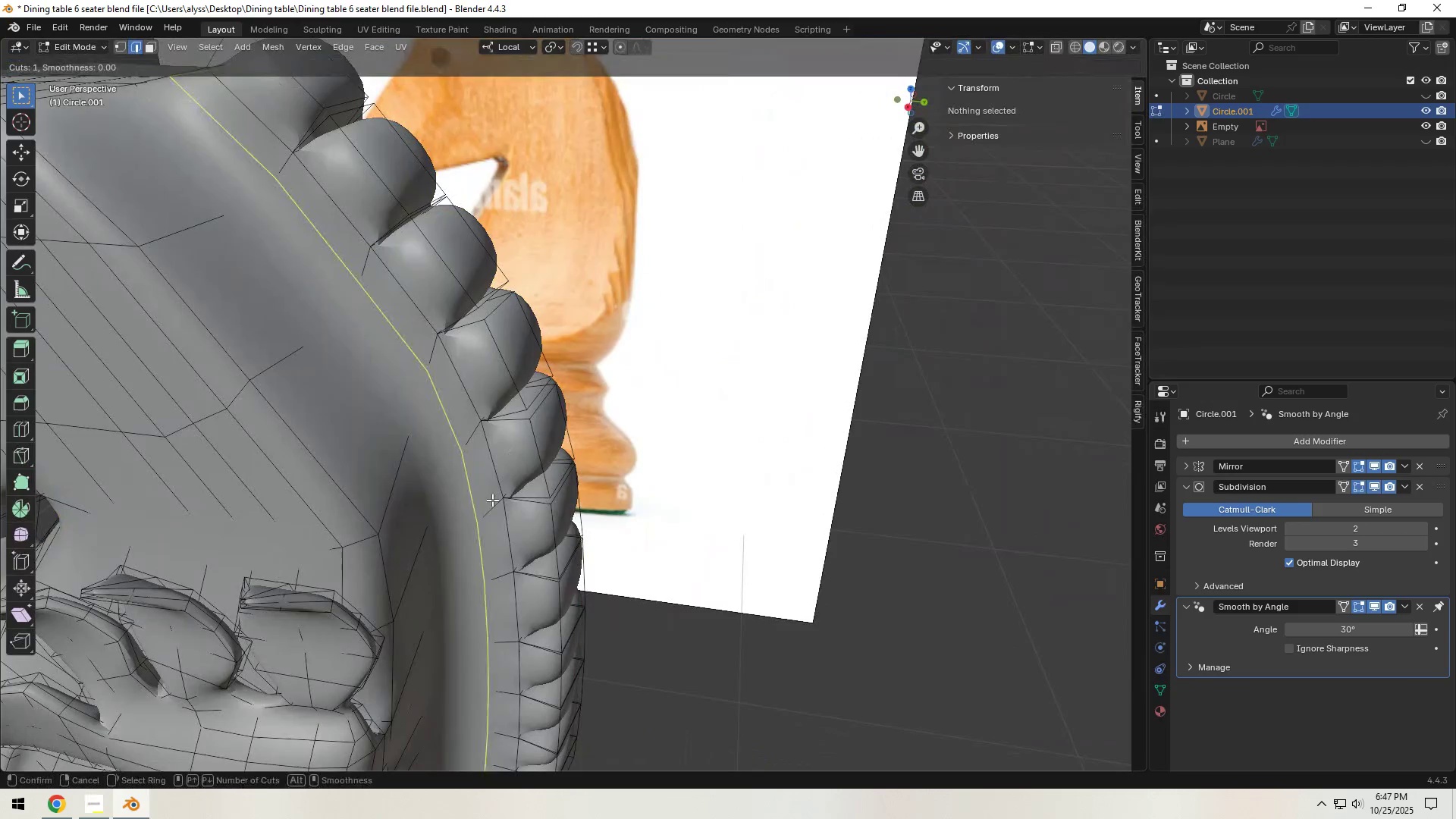 
right_click([492, 500])
 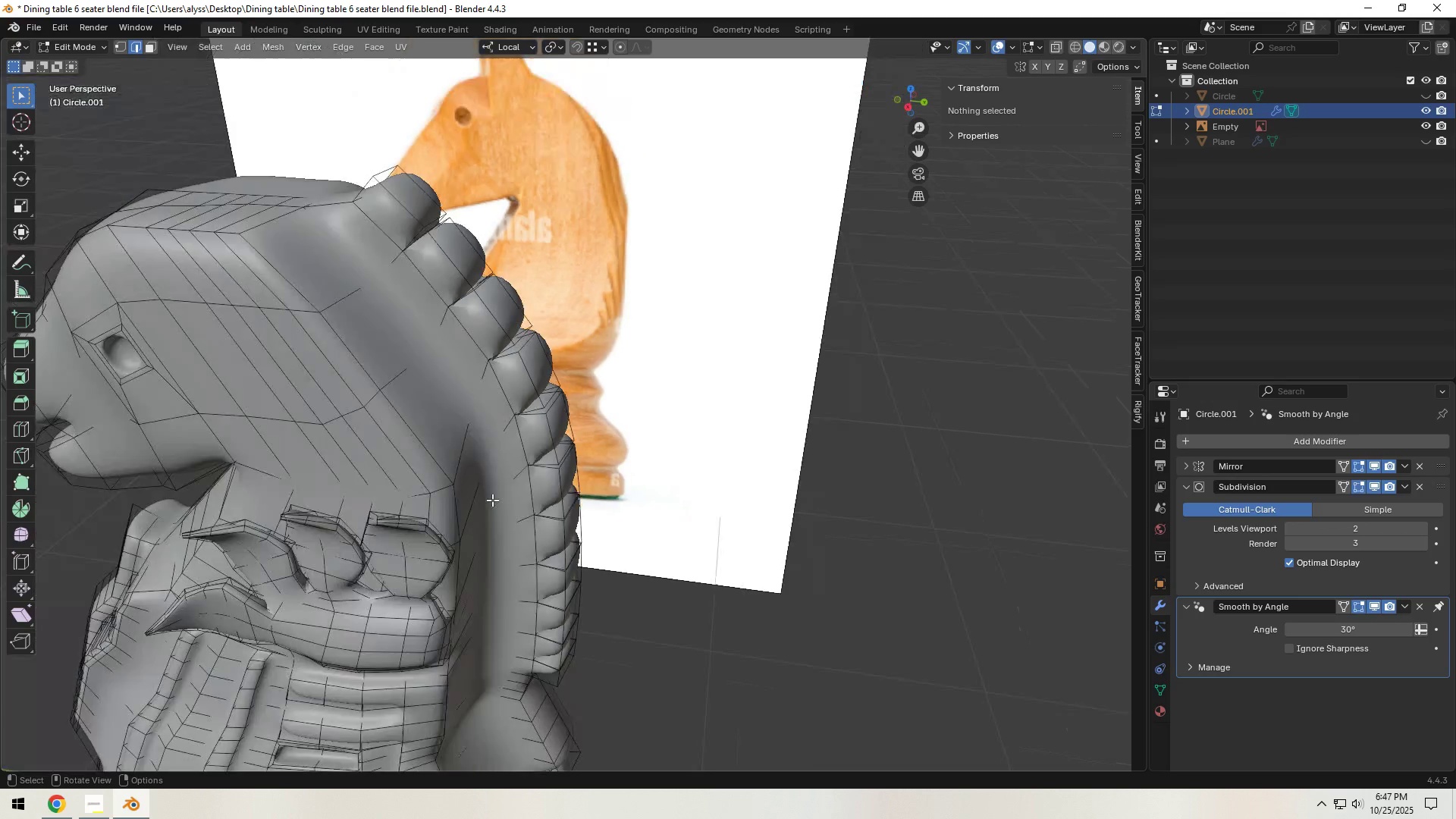 
scroll: coordinate [492, 500], scroll_direction: down, amount: 2.0
 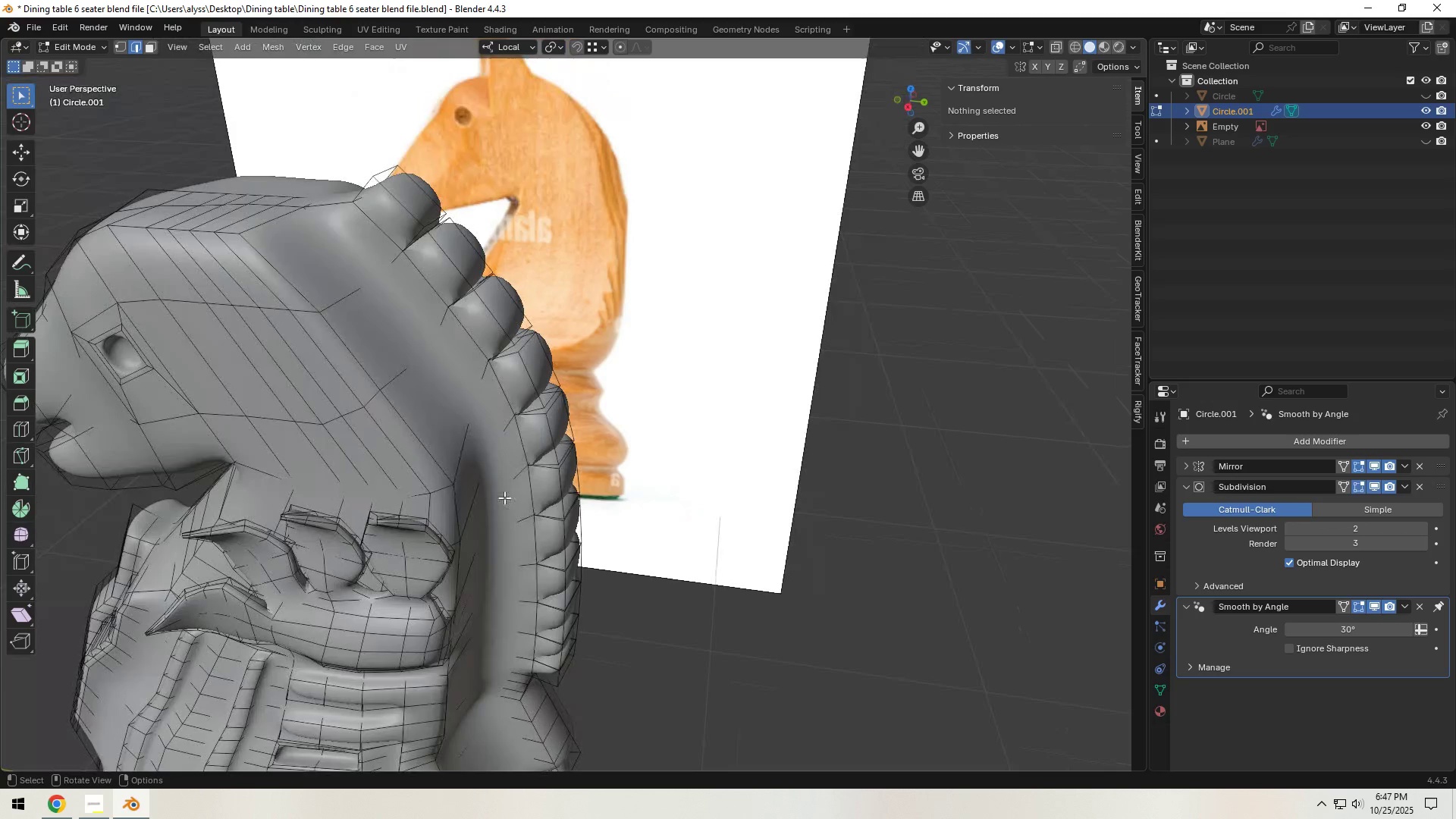 
key(Control+ControlLeft)
 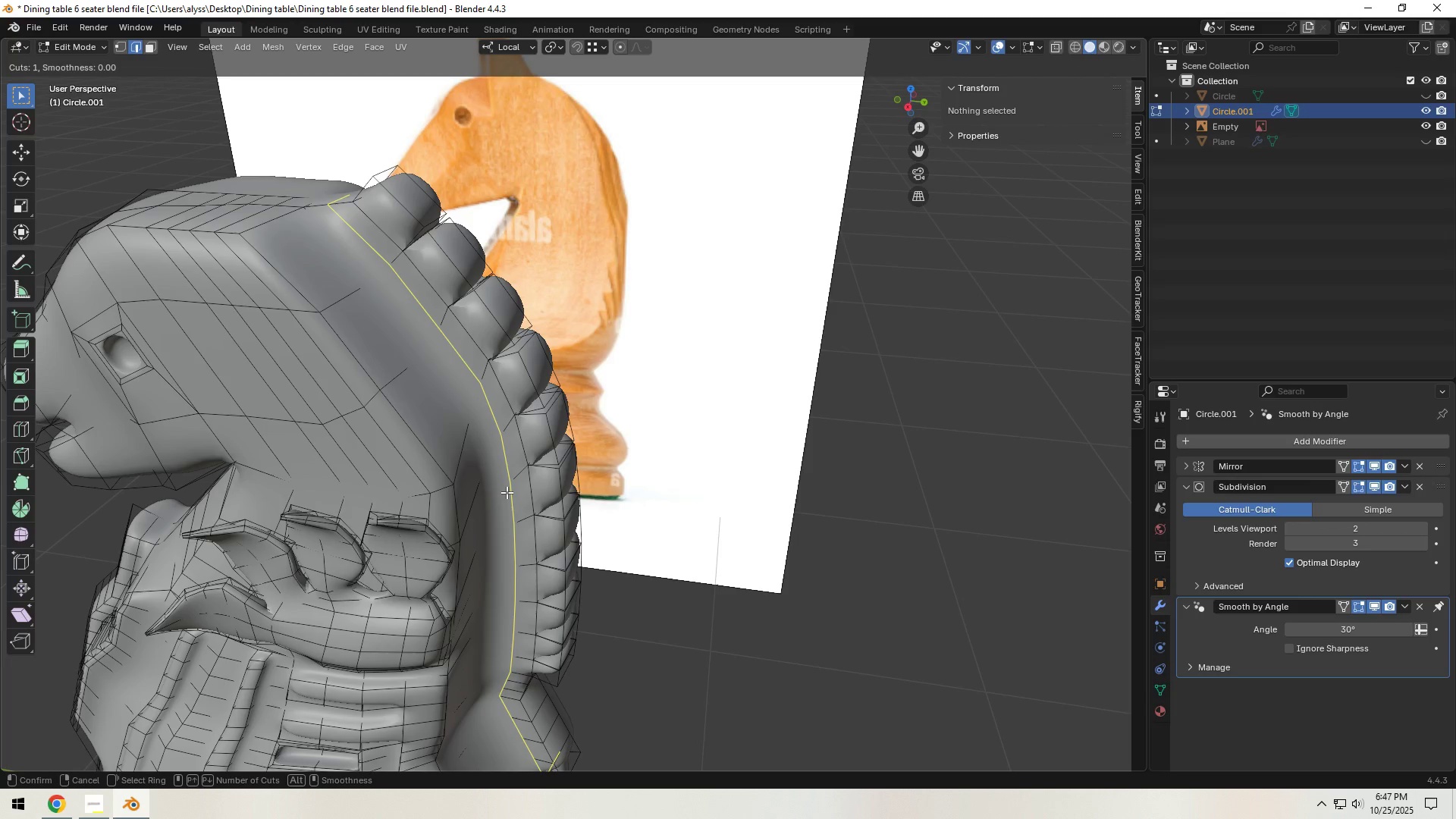 
key(Control+R)
 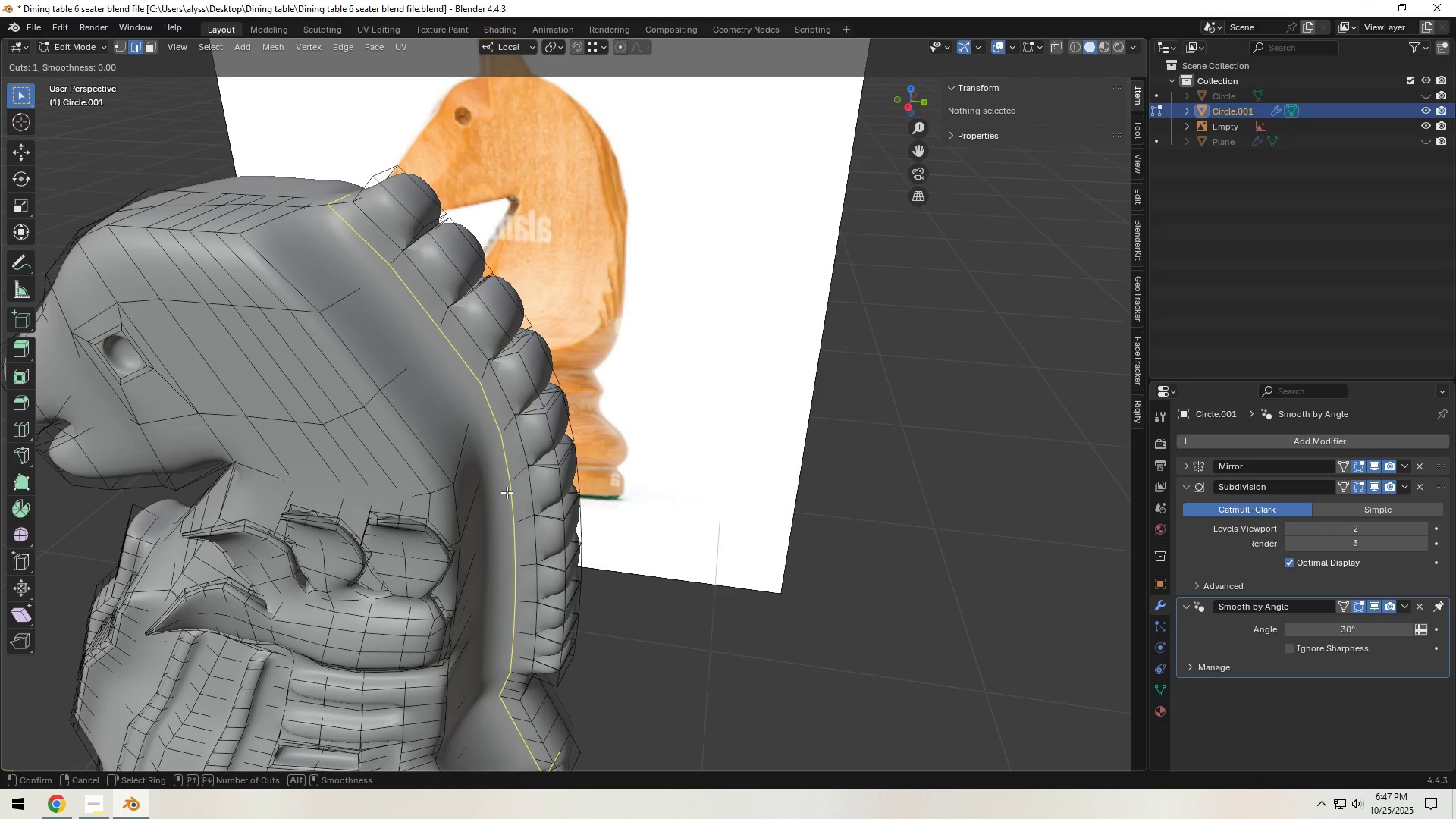 
left_click([507, 492])
 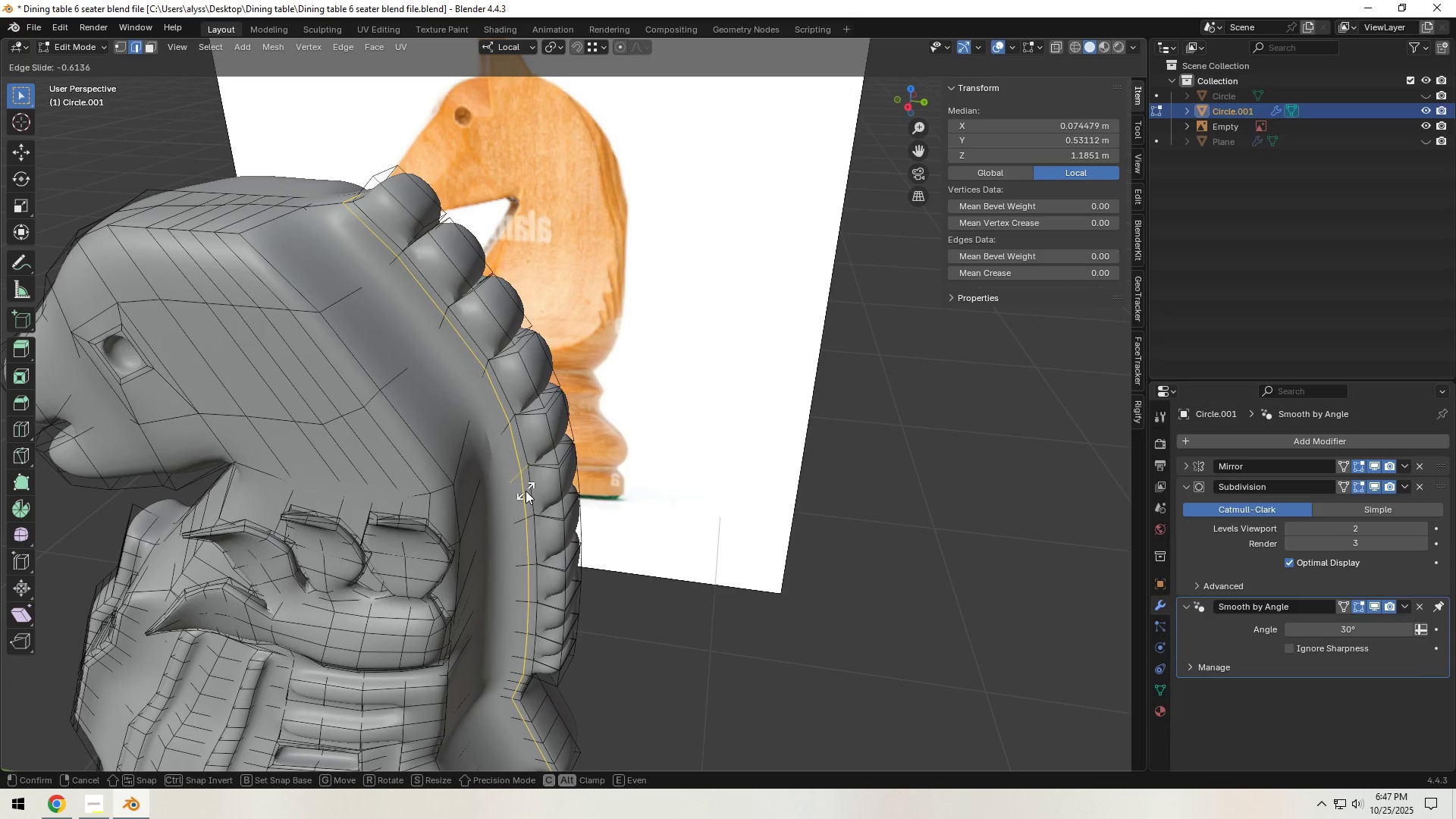 
left_click([526, 491])
 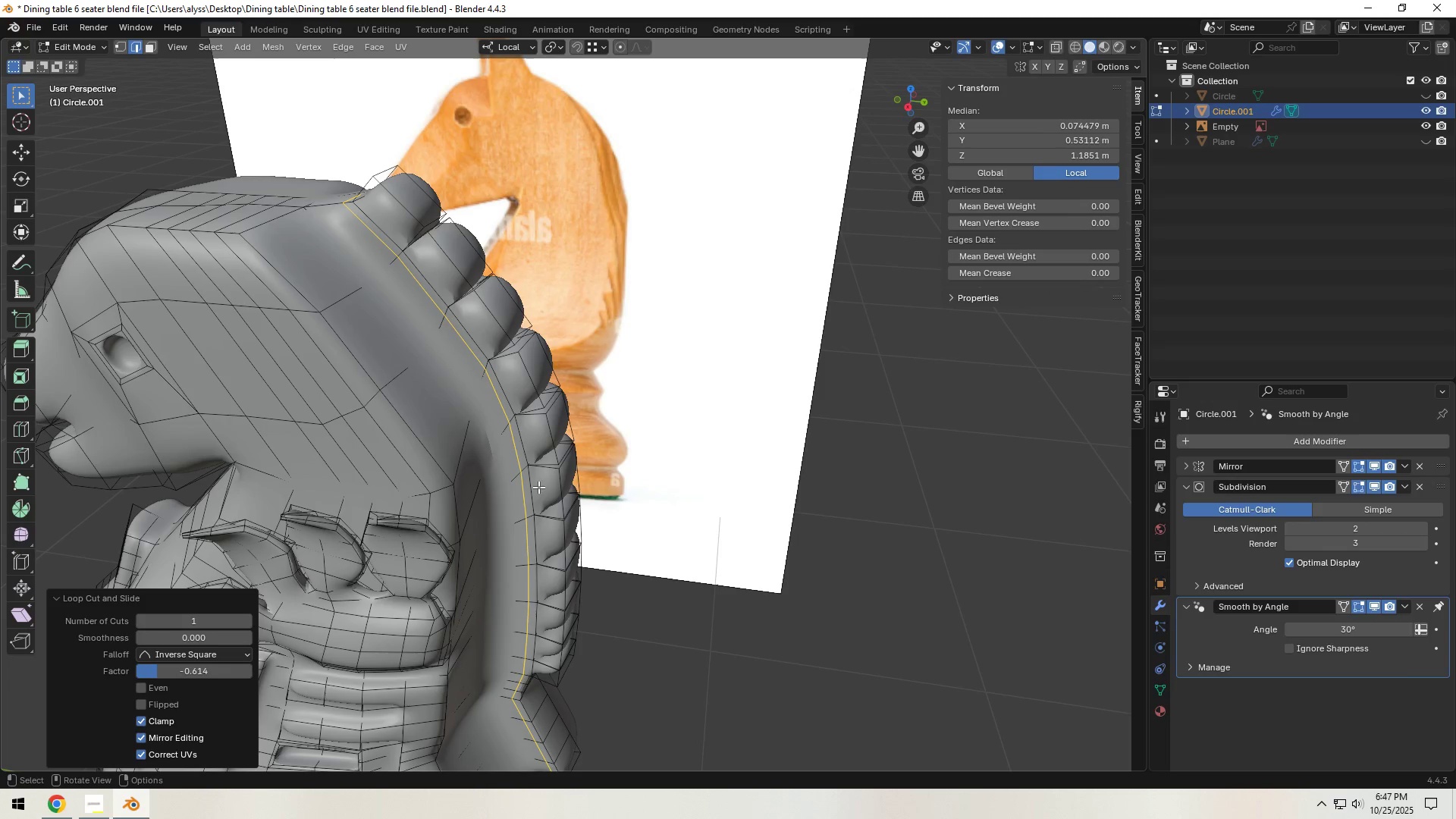 
hold_key(key=ShiftLeft, duration=0.36)
 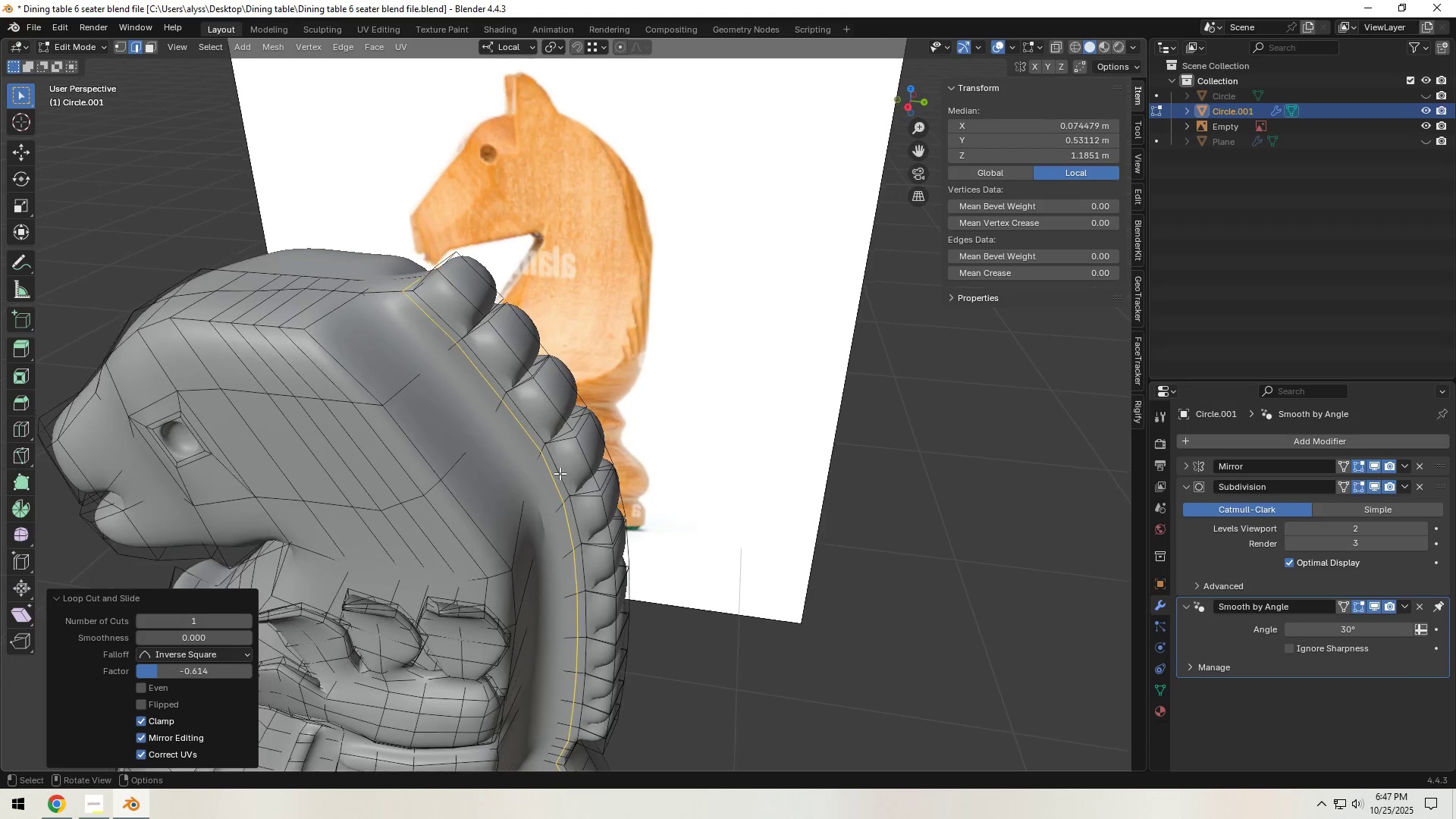 
scroll: coordinate [560, 473], scroll_direction: up, amount: 2.0
 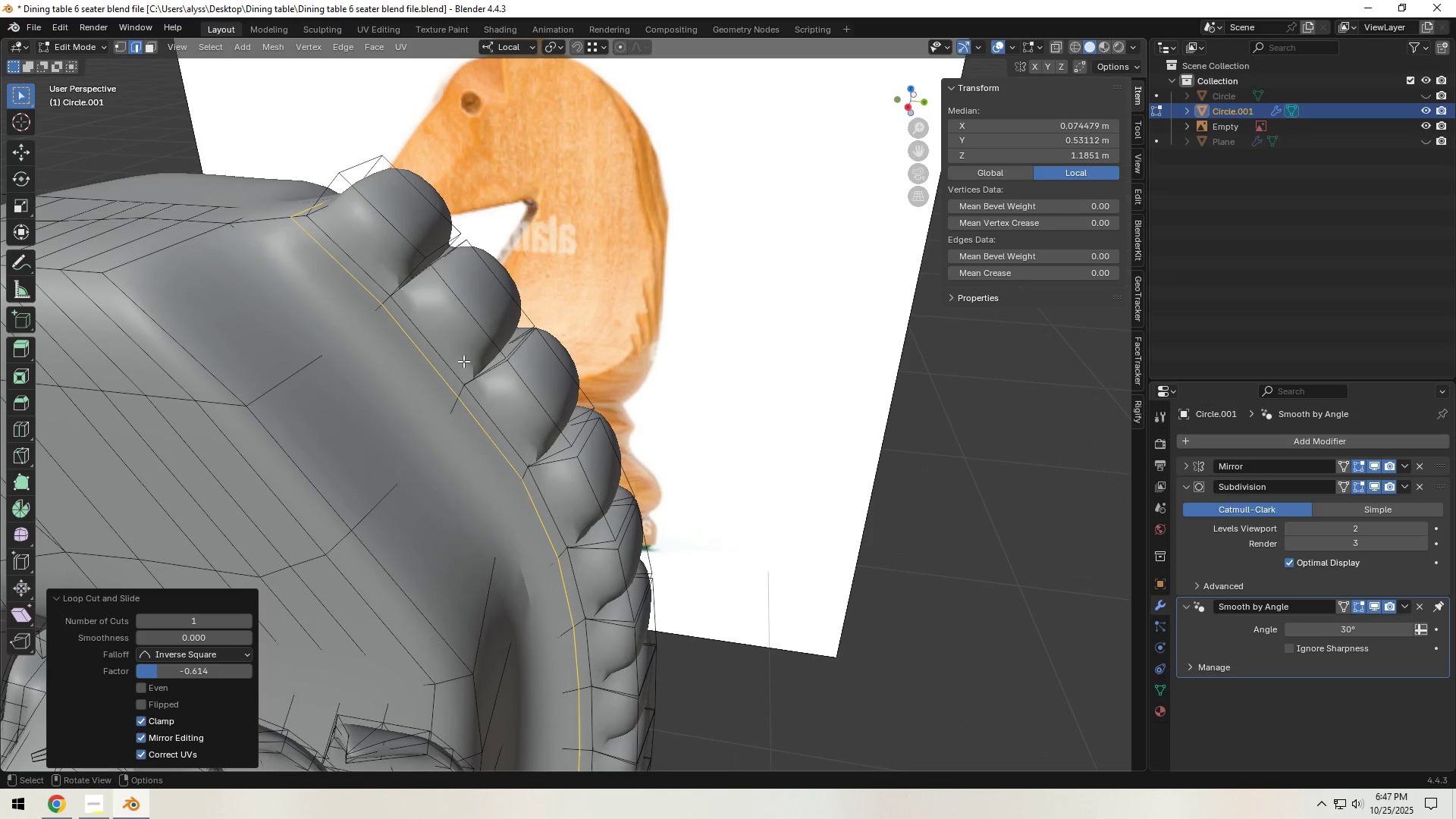 
key(Control+R)
 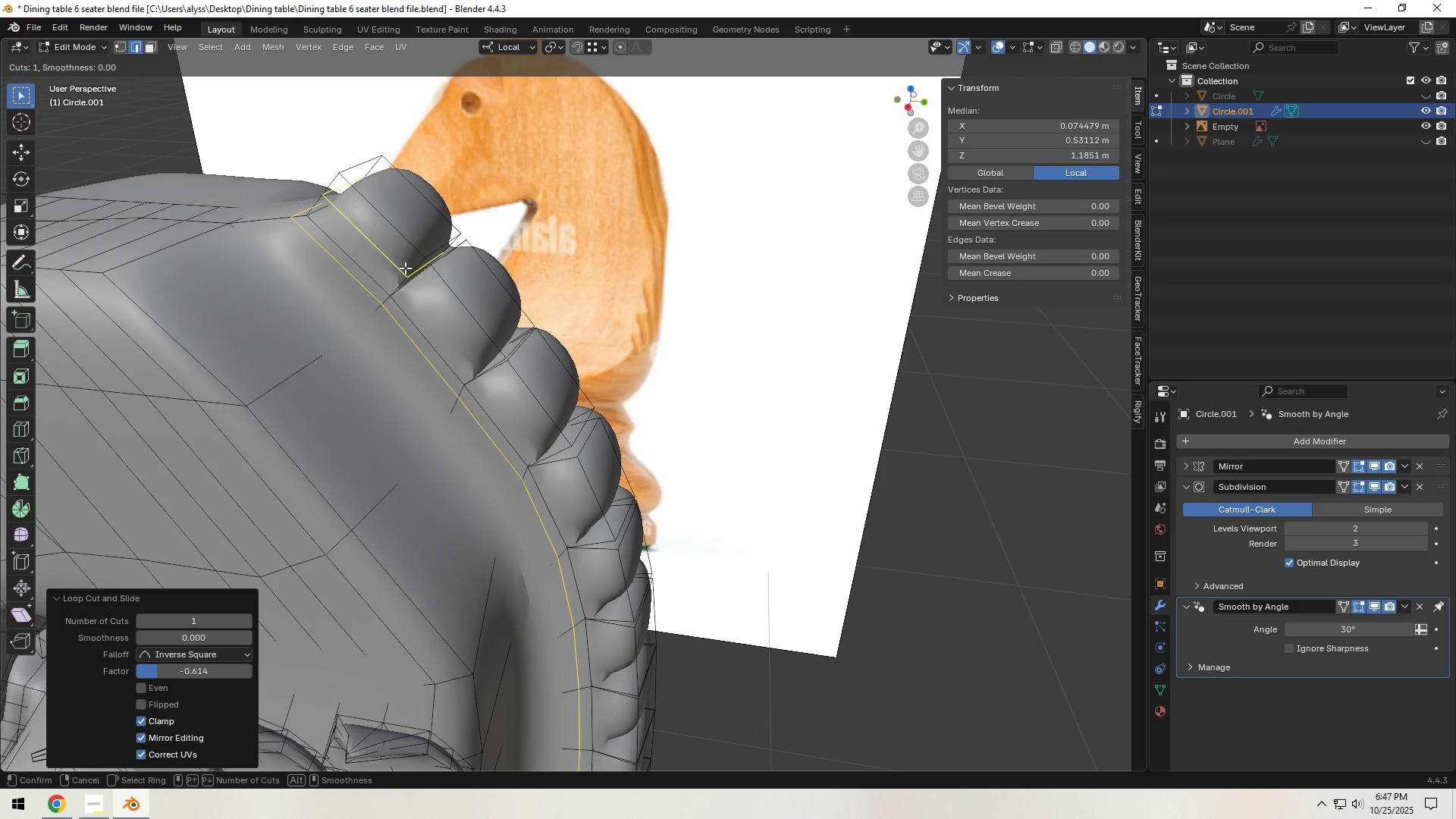 
left_click([405, 268])
 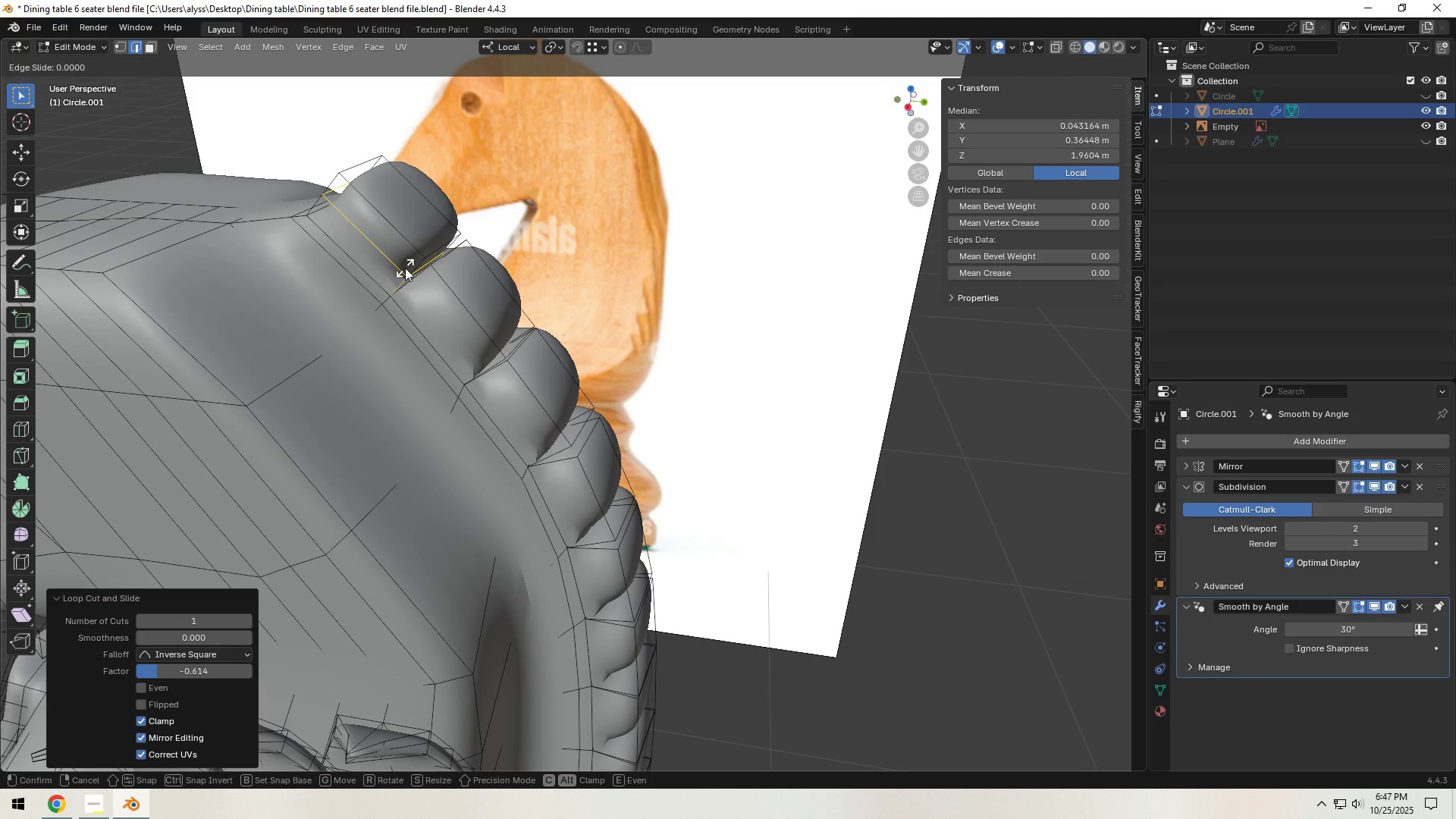 
right_click([405, 268])
 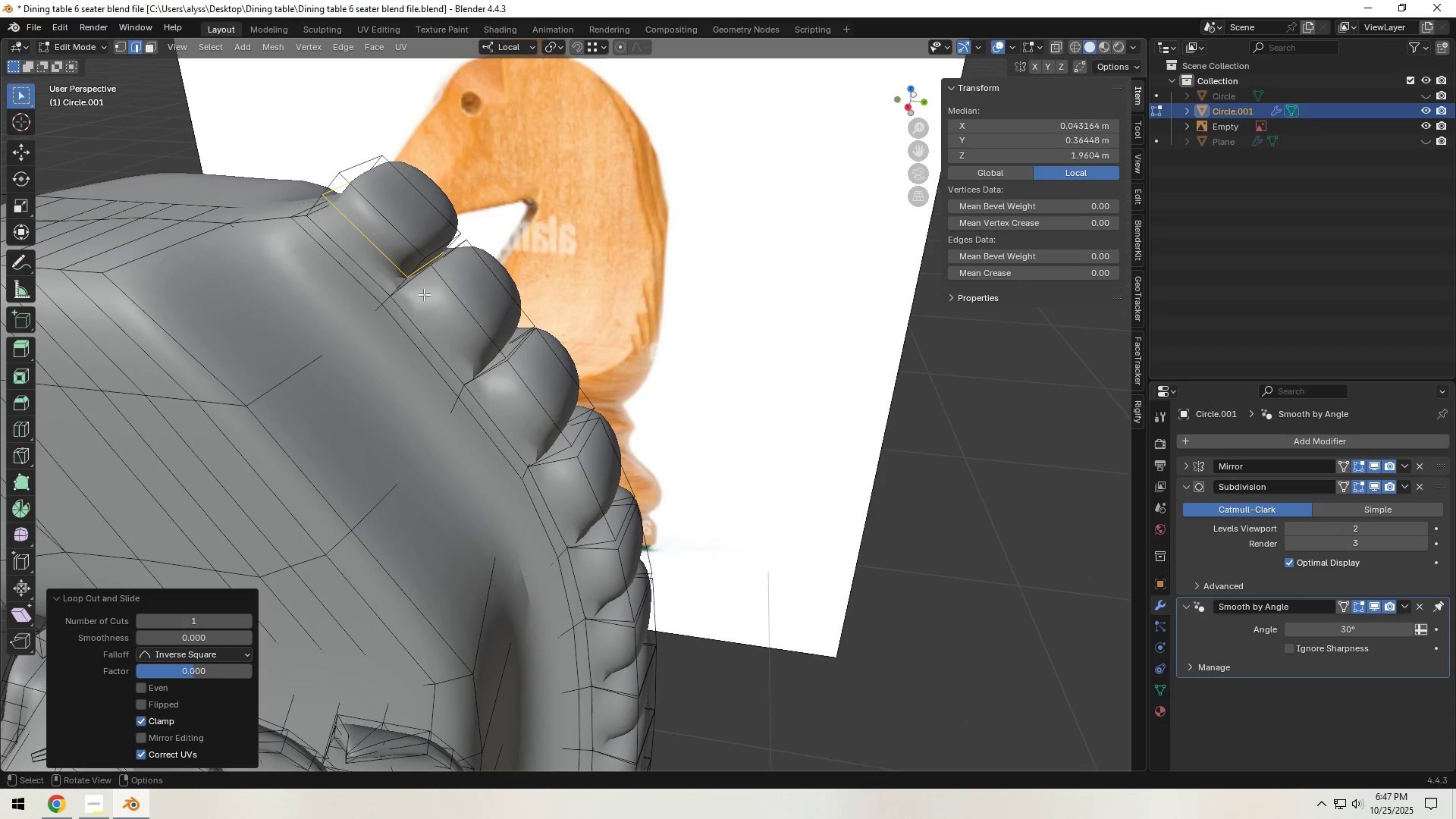 
key(Control+ControlLeft)
 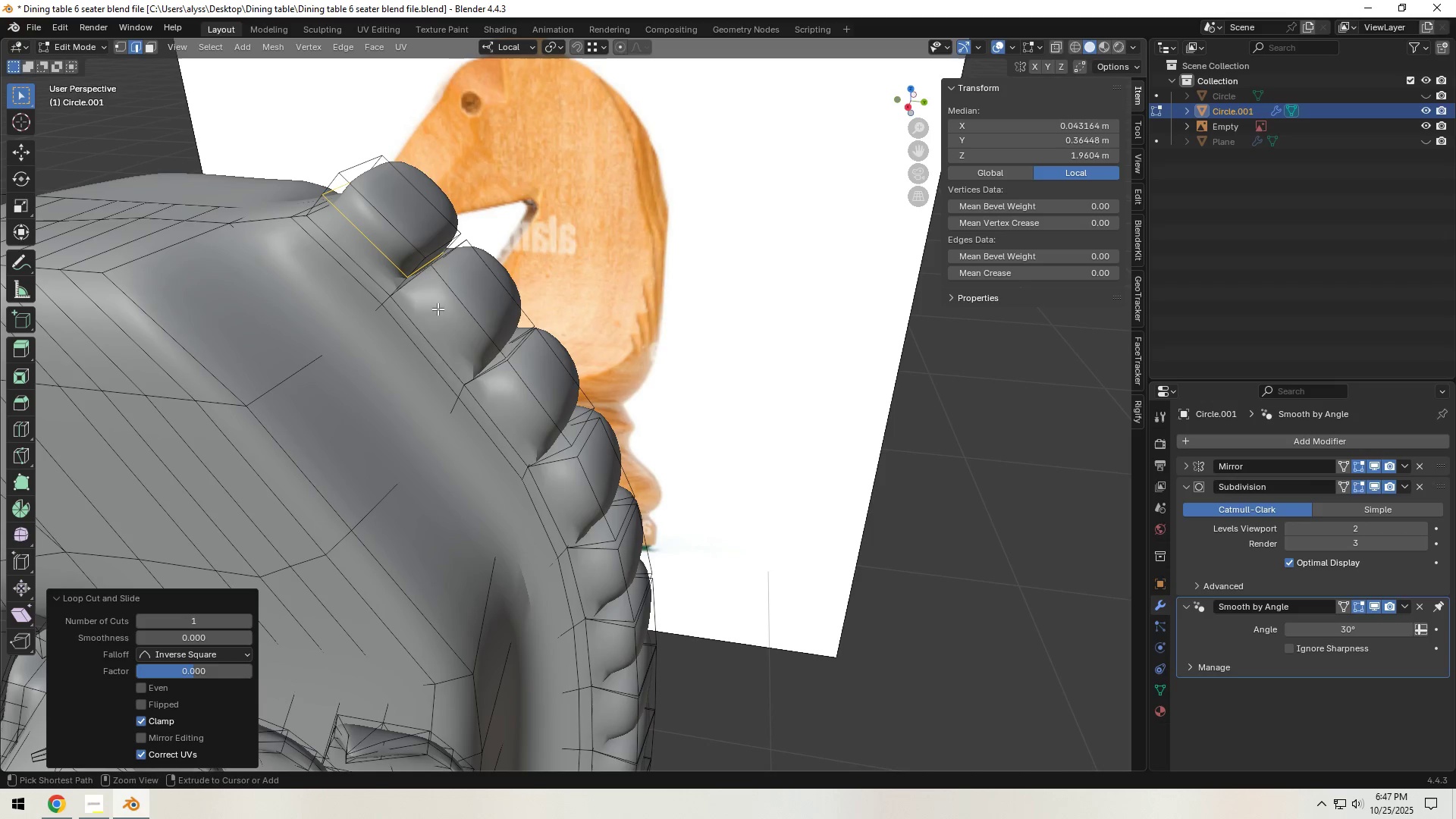 
key(Control+R)
 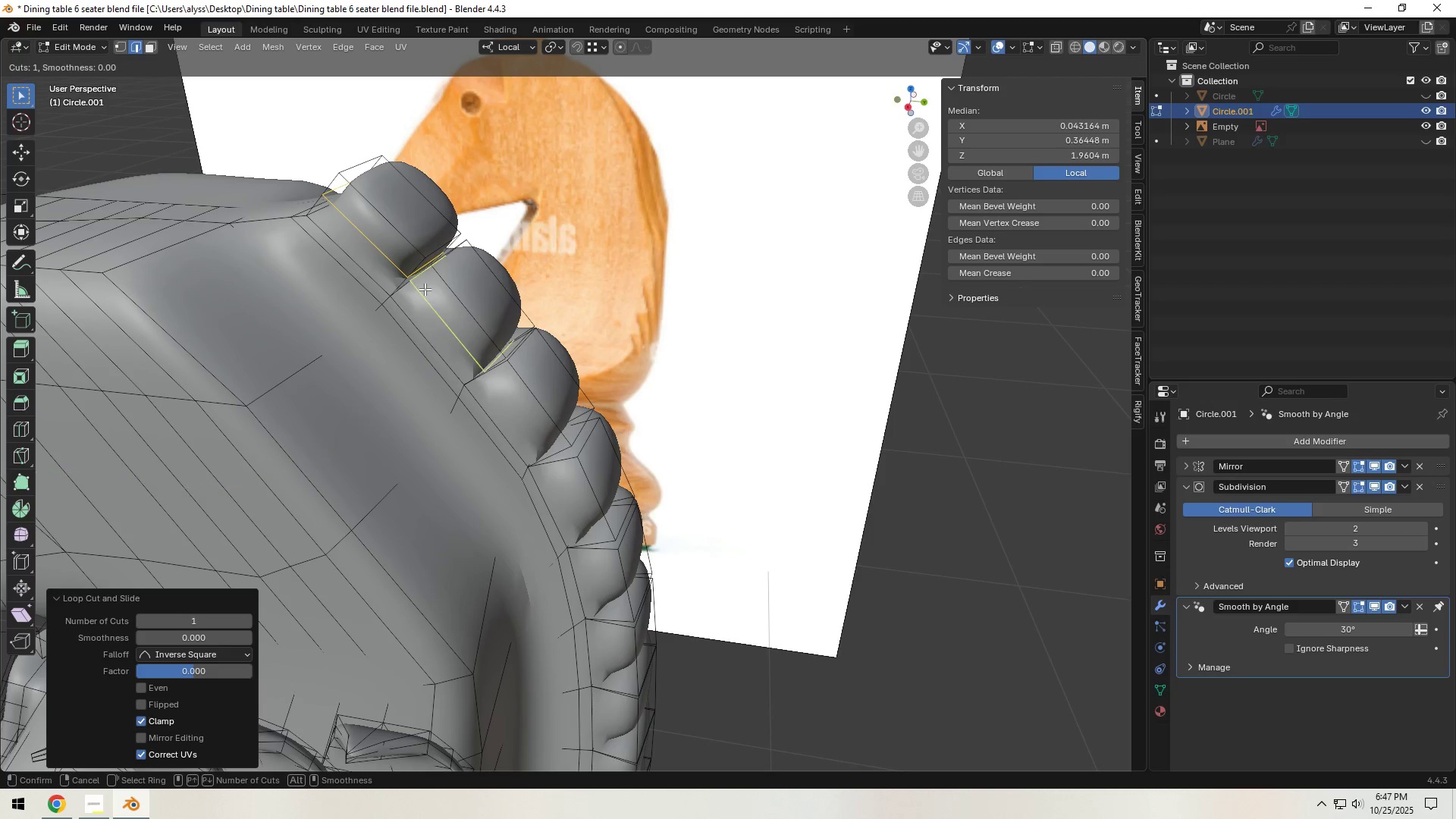 
left_click([425, 289])
 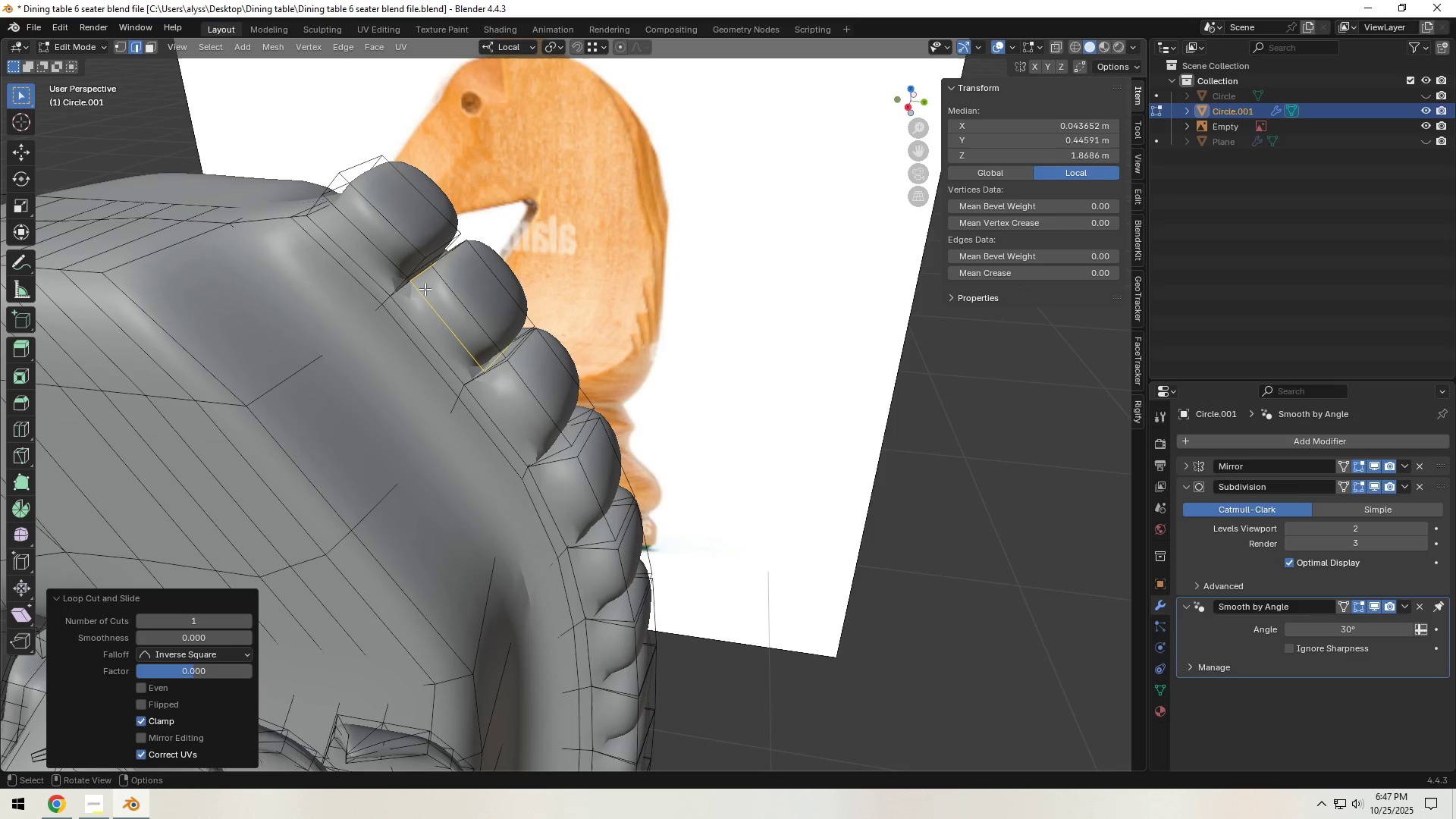 
right_click([425, 289])
 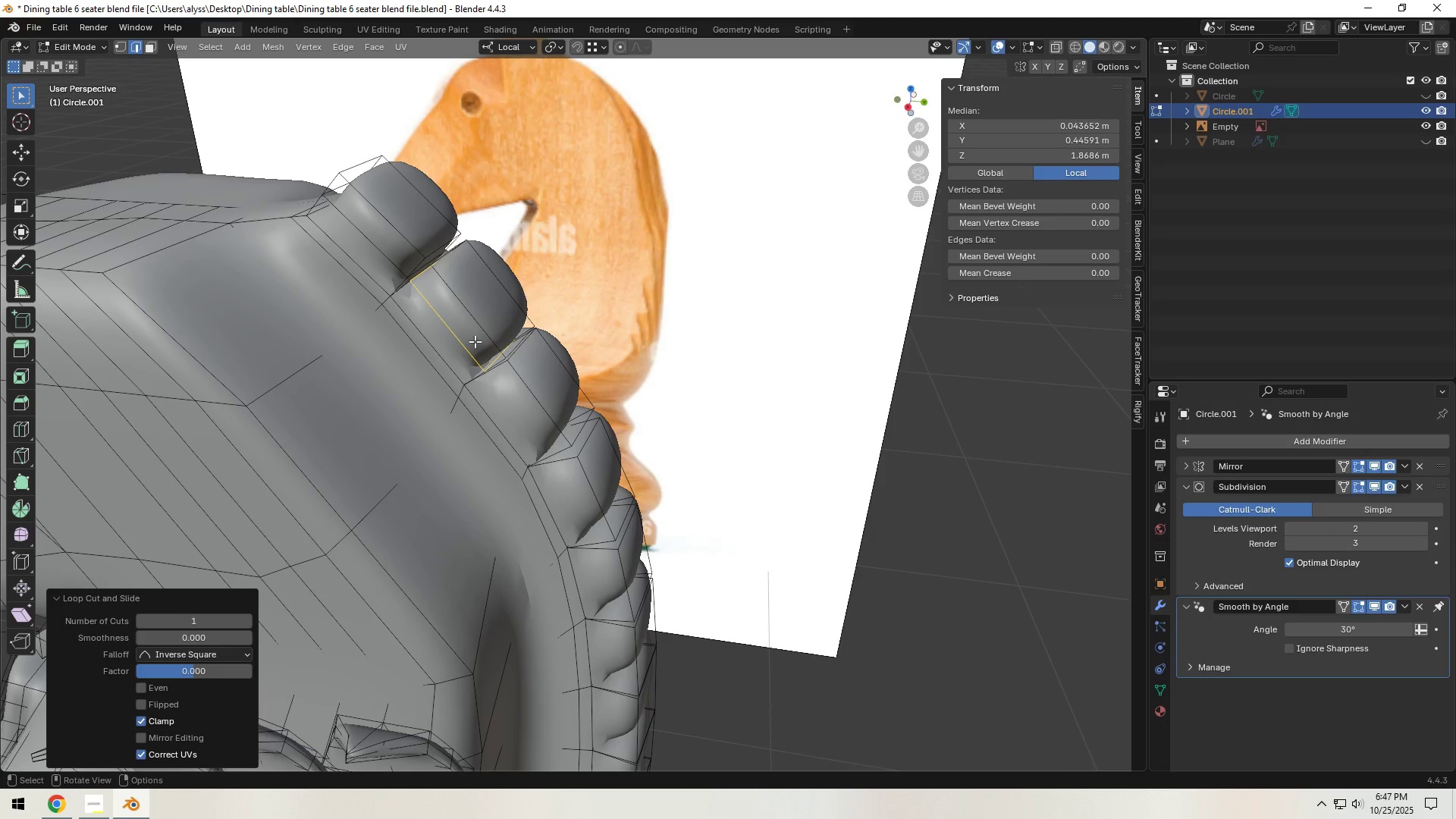 
key(Control+ControlLeft)
 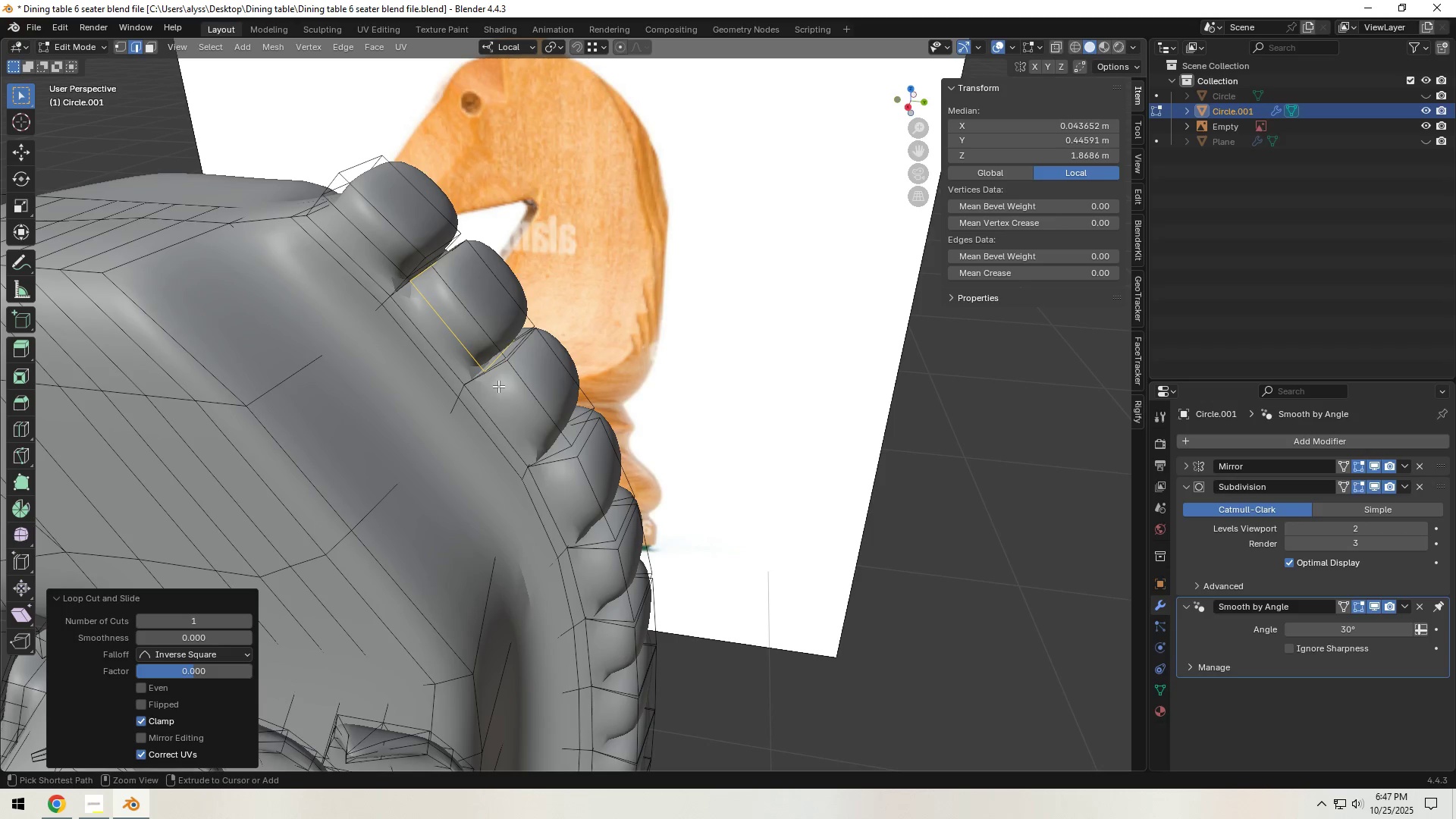 
key(Control+R)
 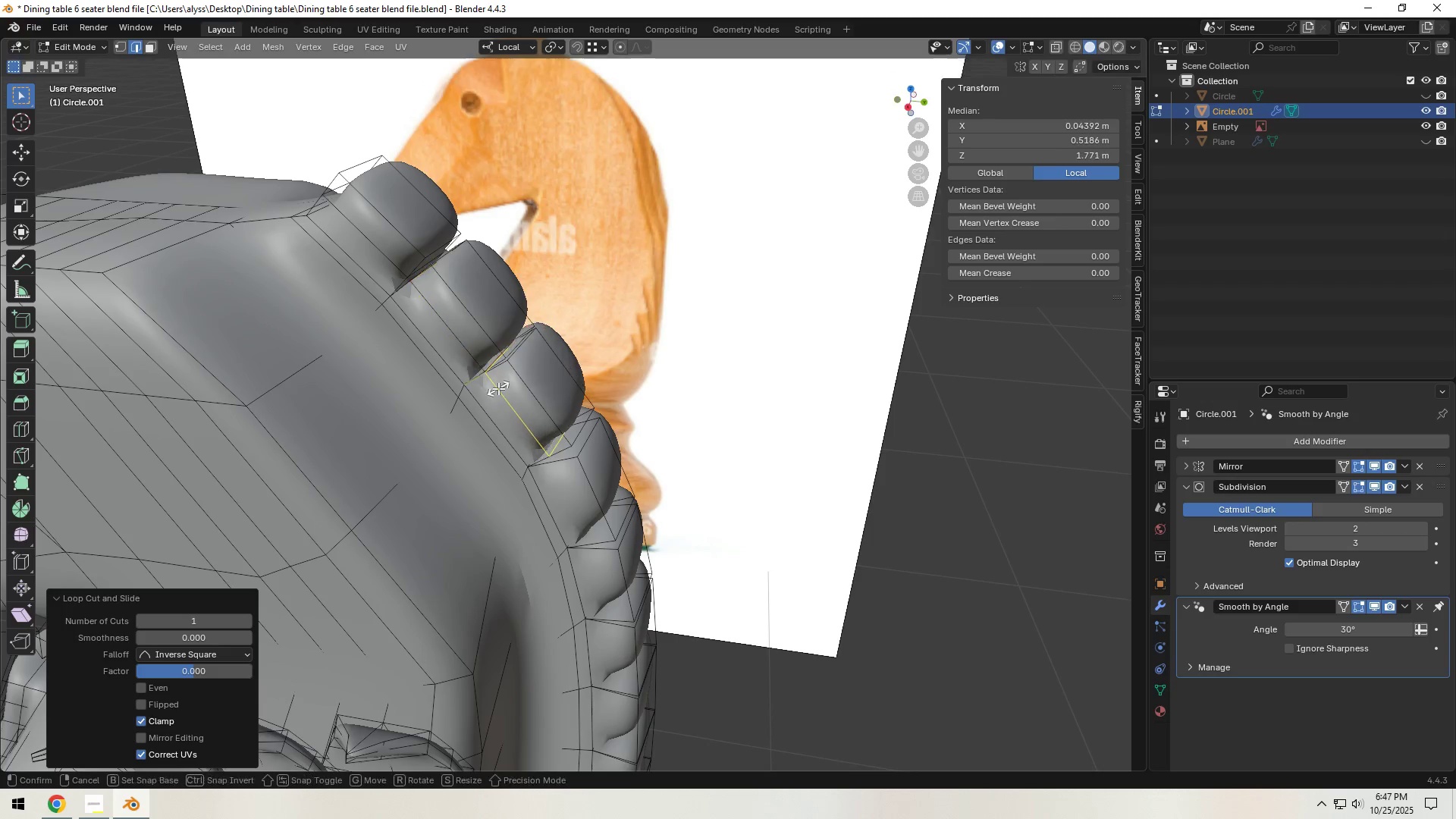 
left_click([498, 388])
 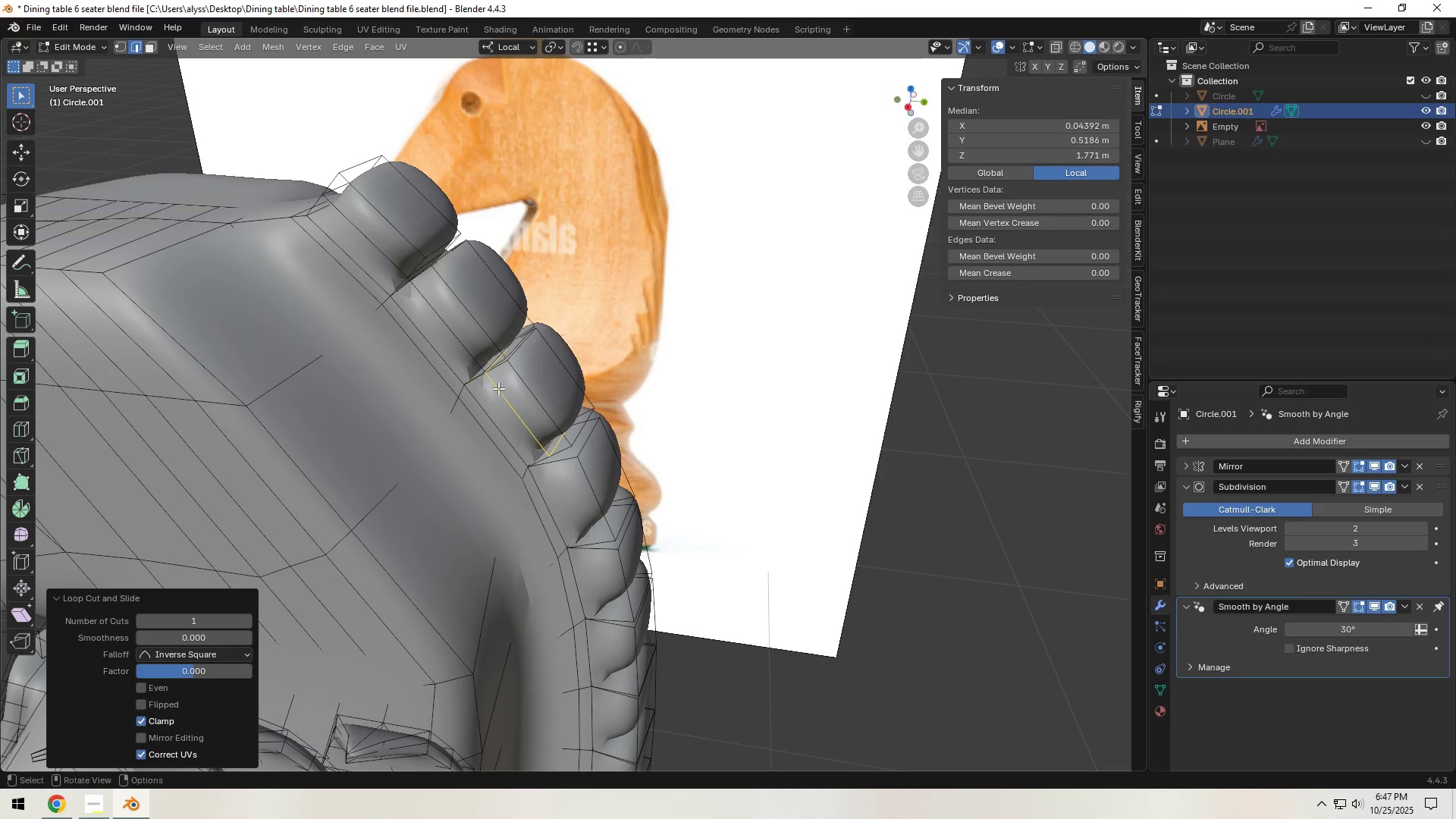 
right_click([498, 388])
 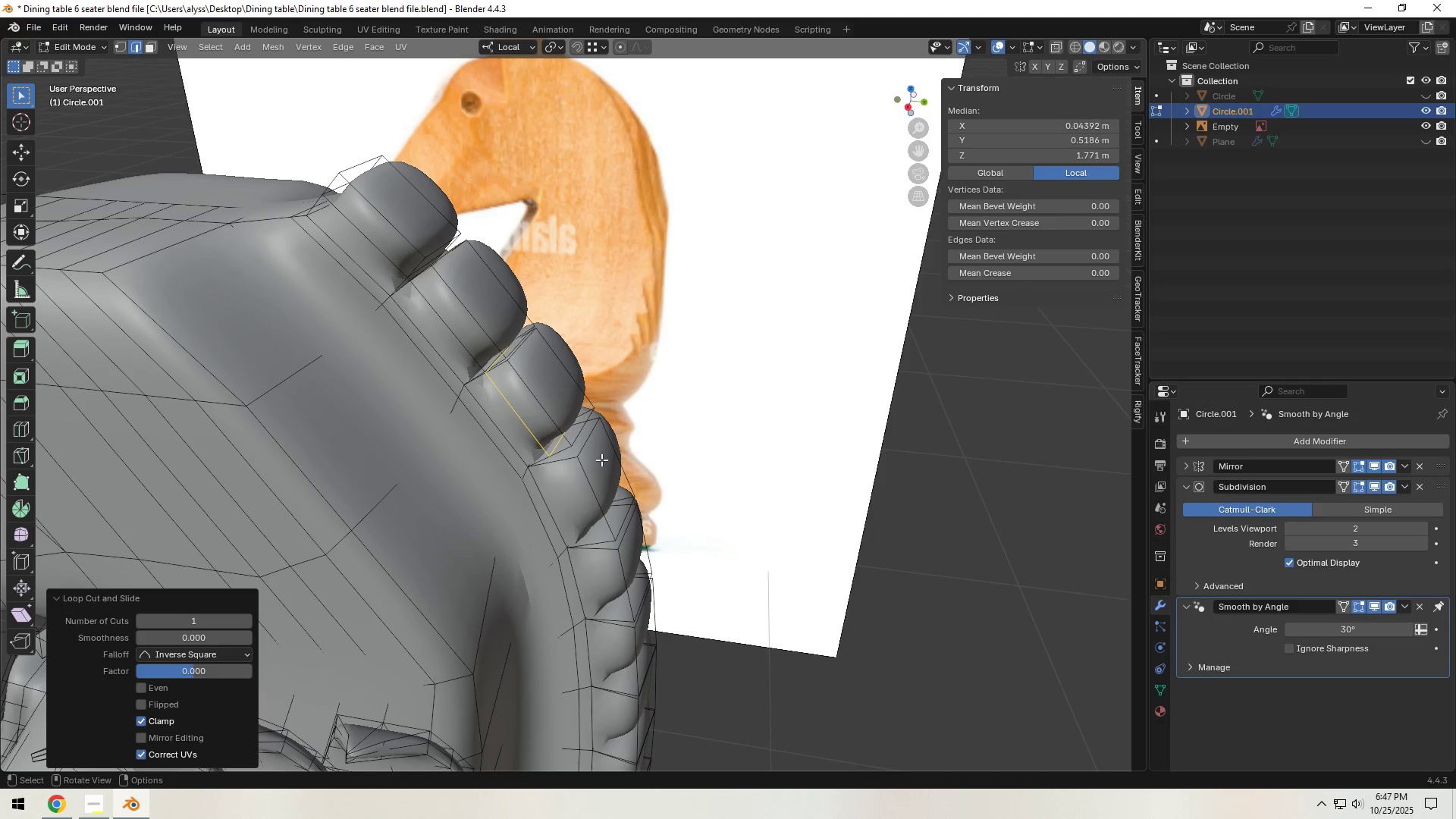 
hold_key(key=ShiftLeft, duration=0.47)
 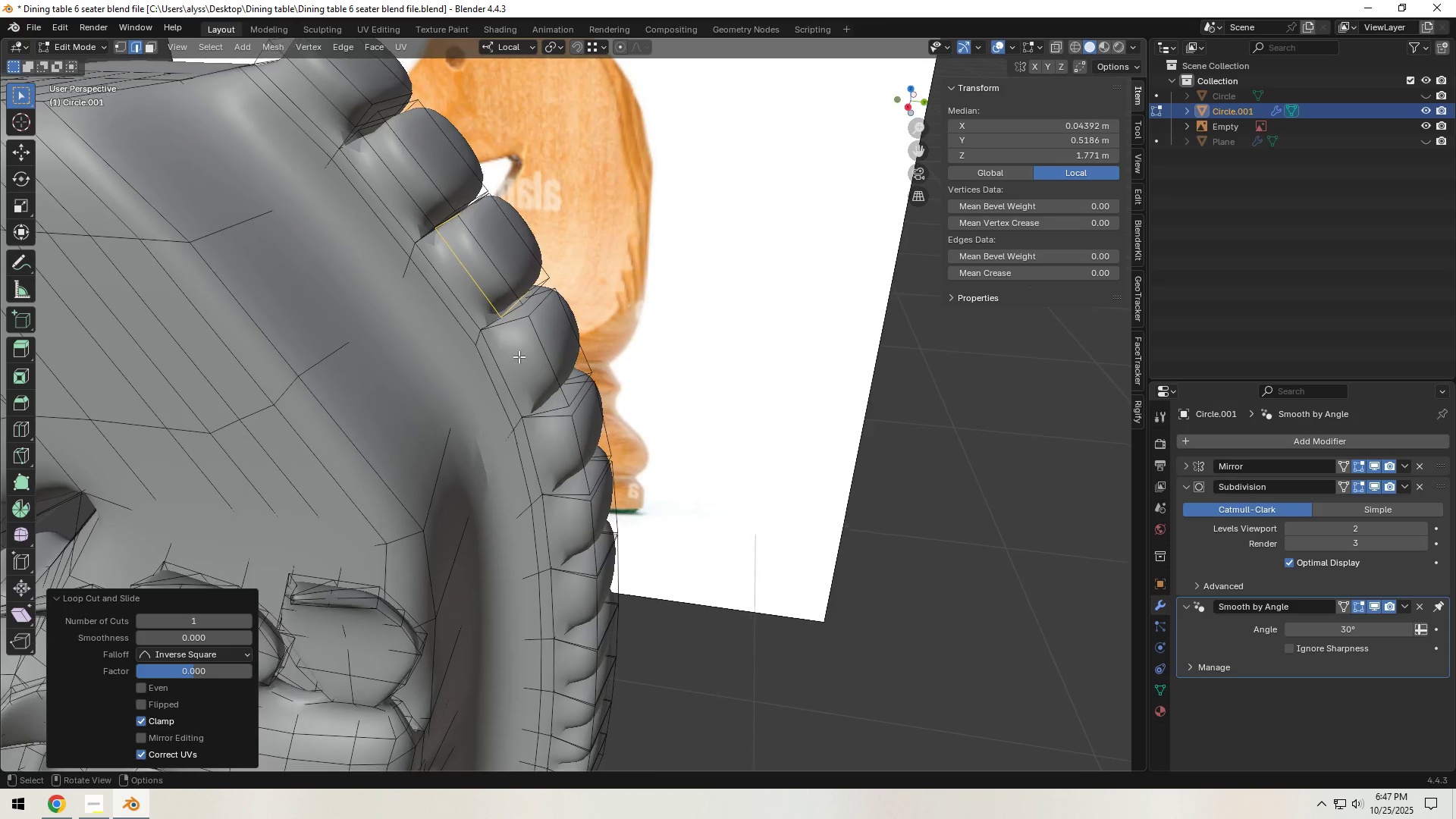 
key(Control+R)
 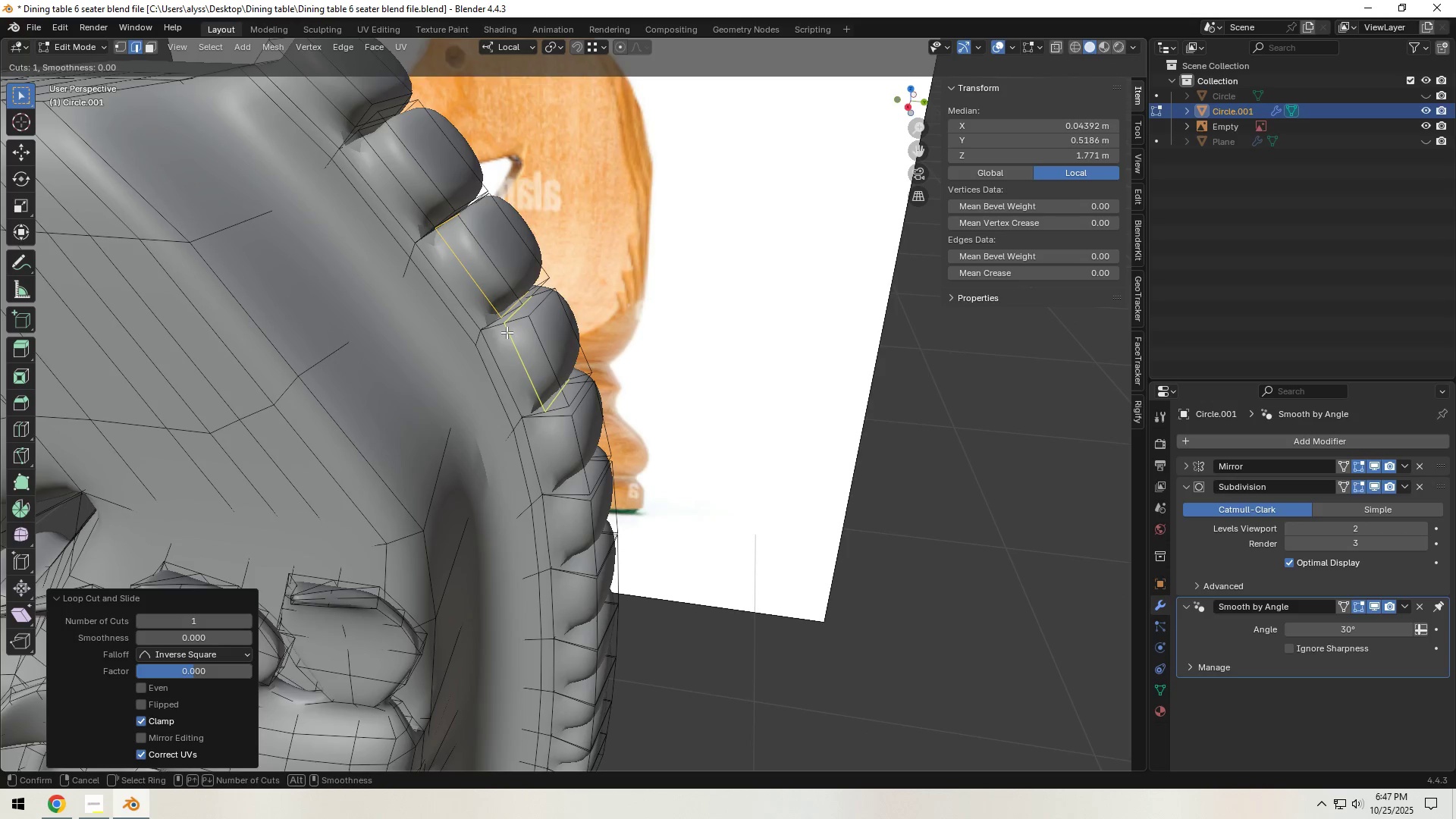 
left_click([507, 332])
 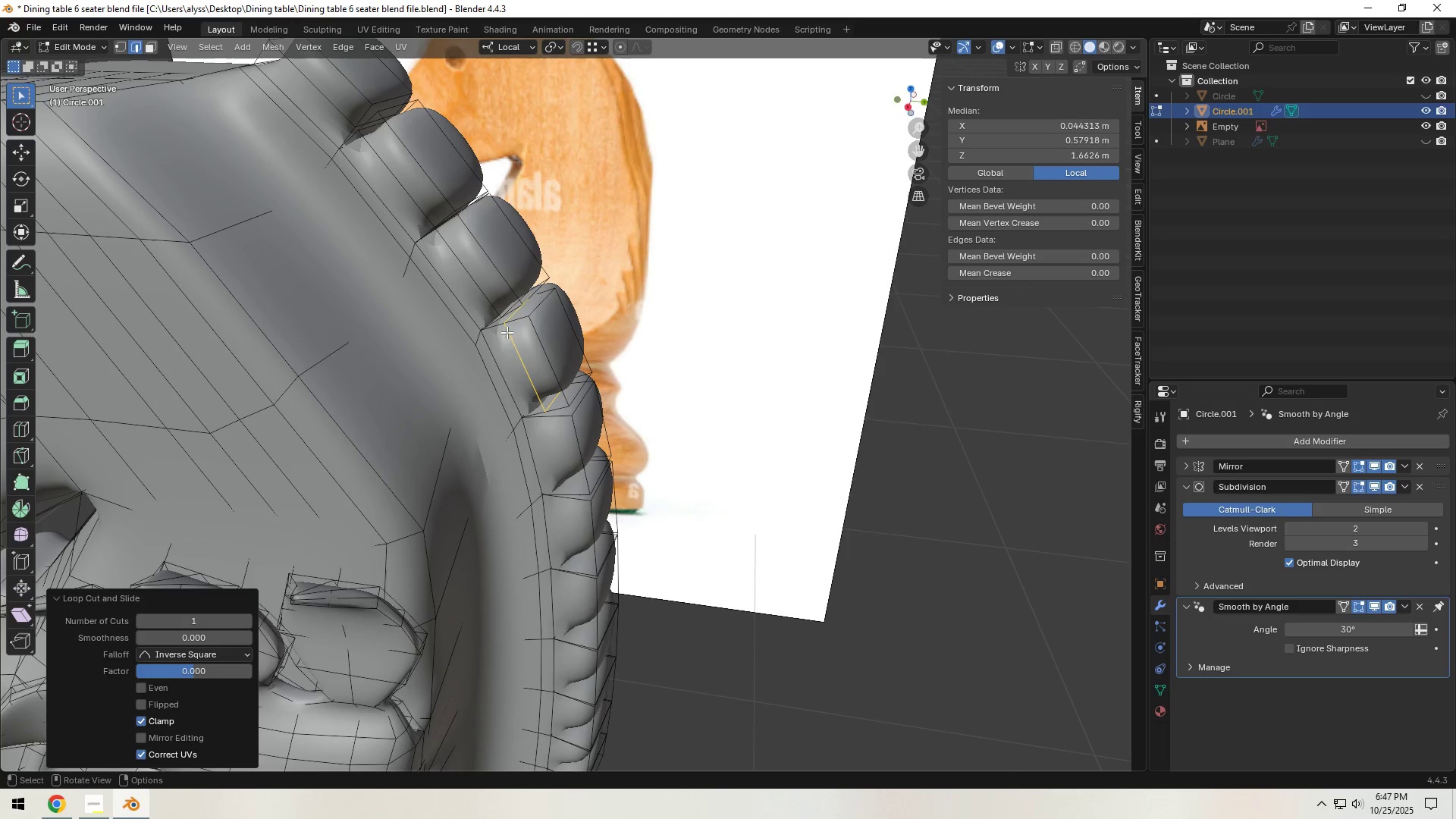 
right_click([507, 332])
 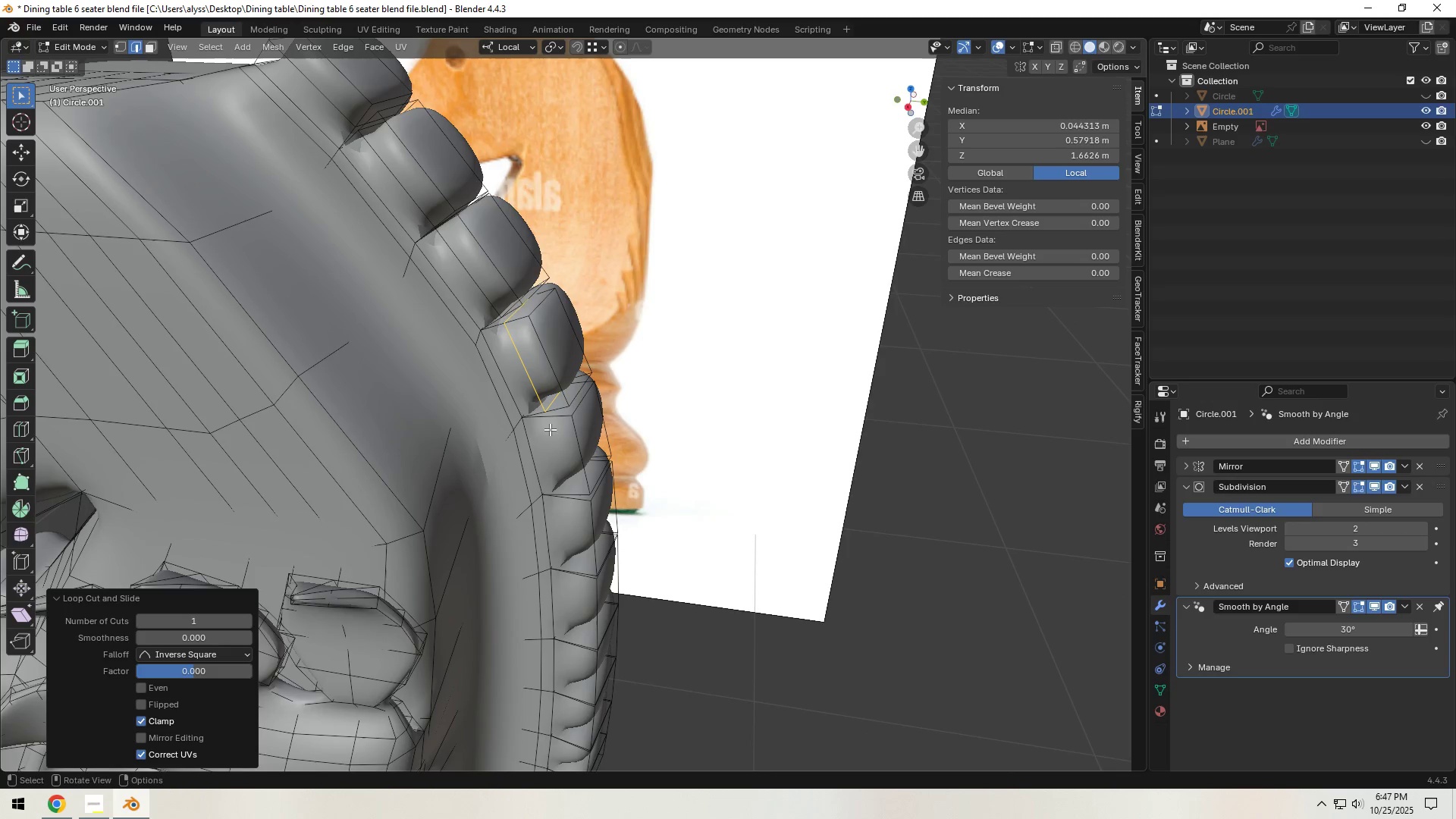 
key(Control+ControlLeft)
 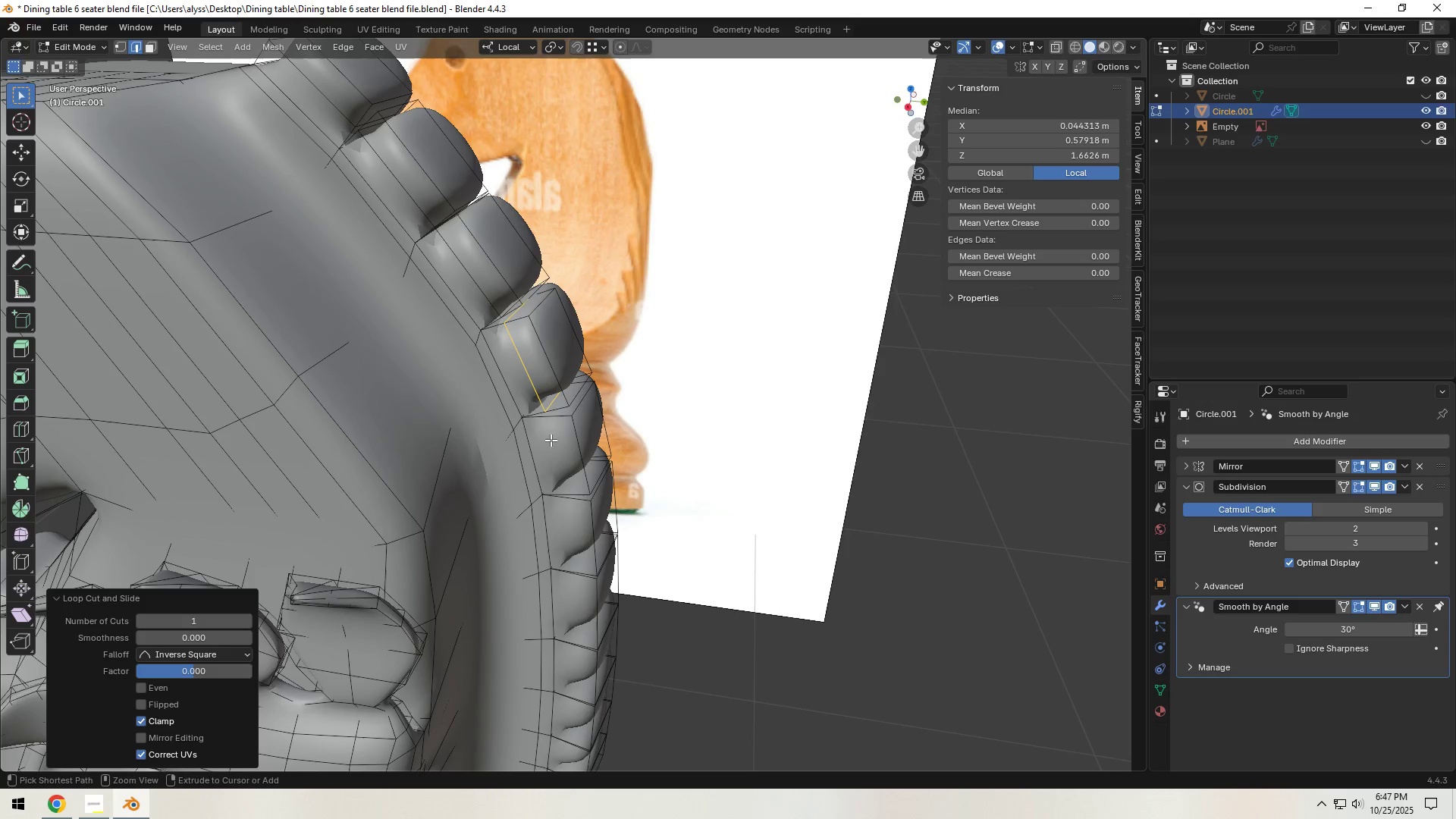 
key(Control+R)
 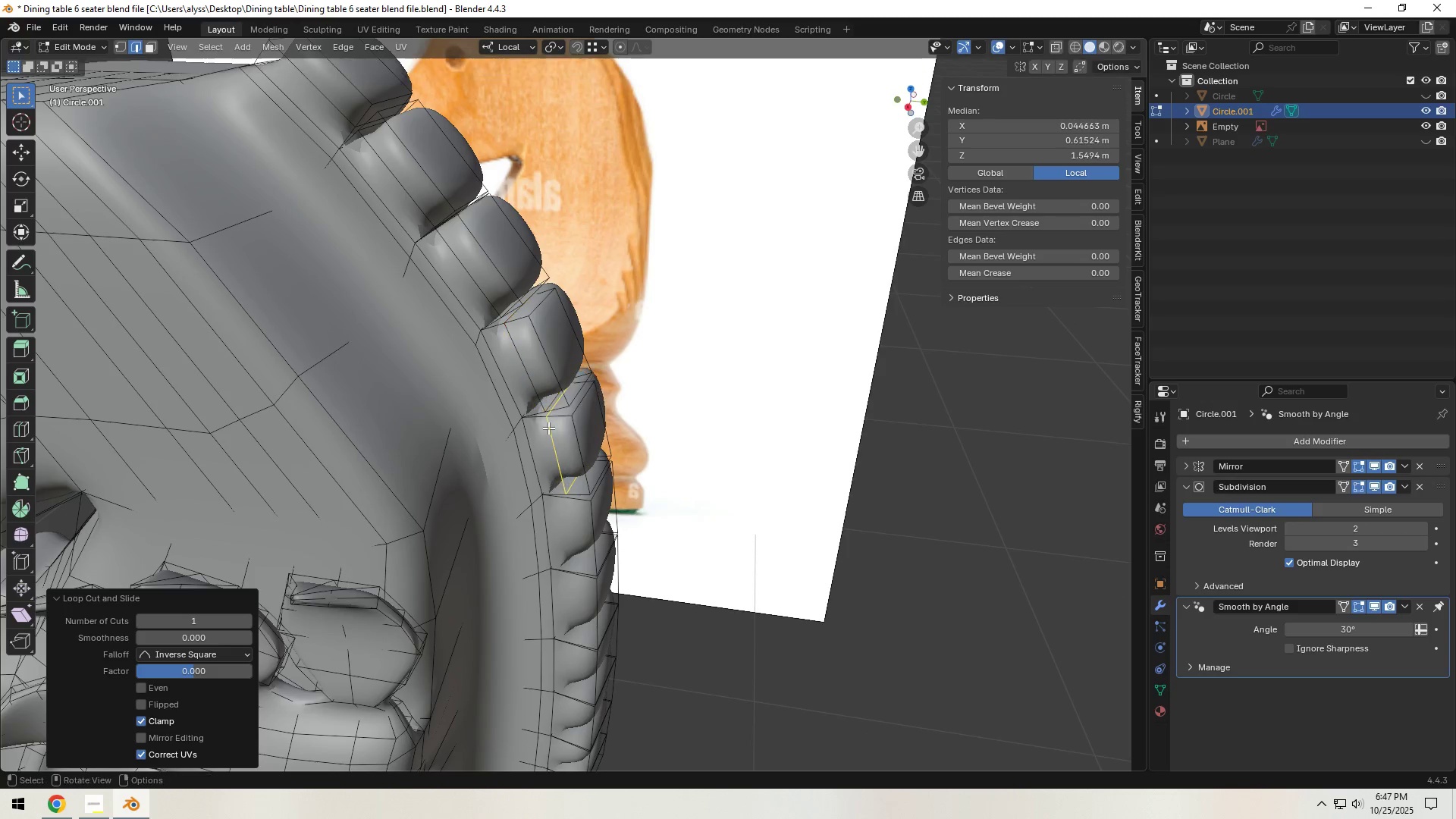 
left_click([548, 428])
 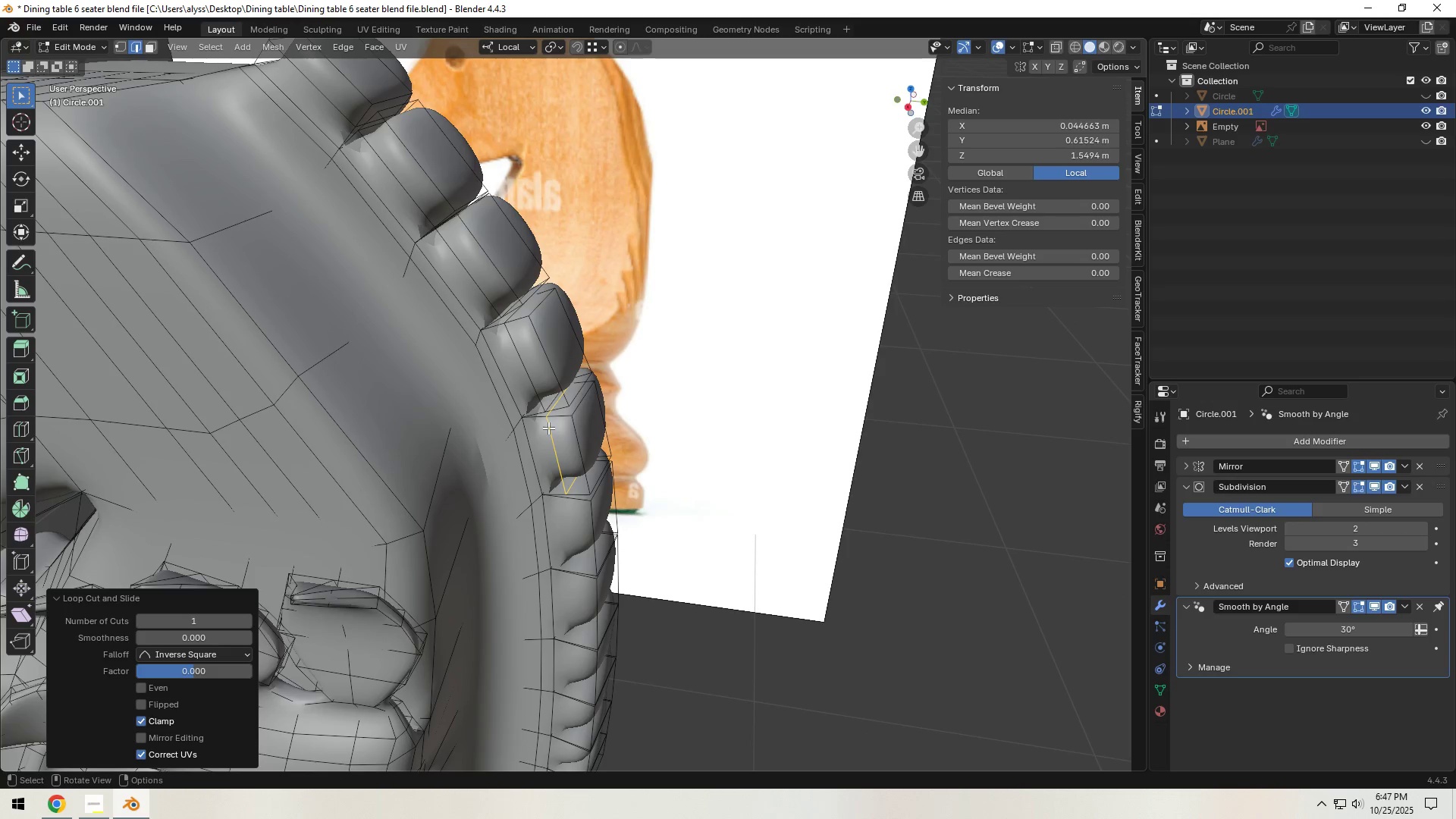 
right_click([548, 428])
 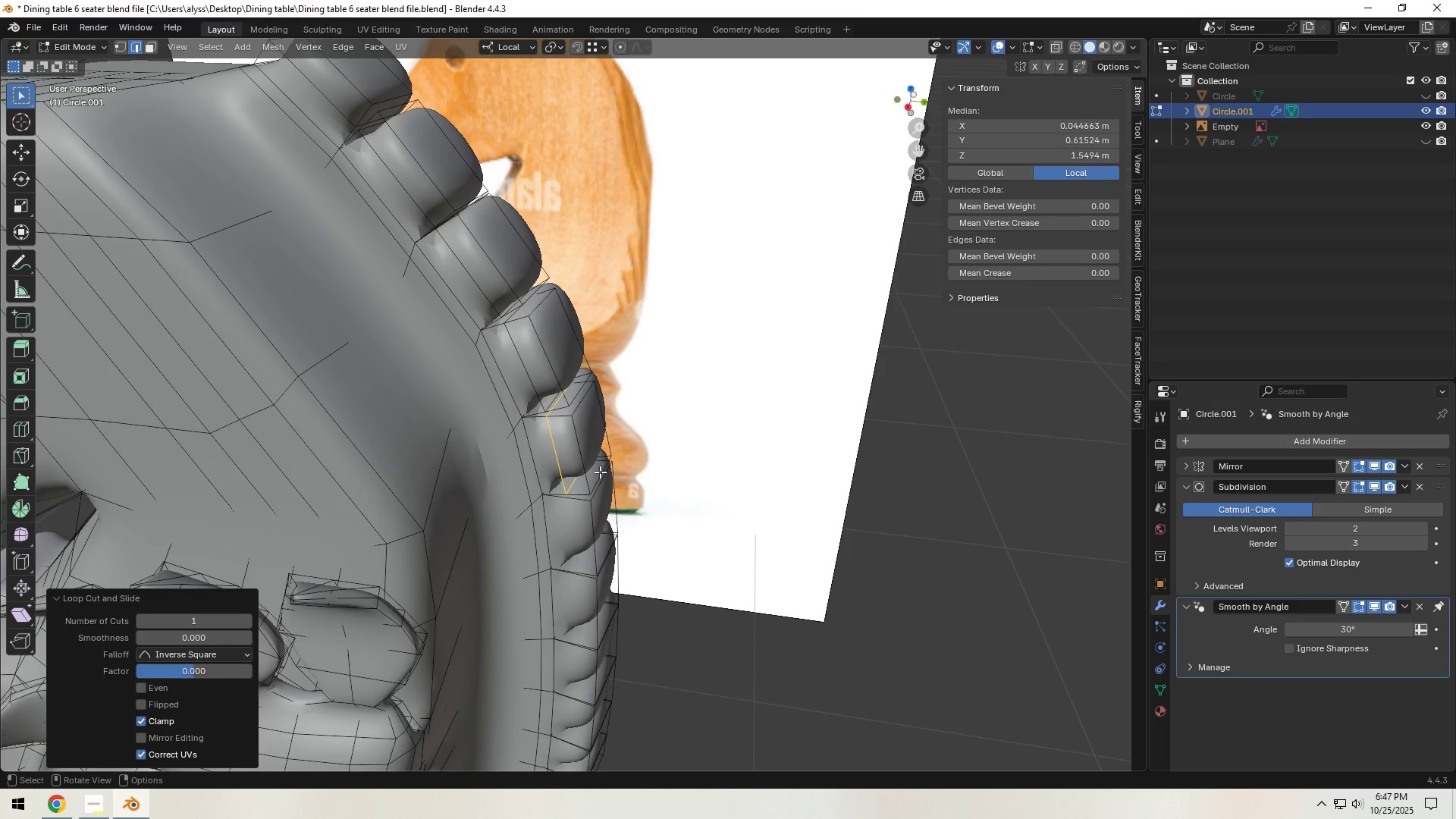 
hold_key(key=ShiftLeft, duration=0.52)
 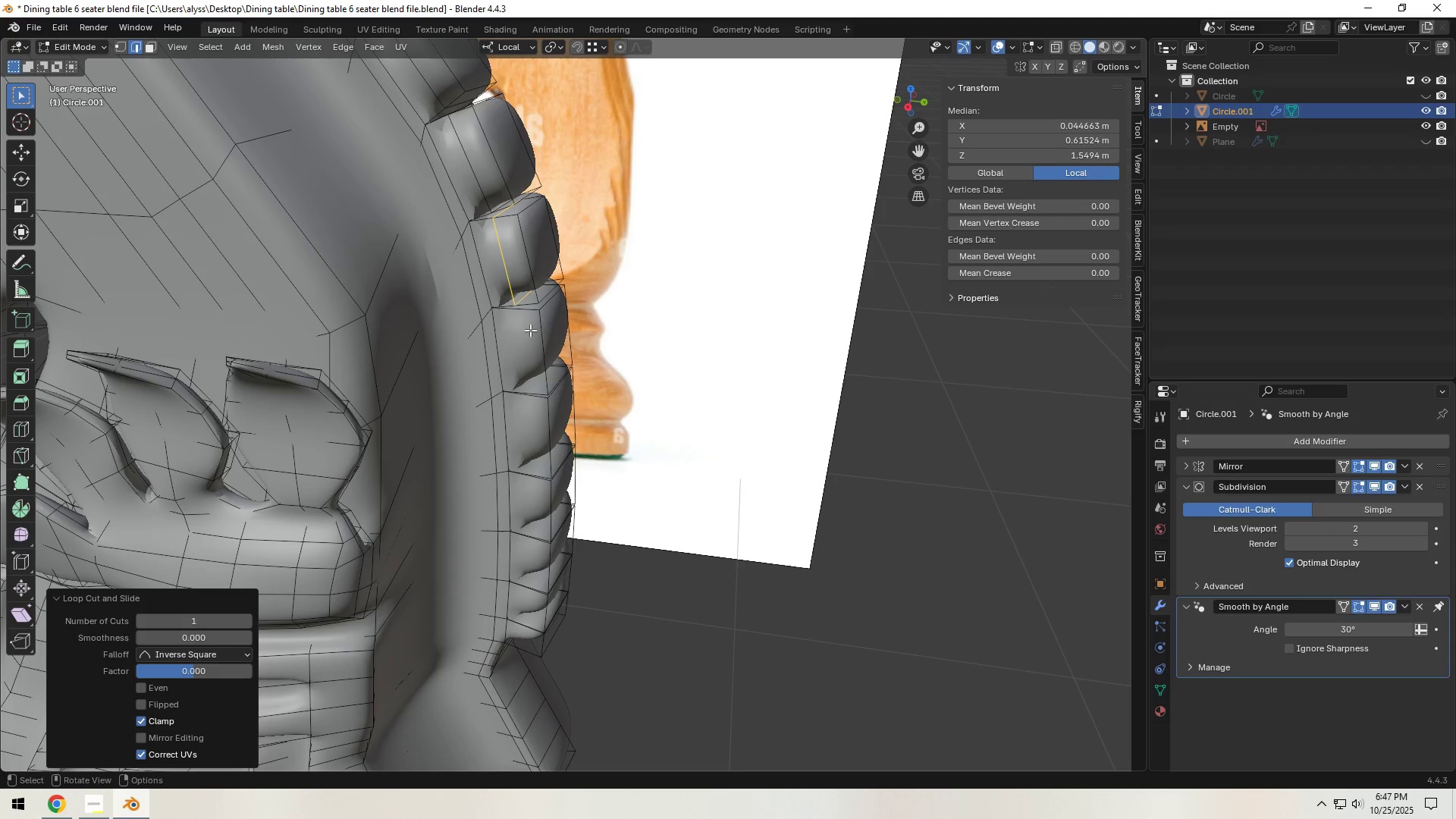 
key(Control+ControlLeft)
 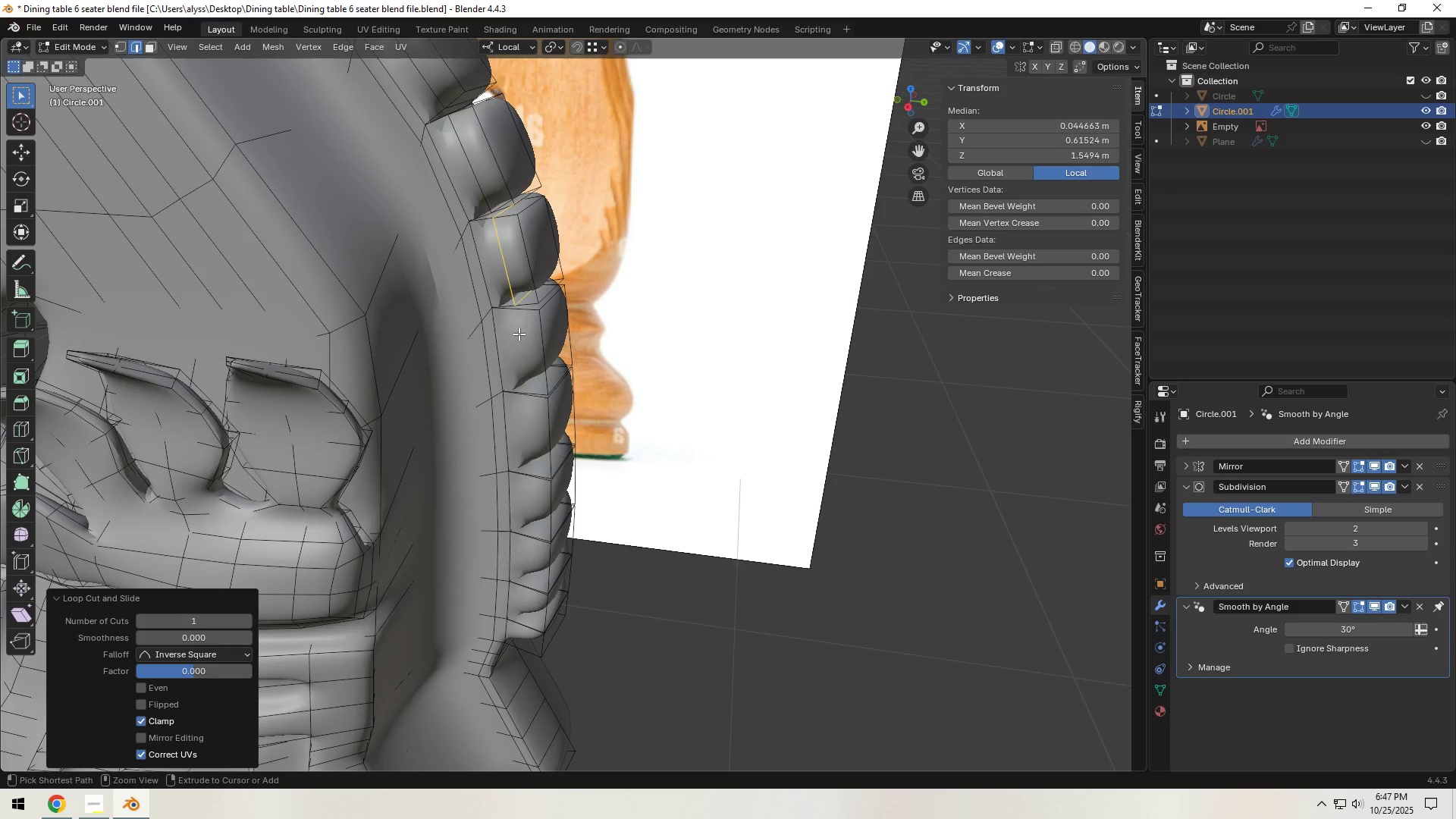 
key(Control+R)
 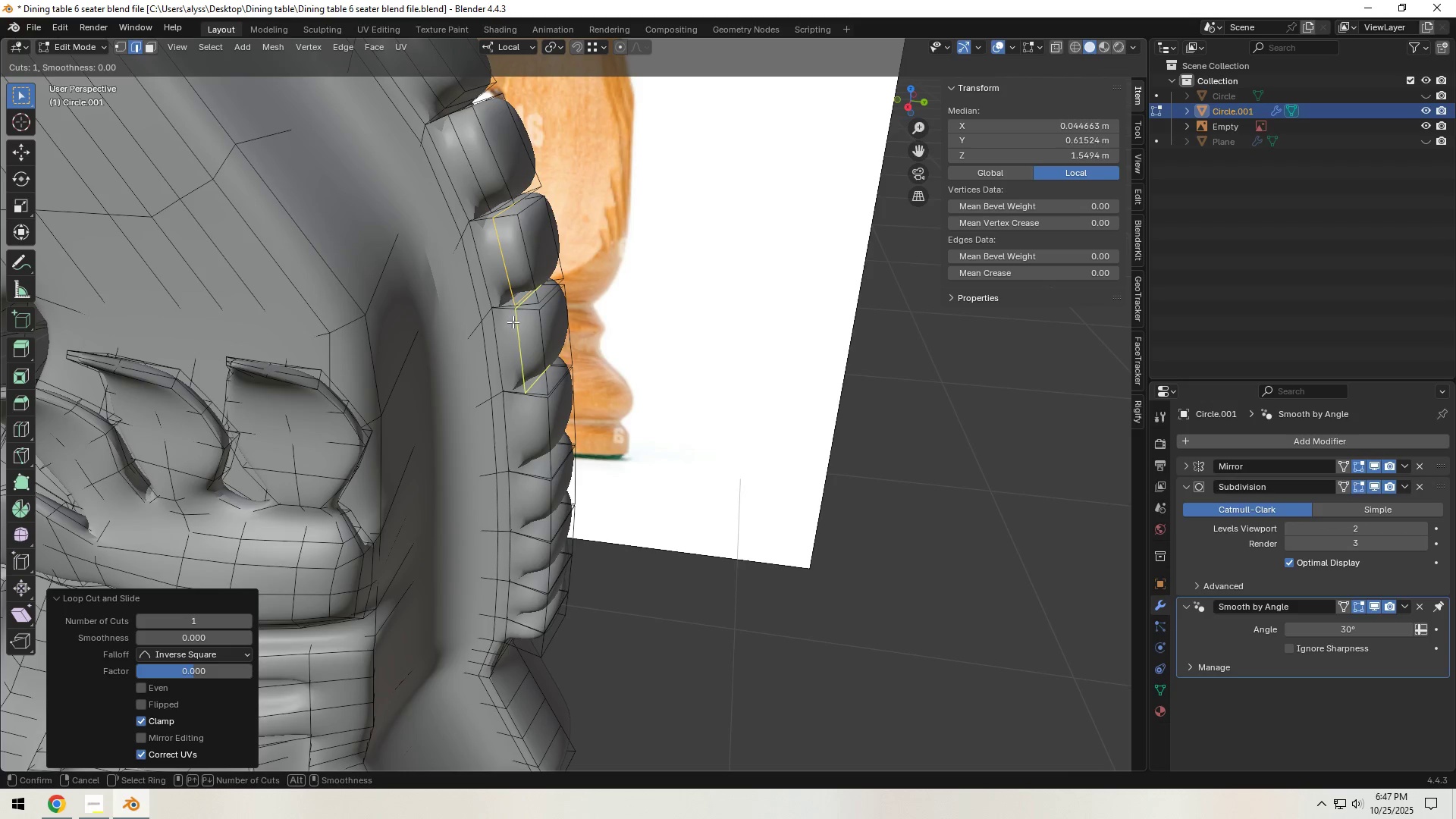 
left_click([513, 322])
 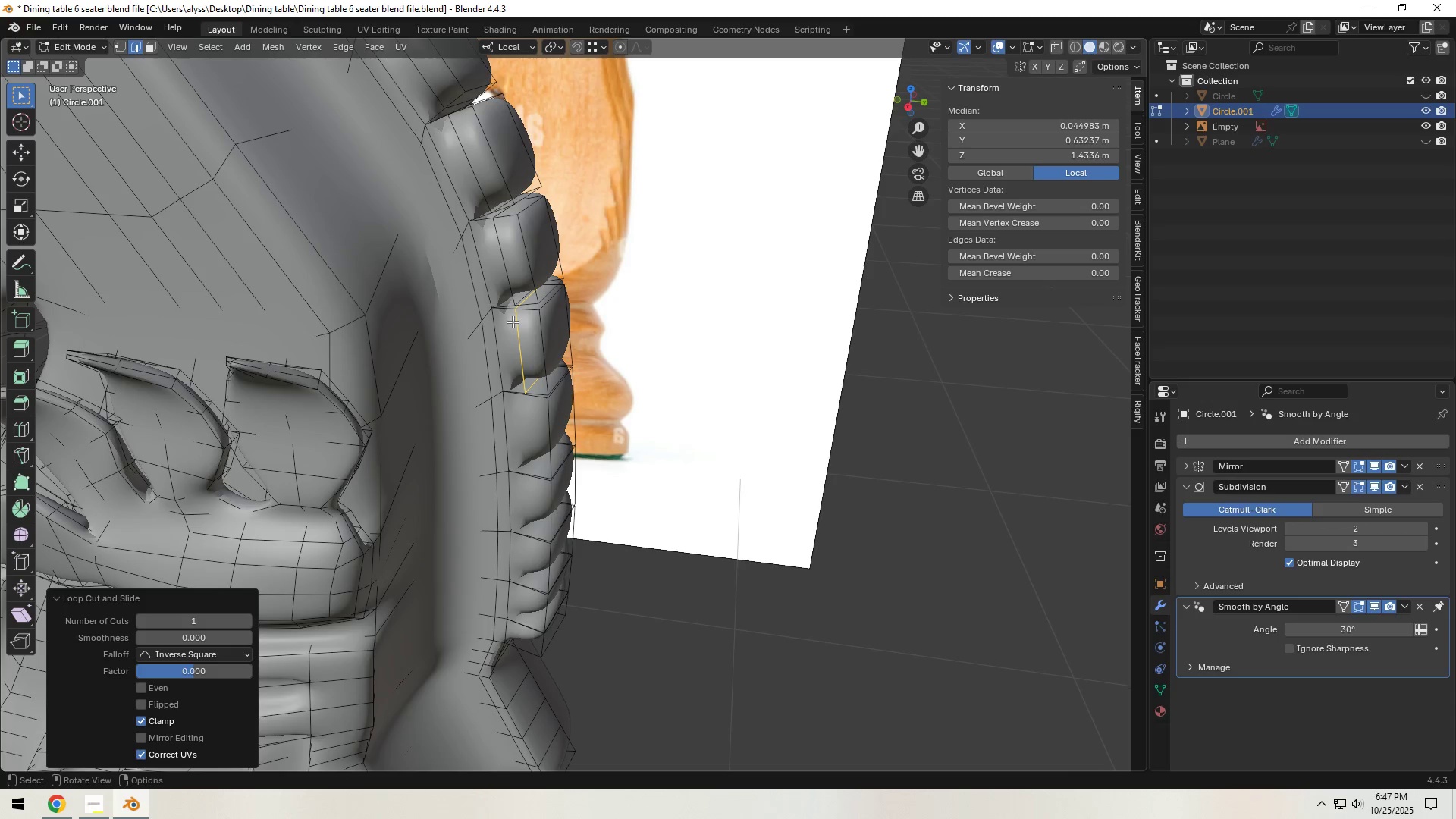 
right_click([513, 322])
 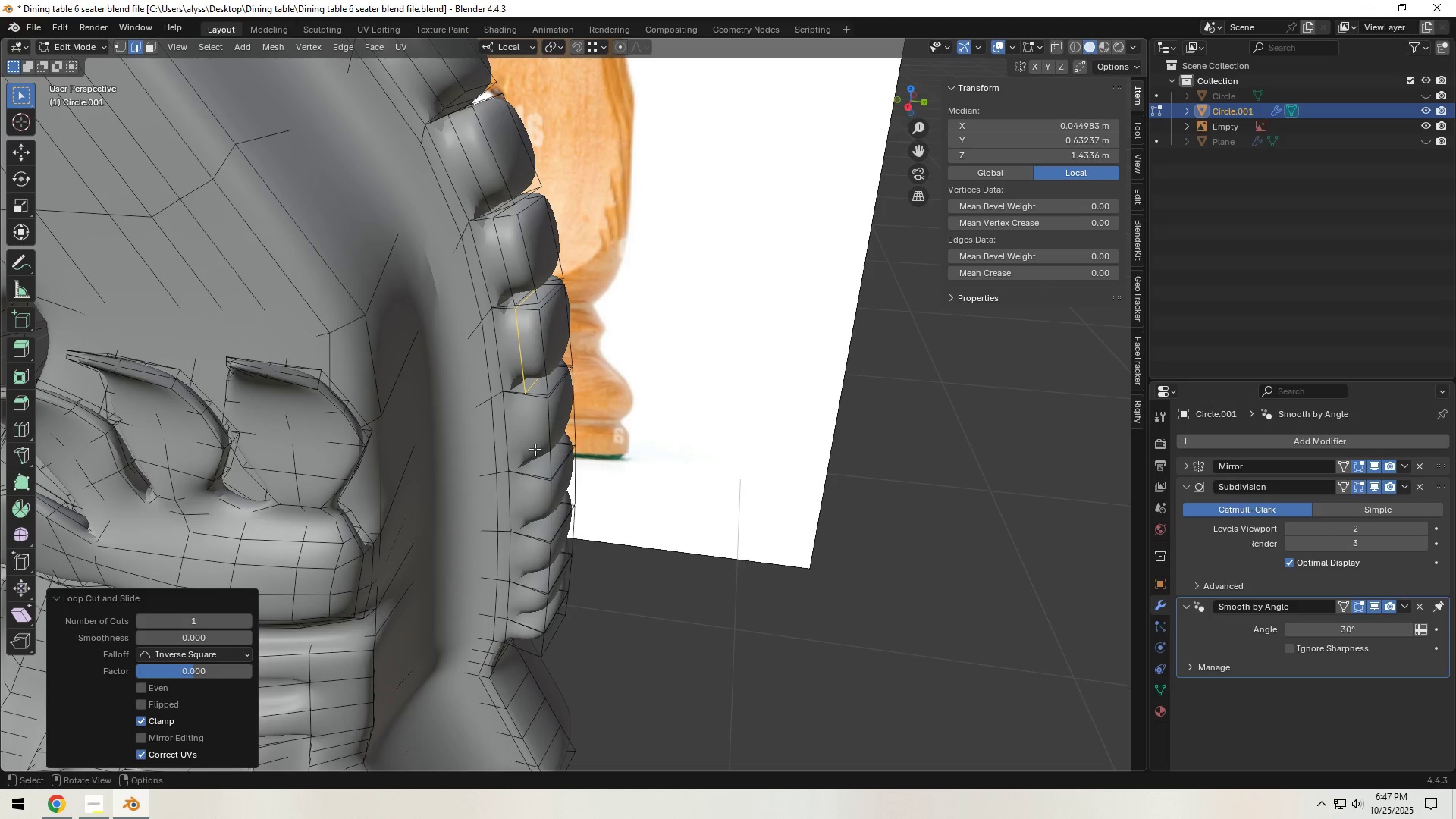 
key(Control+ControlLeft)
 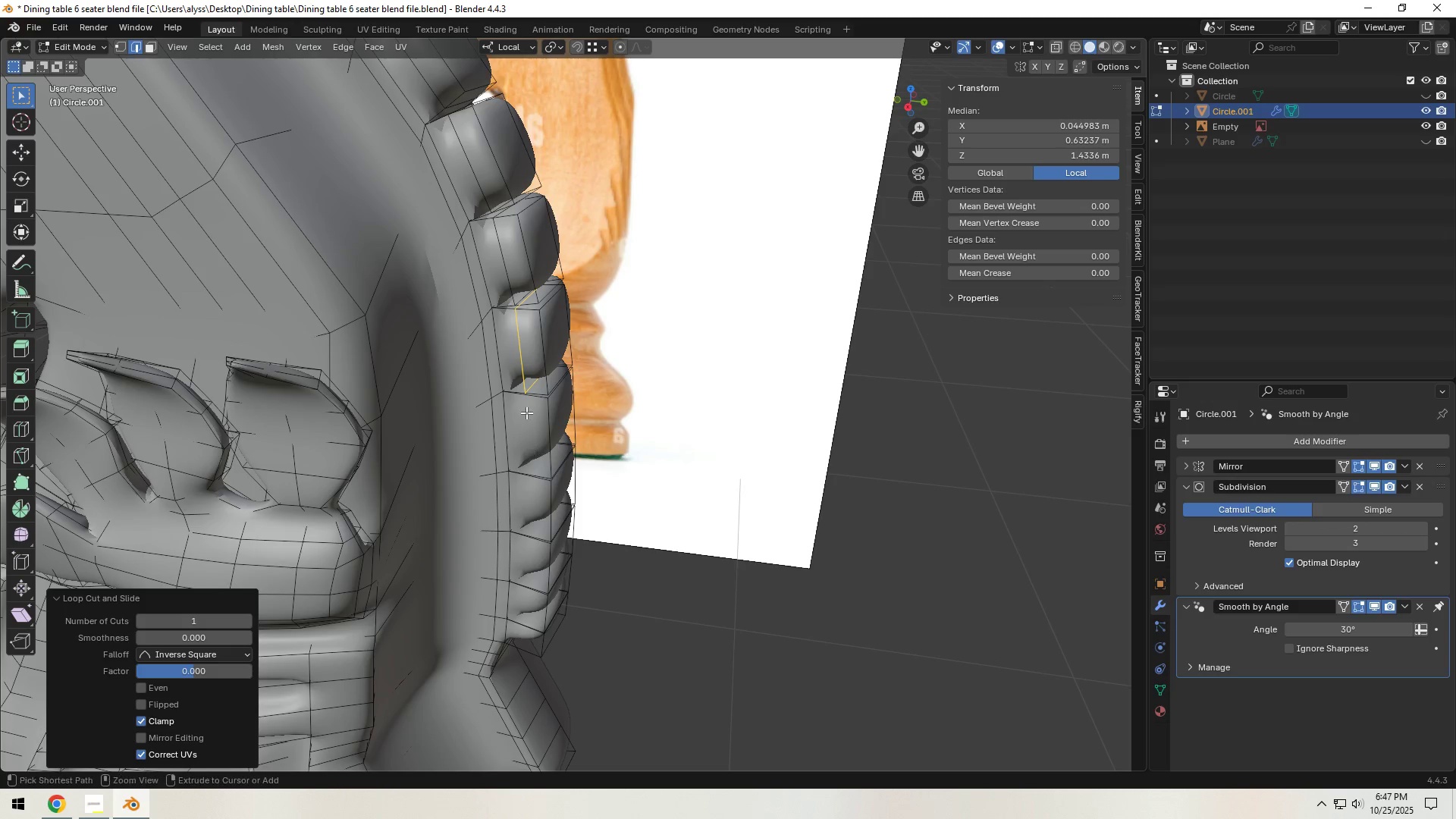 
key(Control+R)
 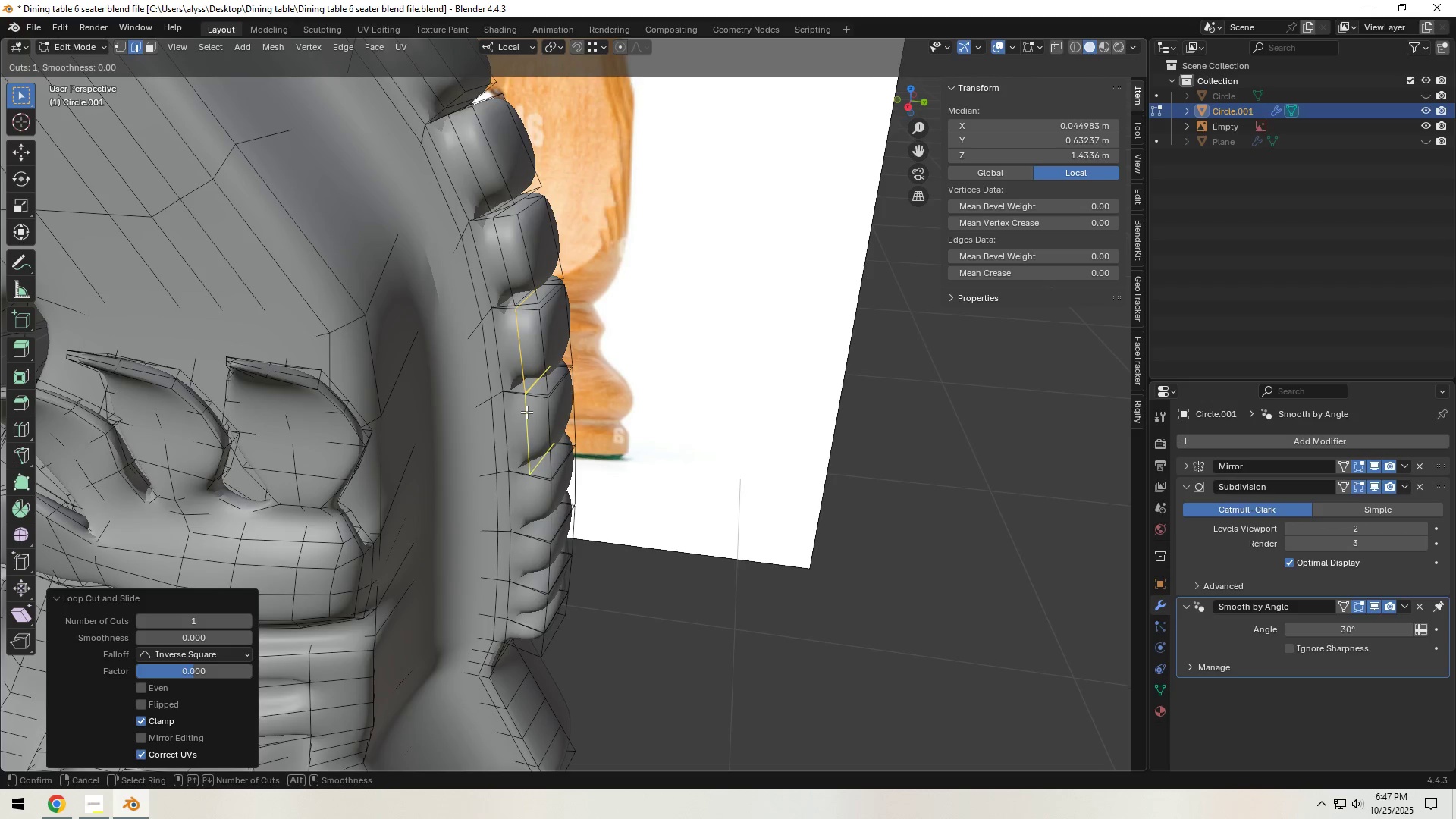 
left_click([526, 412])
 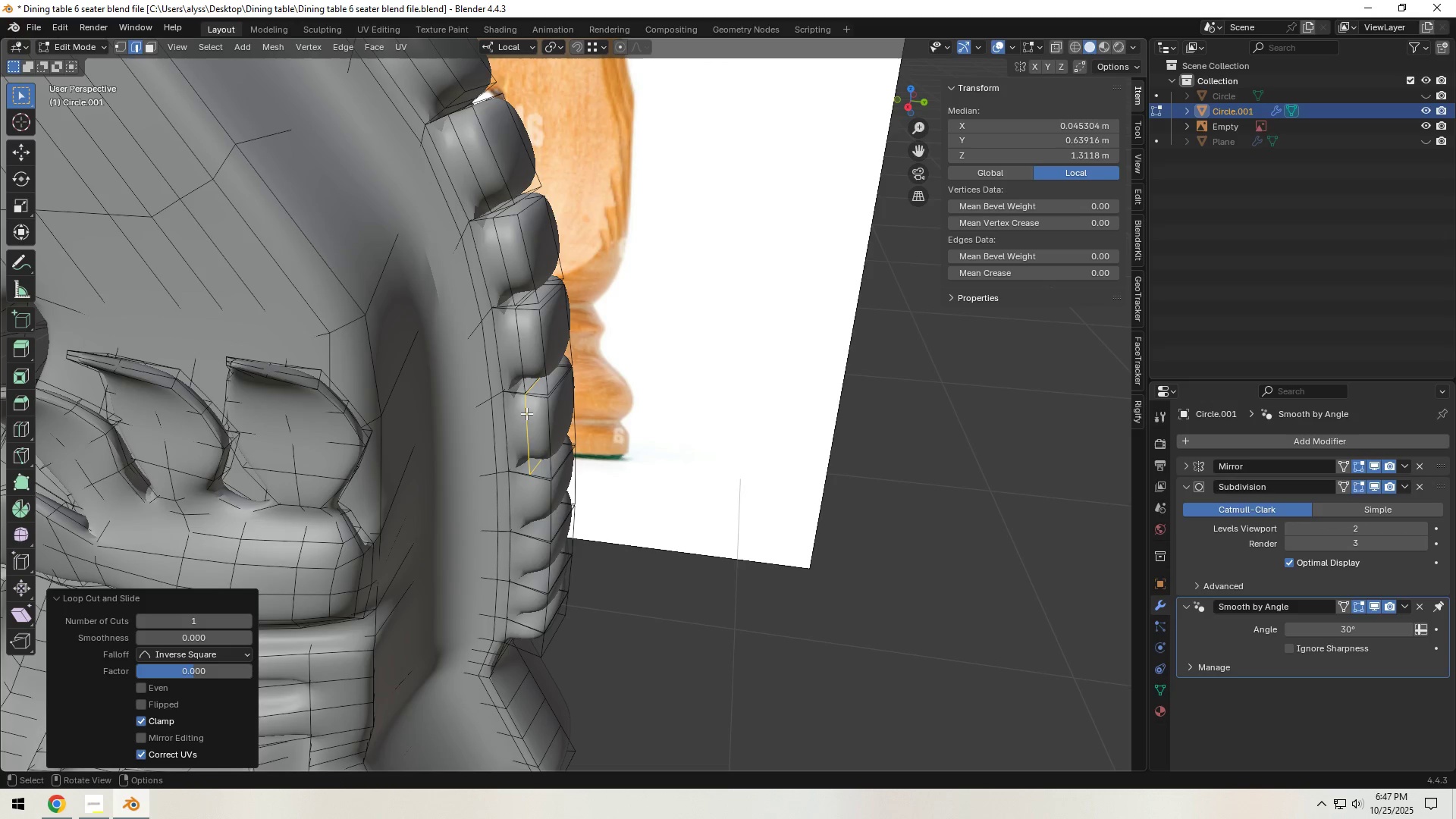 
right_click([526, 412])
 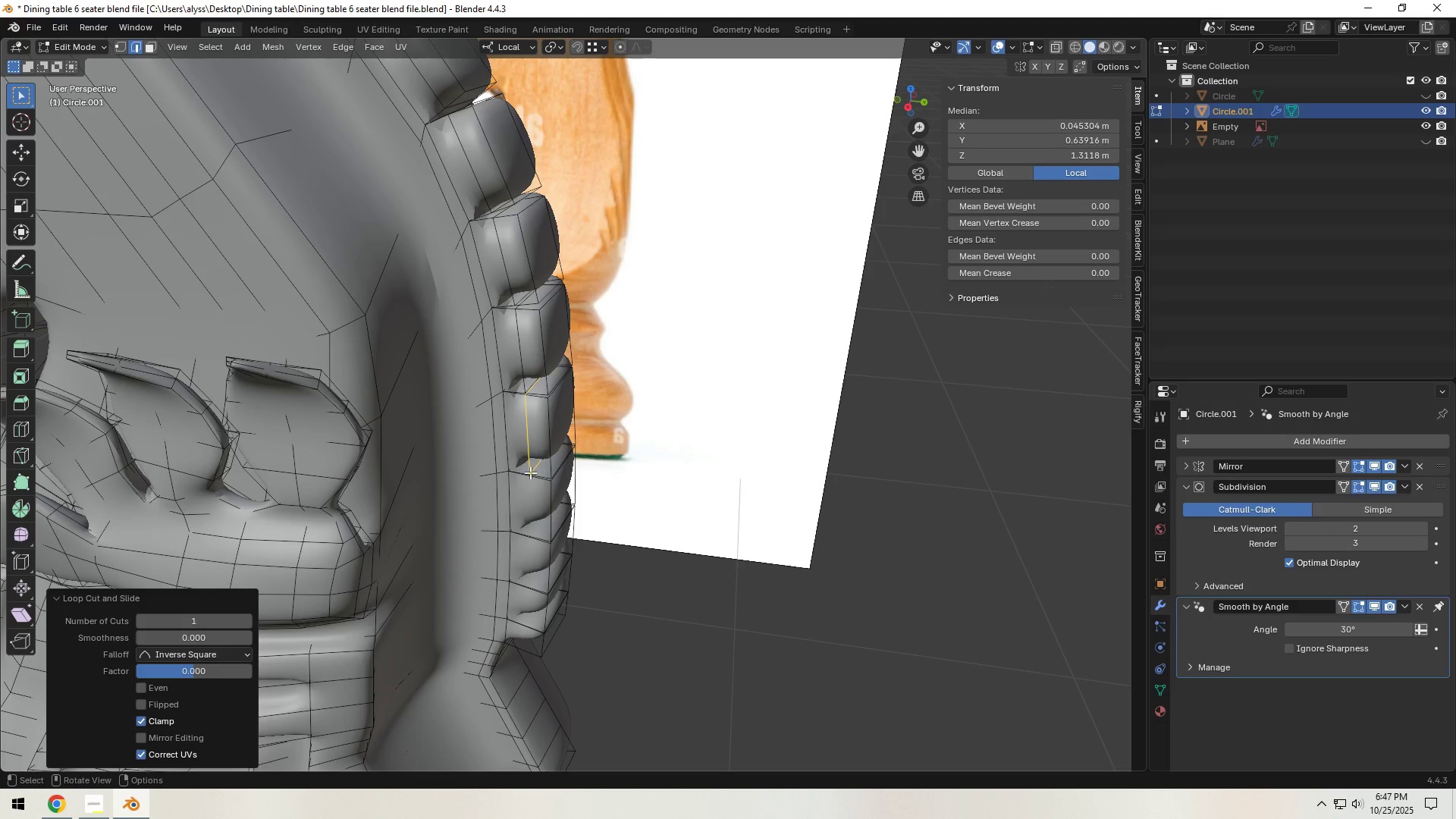 
key(Control+ControlLeft)
 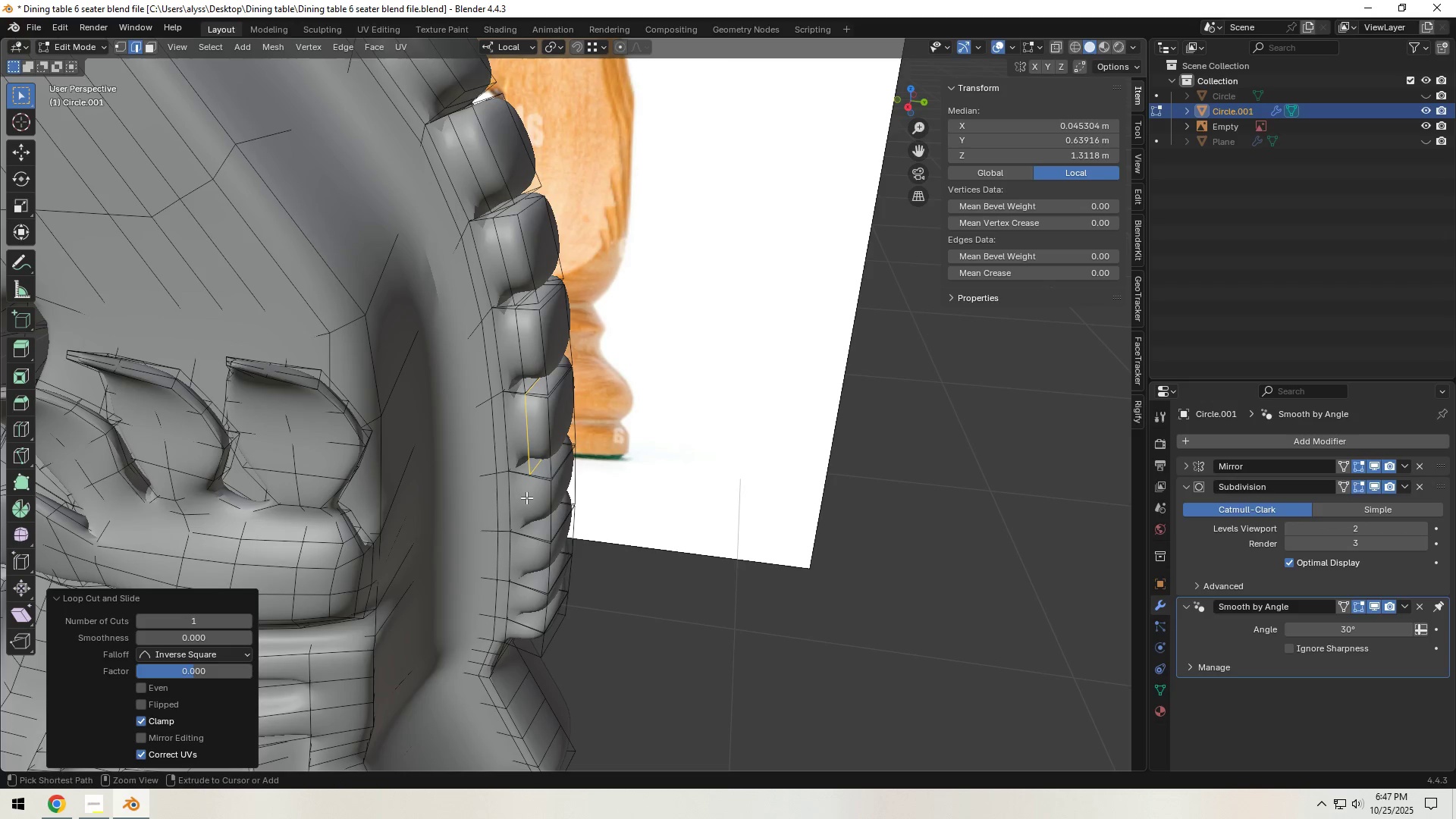 
key(Control+R)
 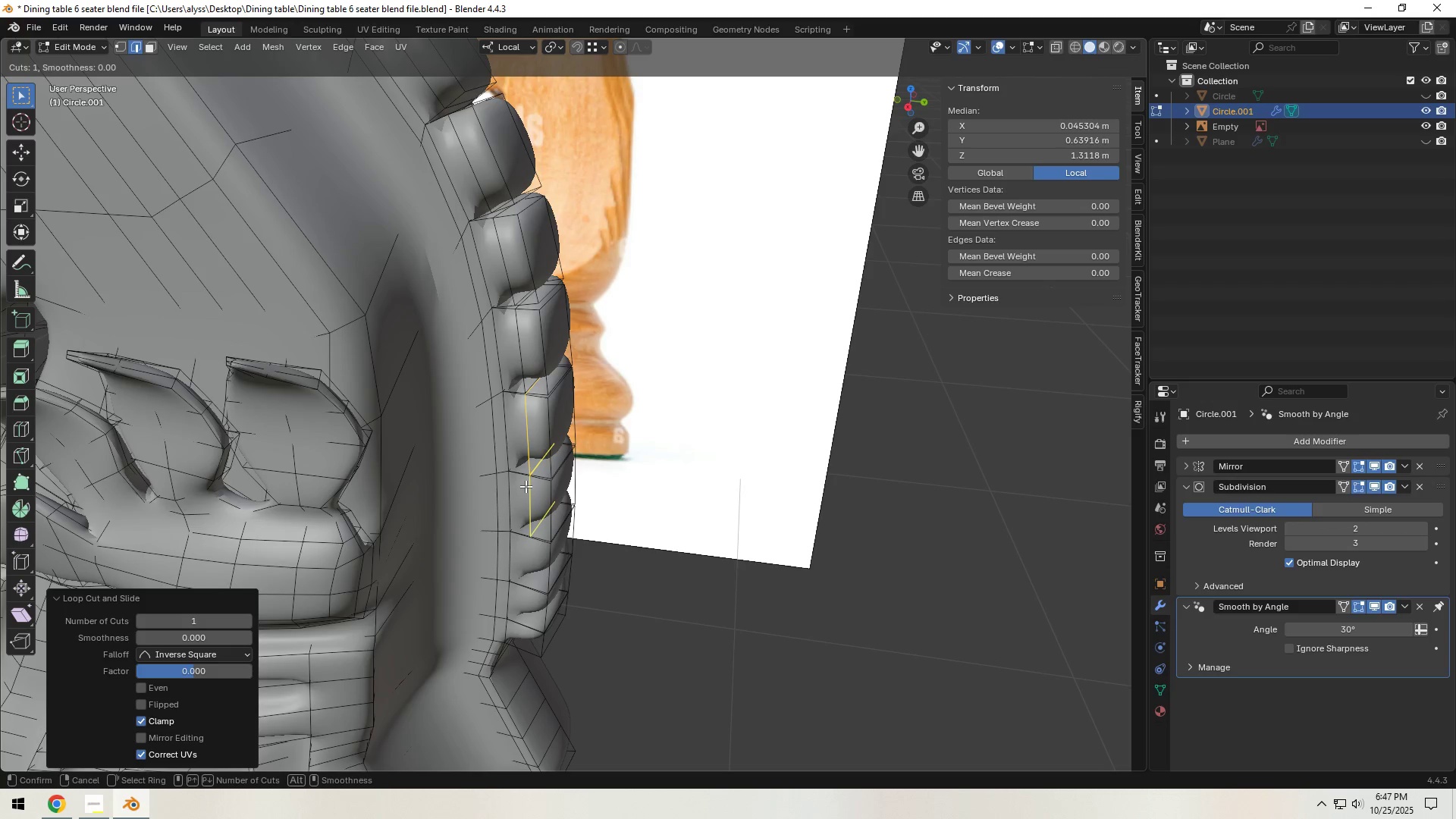 
left_click([526, 486])
 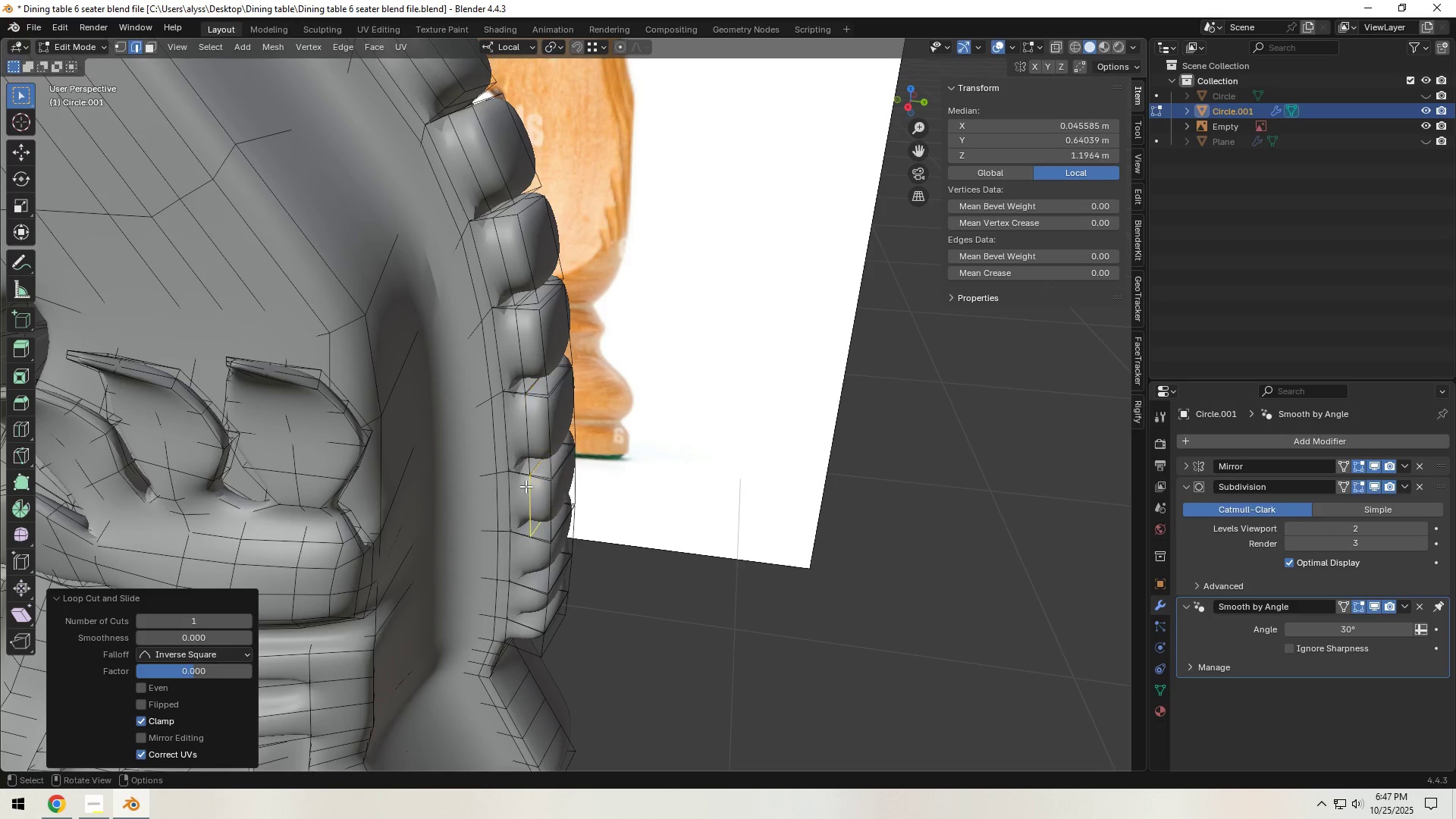 
right_click([526, 486])
 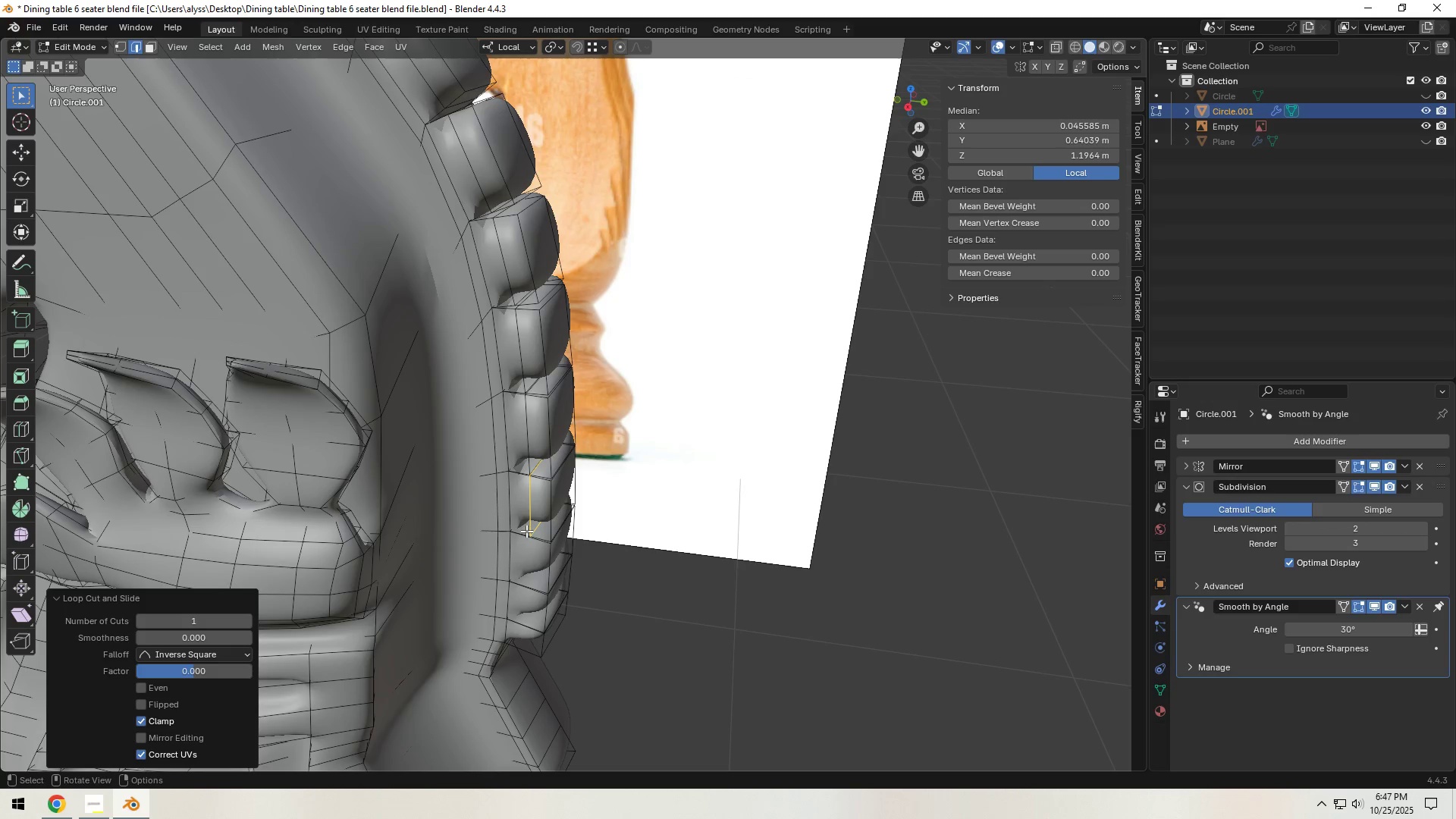 
key(Control+ControlLeft)
 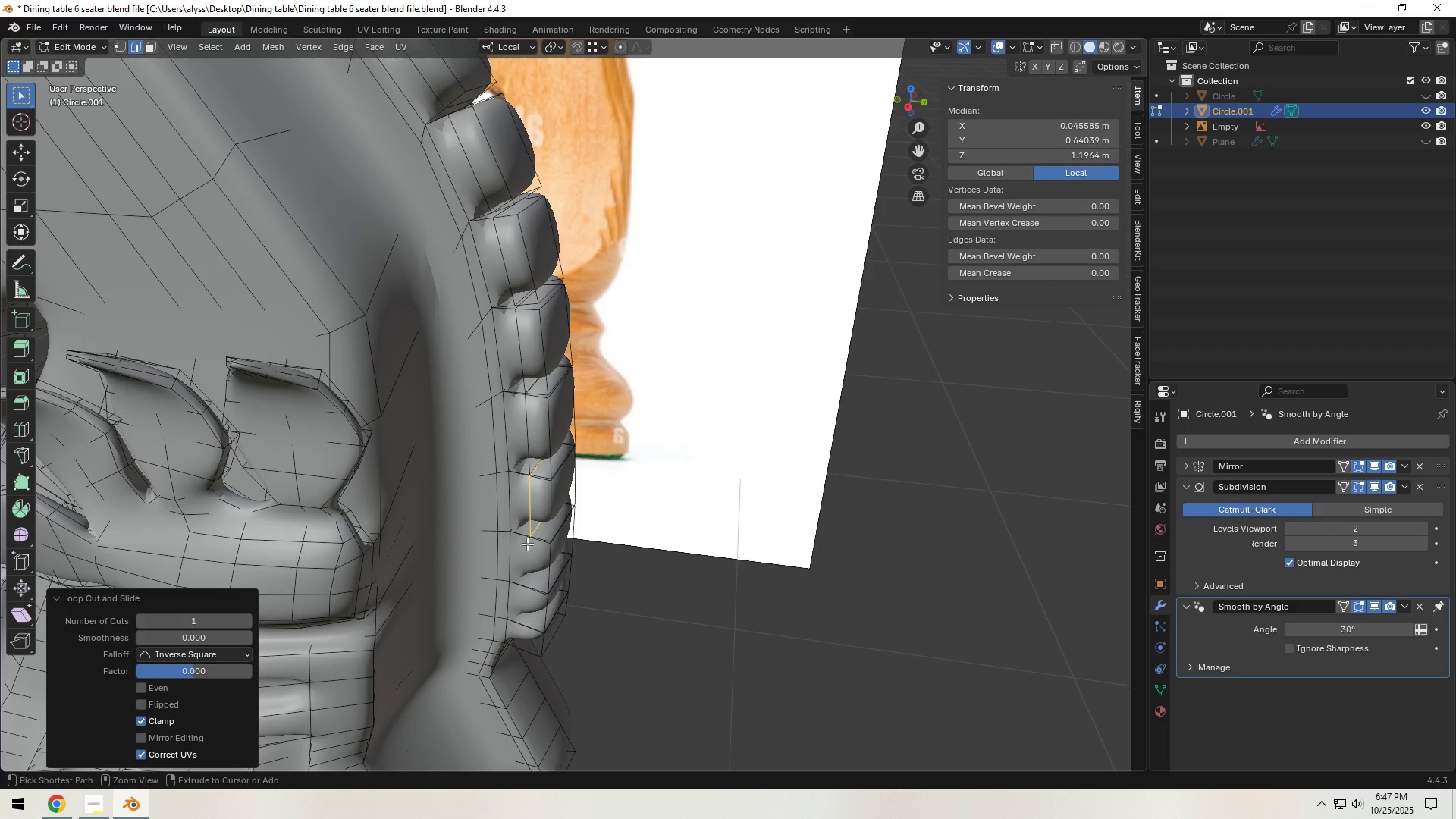 
key(Control+R)
 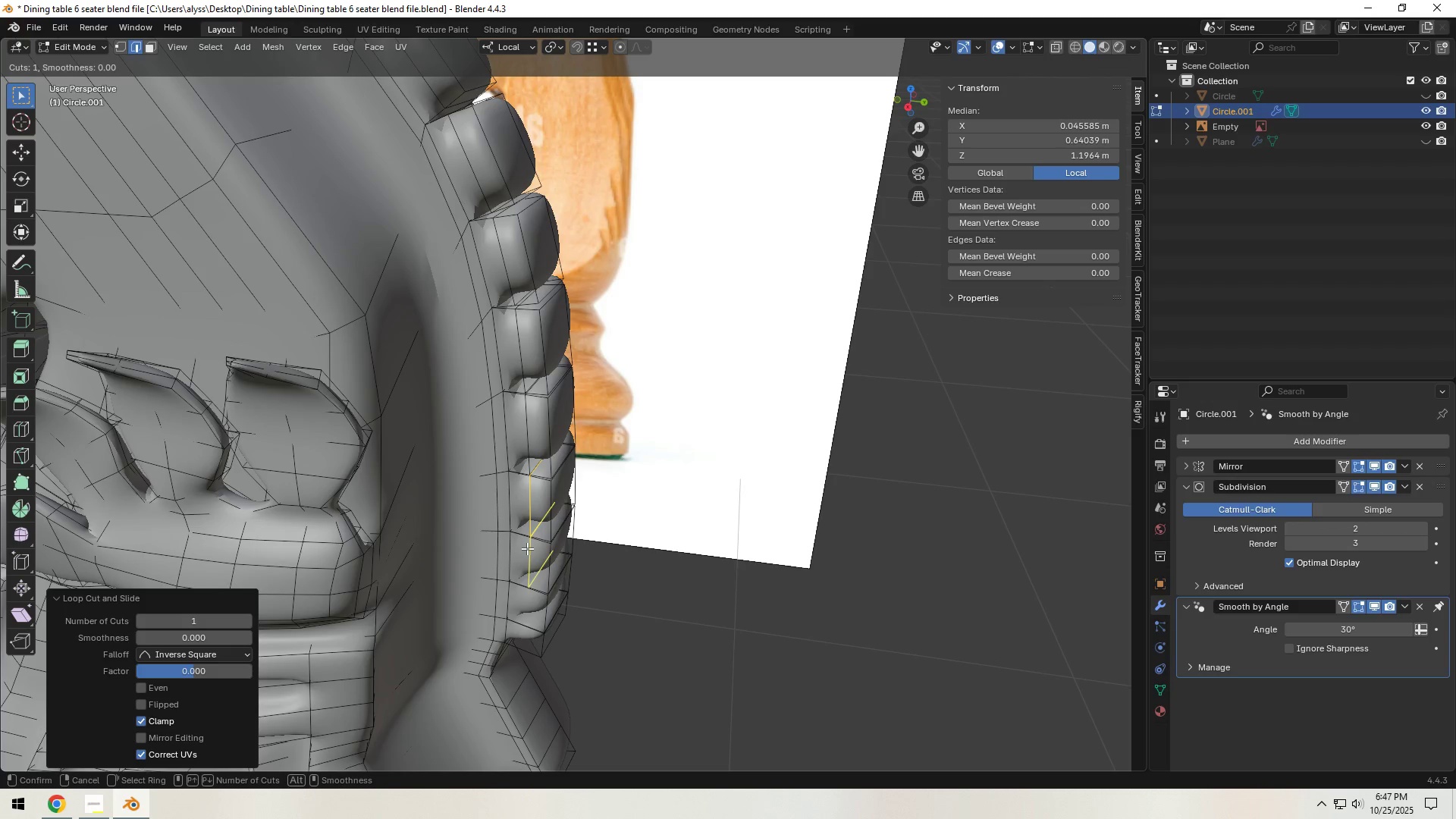 
left_click([527, 548])
 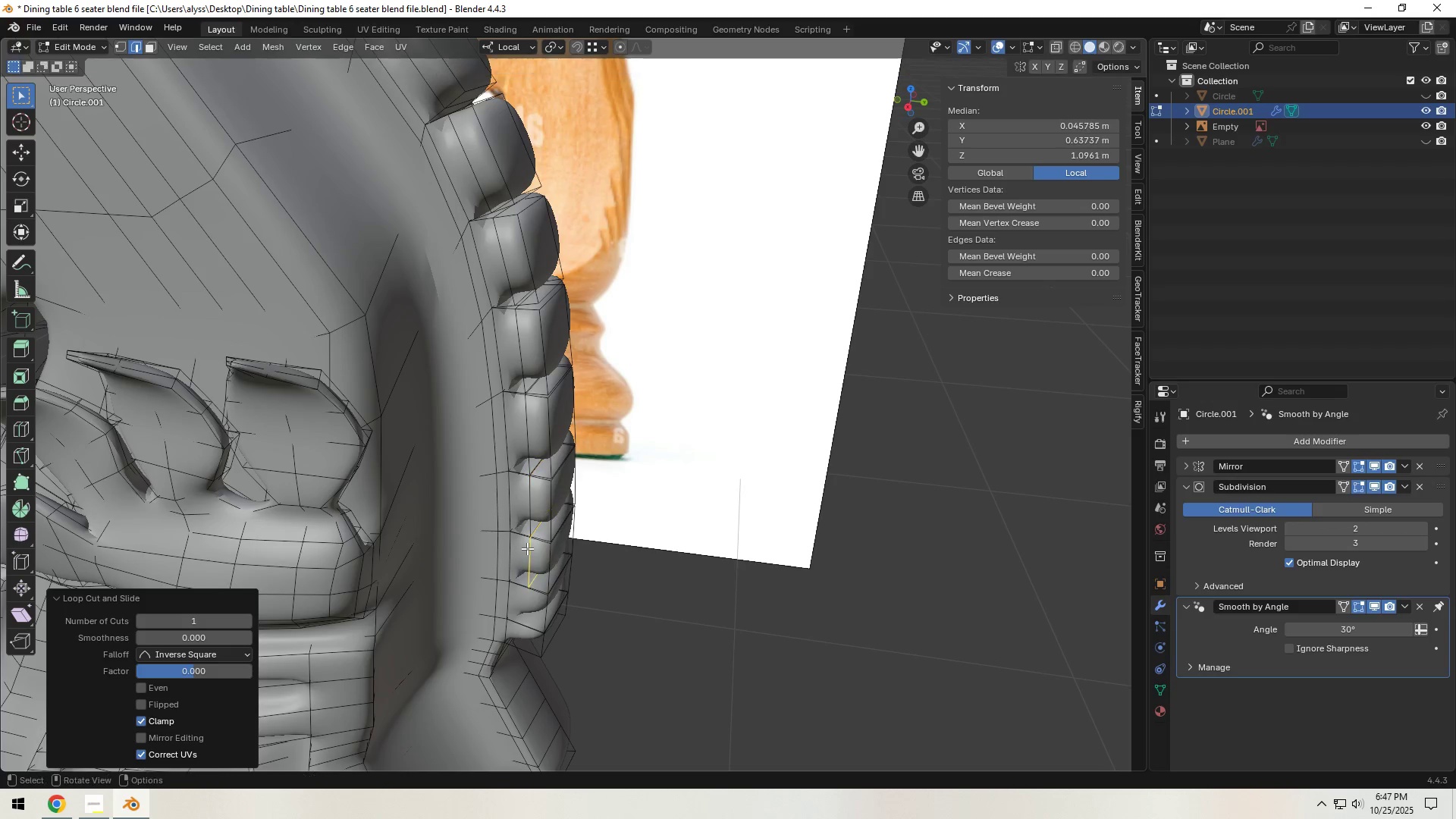 
right_click([527, 548])
 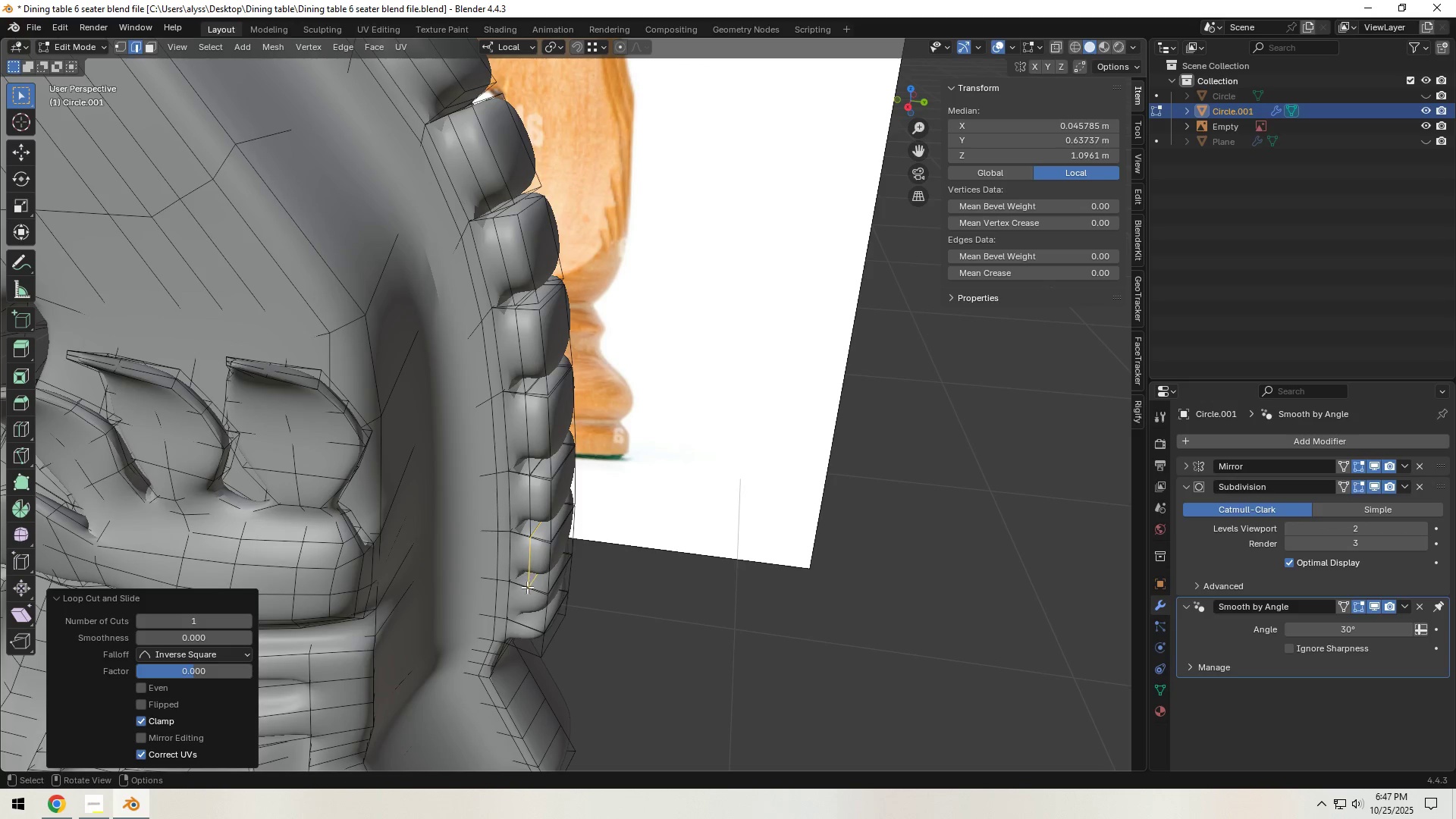 
key(Control+ControlLeft)
 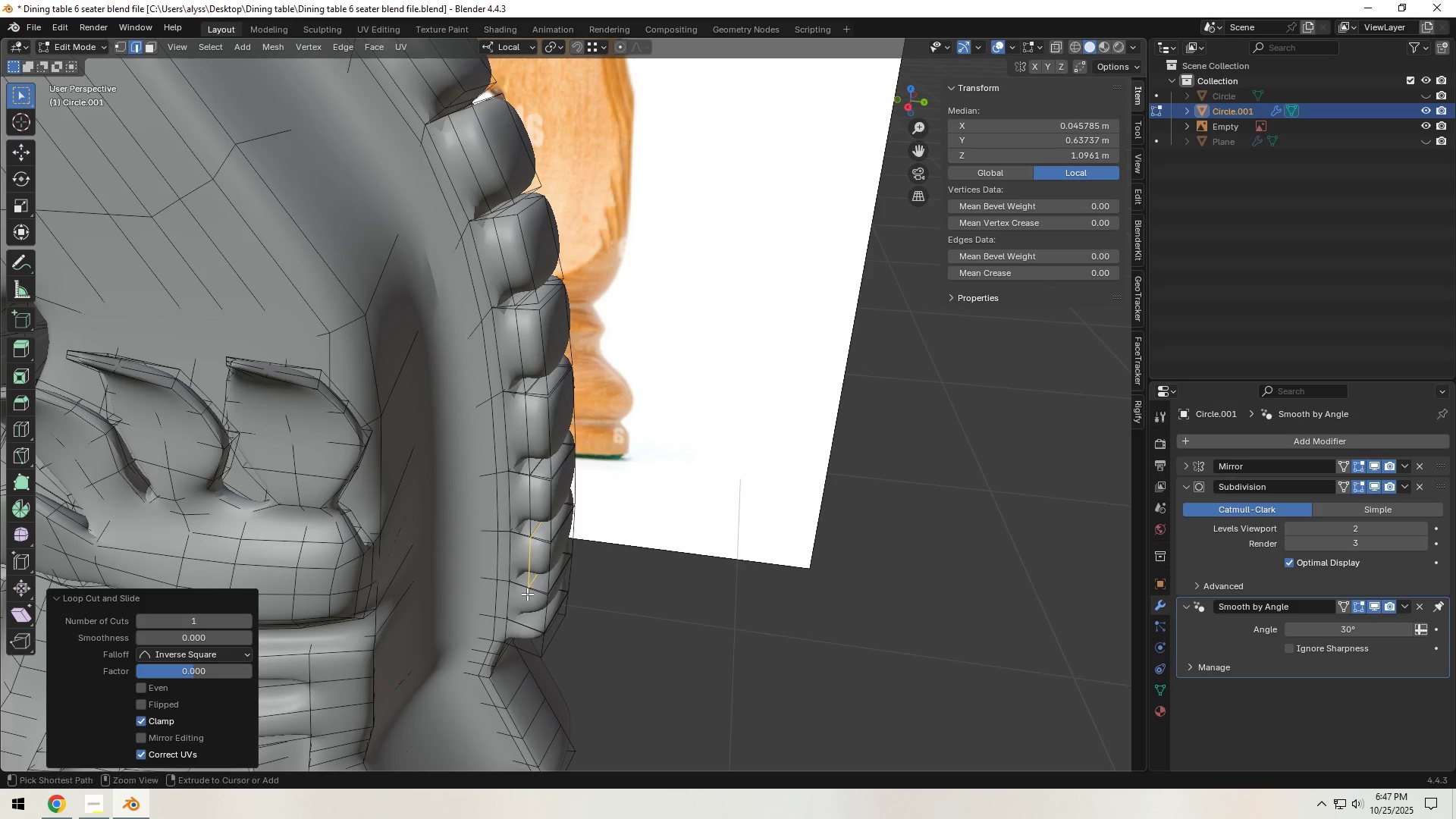 
key(Control+R)
 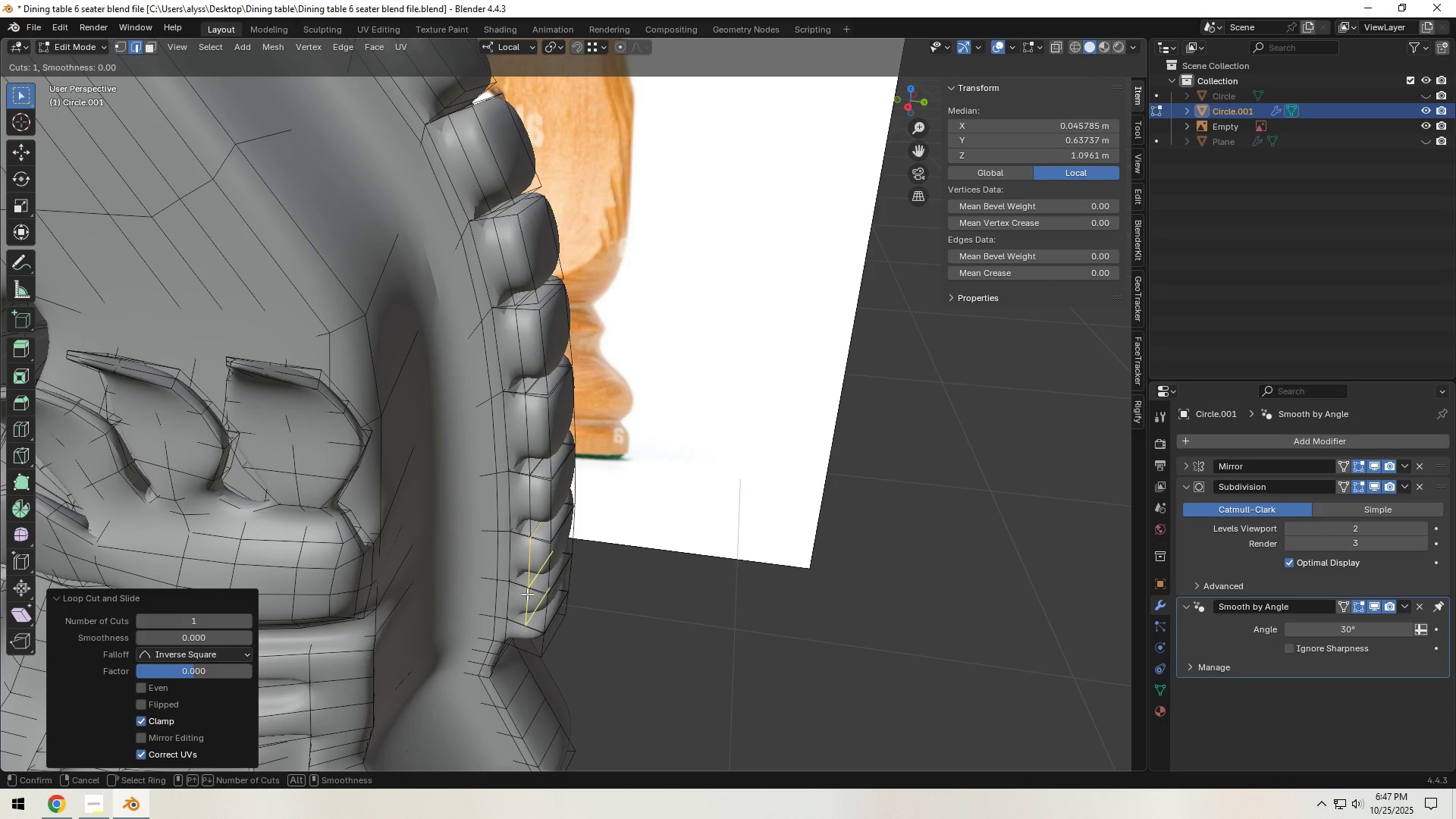 
left_click([527, 594])
 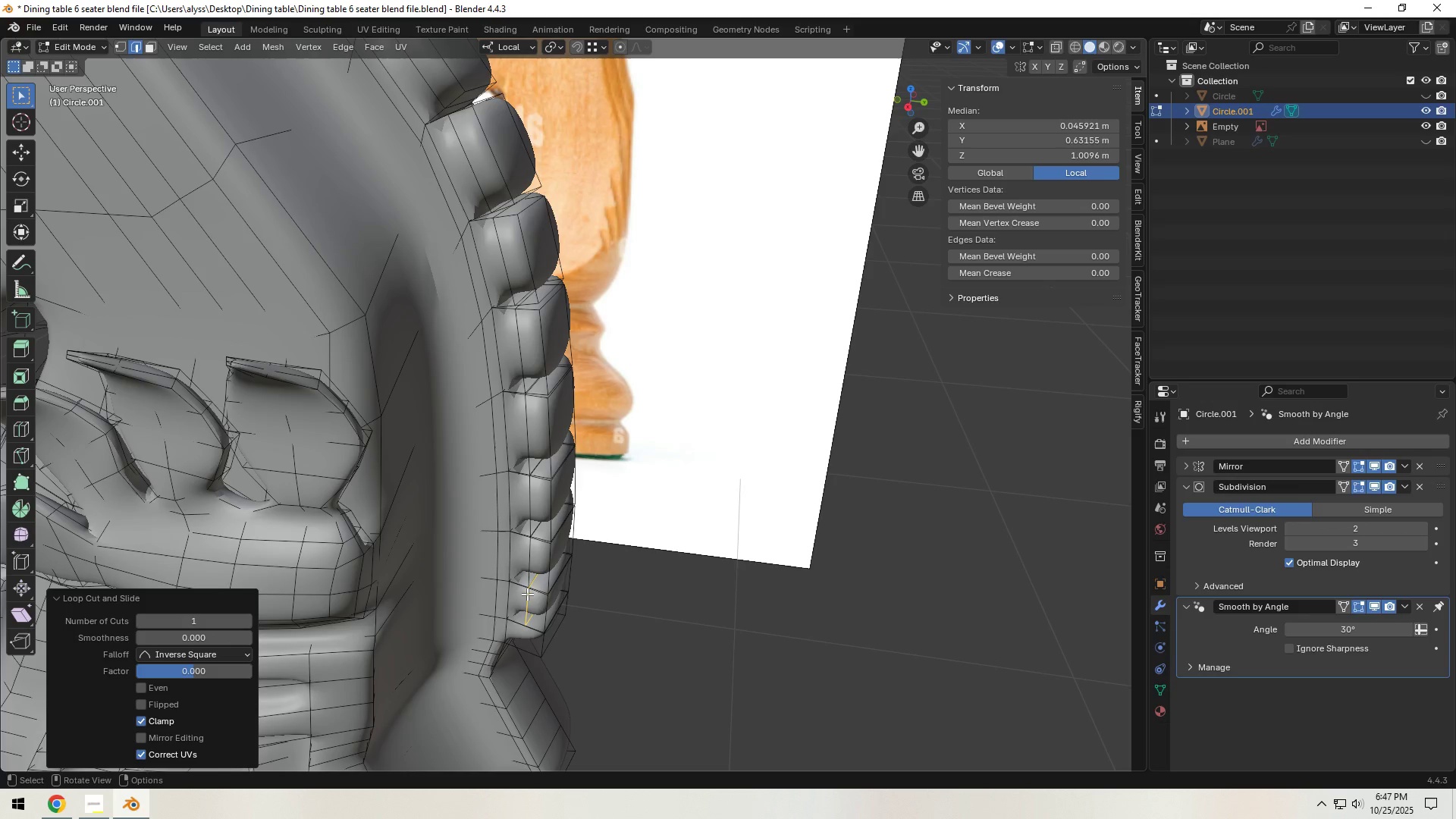 
right_click([527, 594])
 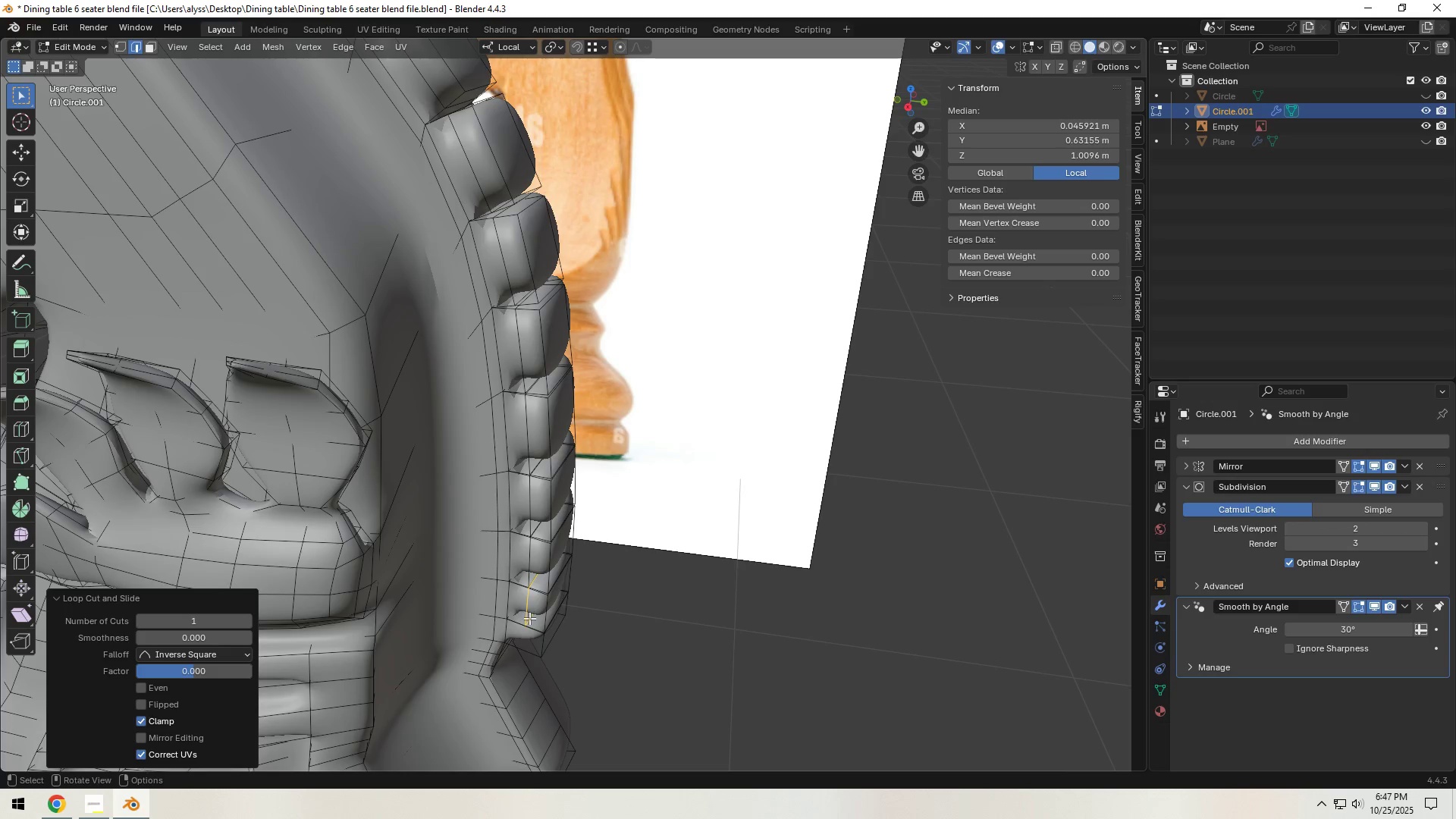 
key(Control+ControlLeft)
 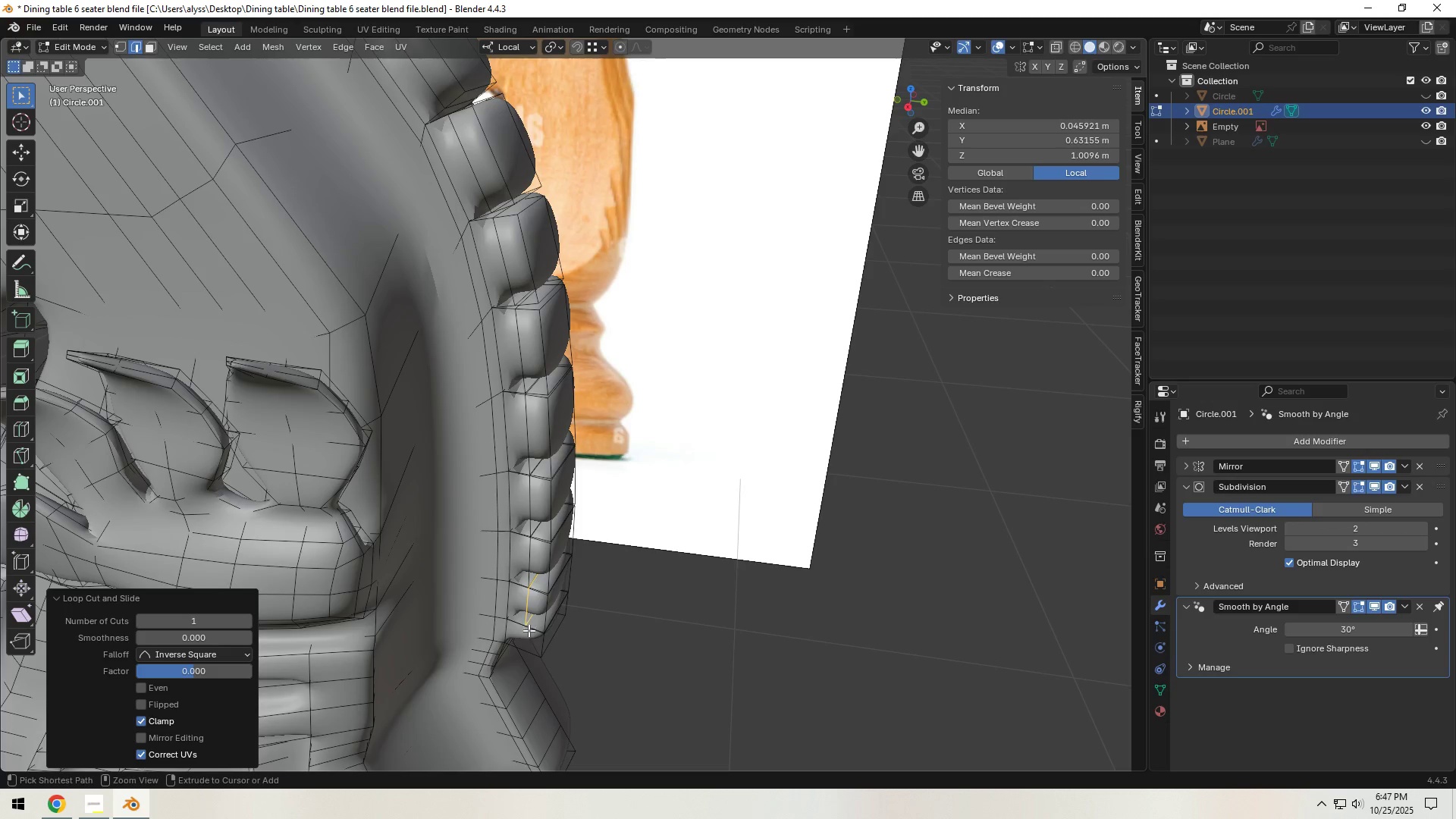 
key(Control+R)
 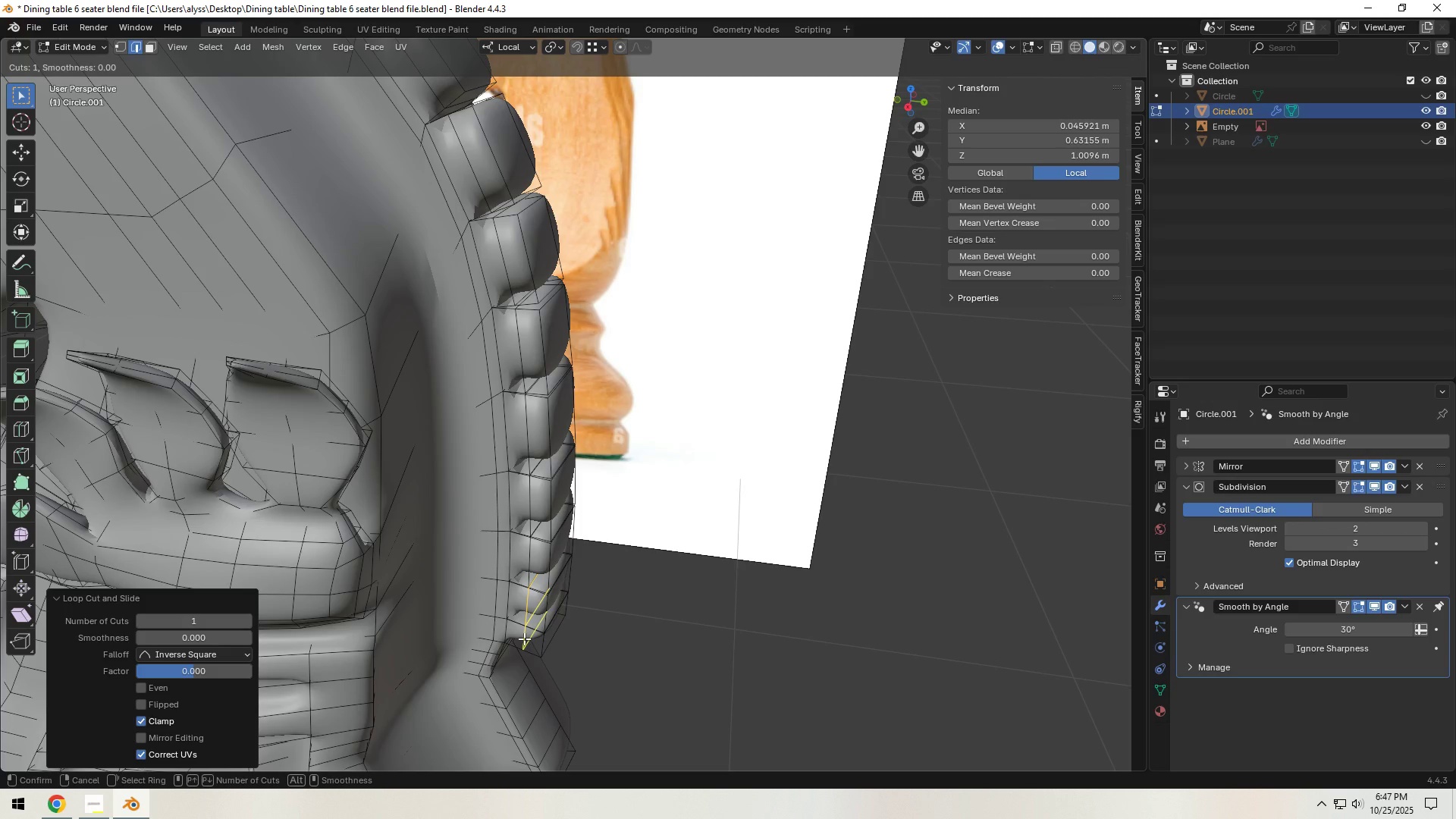 
left_click([524, 639])
 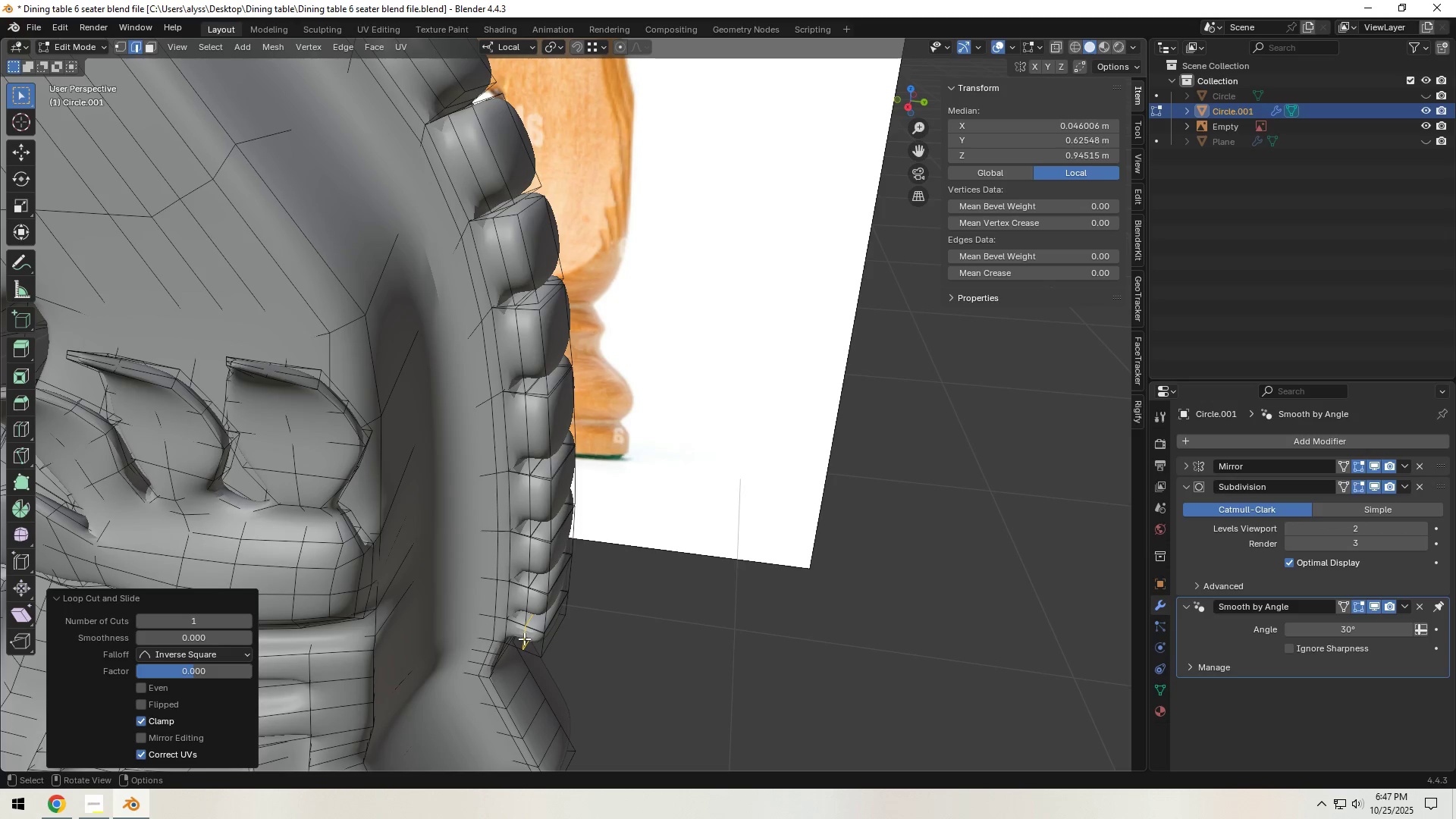 
right_click([524, 639])
 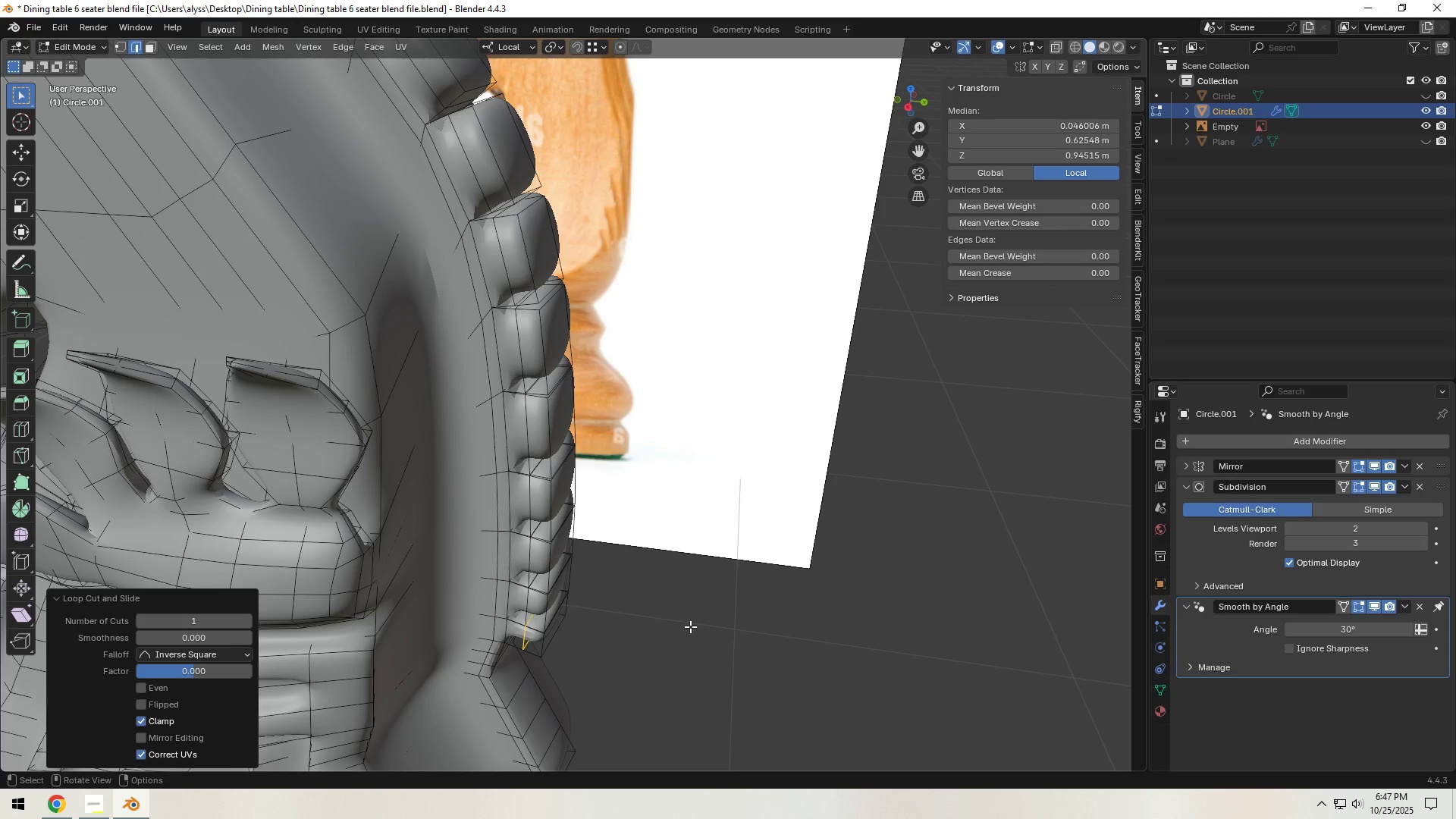 
left_click([690, 626])
 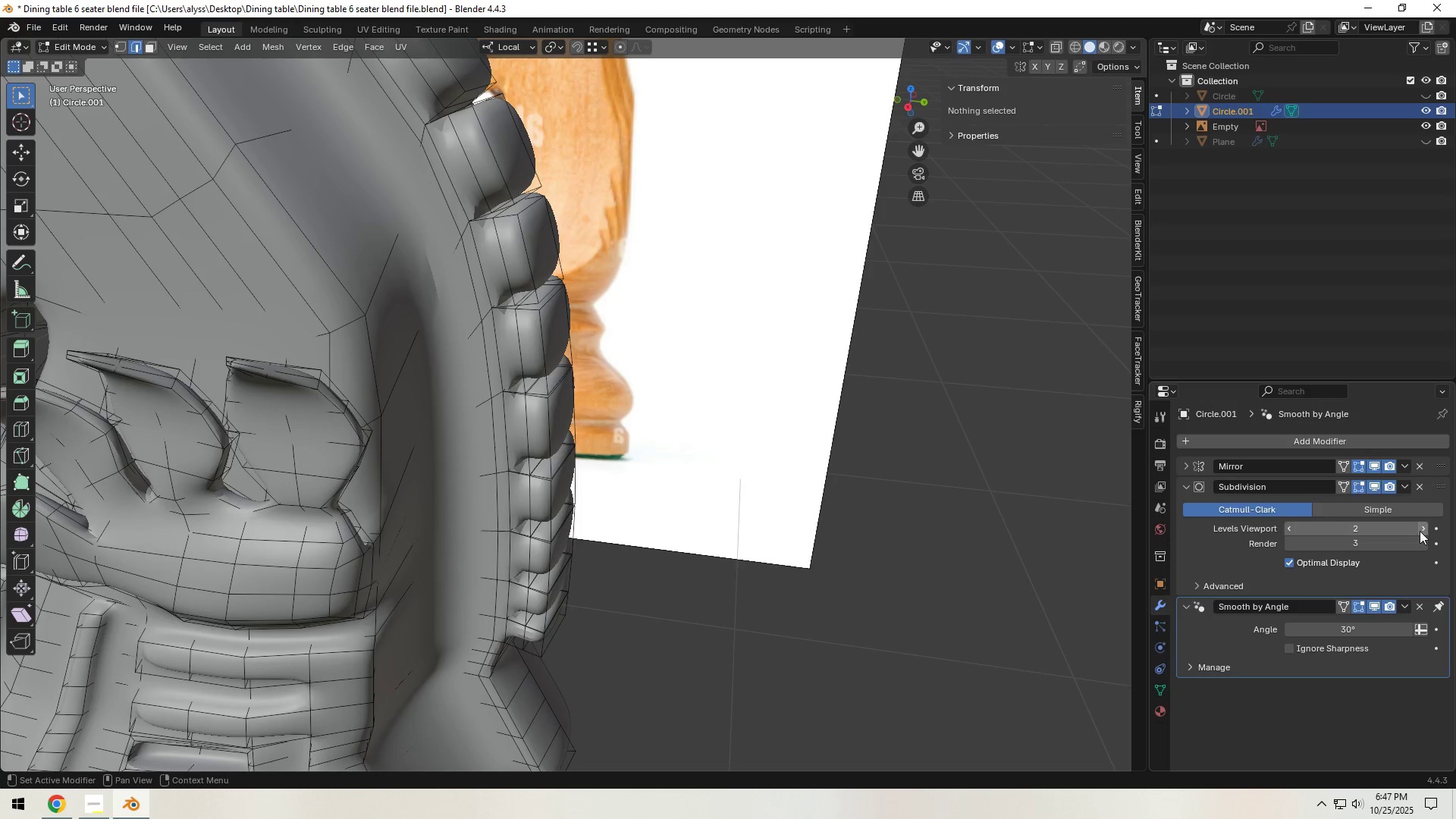 
left_click([1420, 530])
 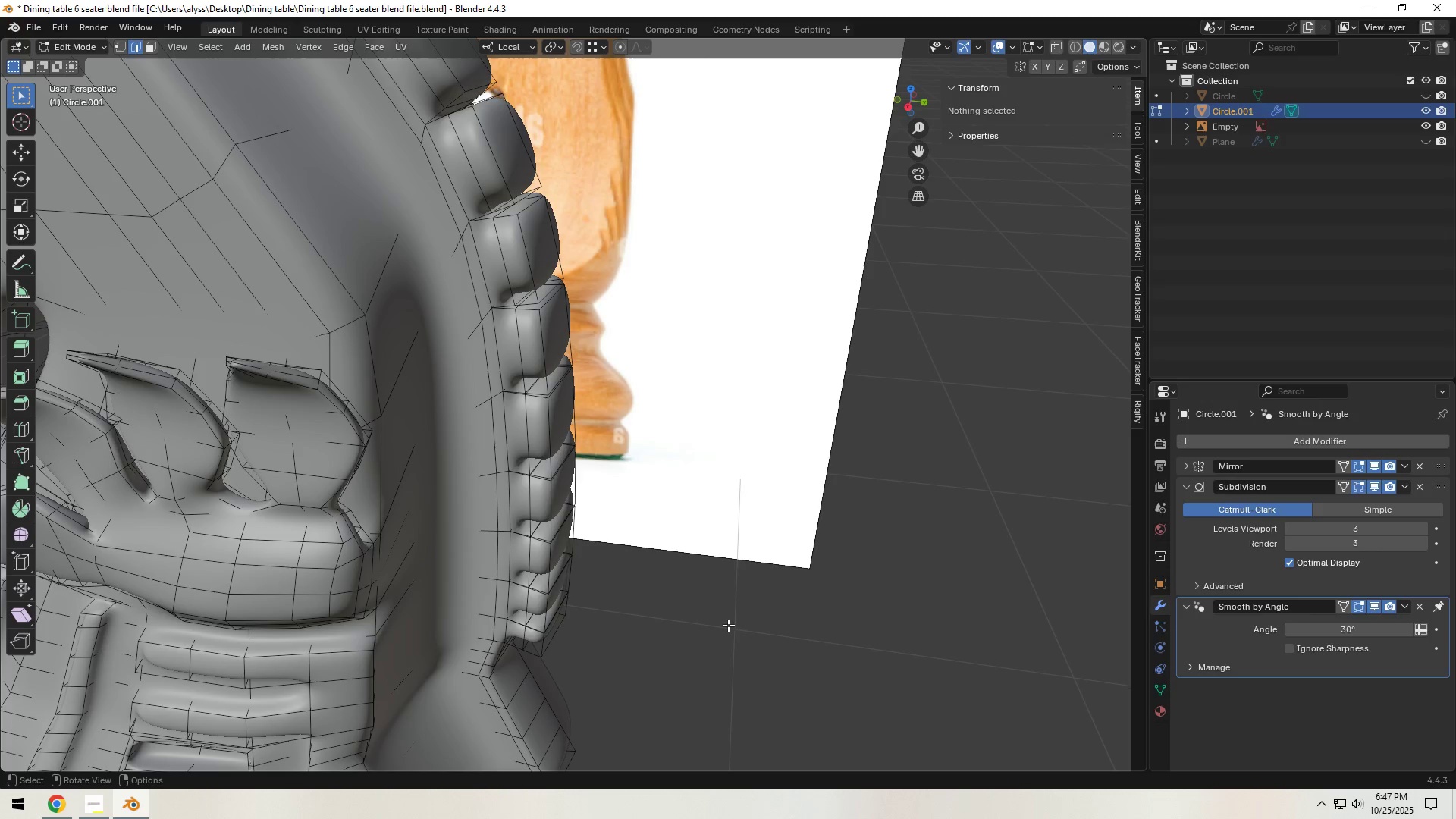 
left_click([728, 625])
 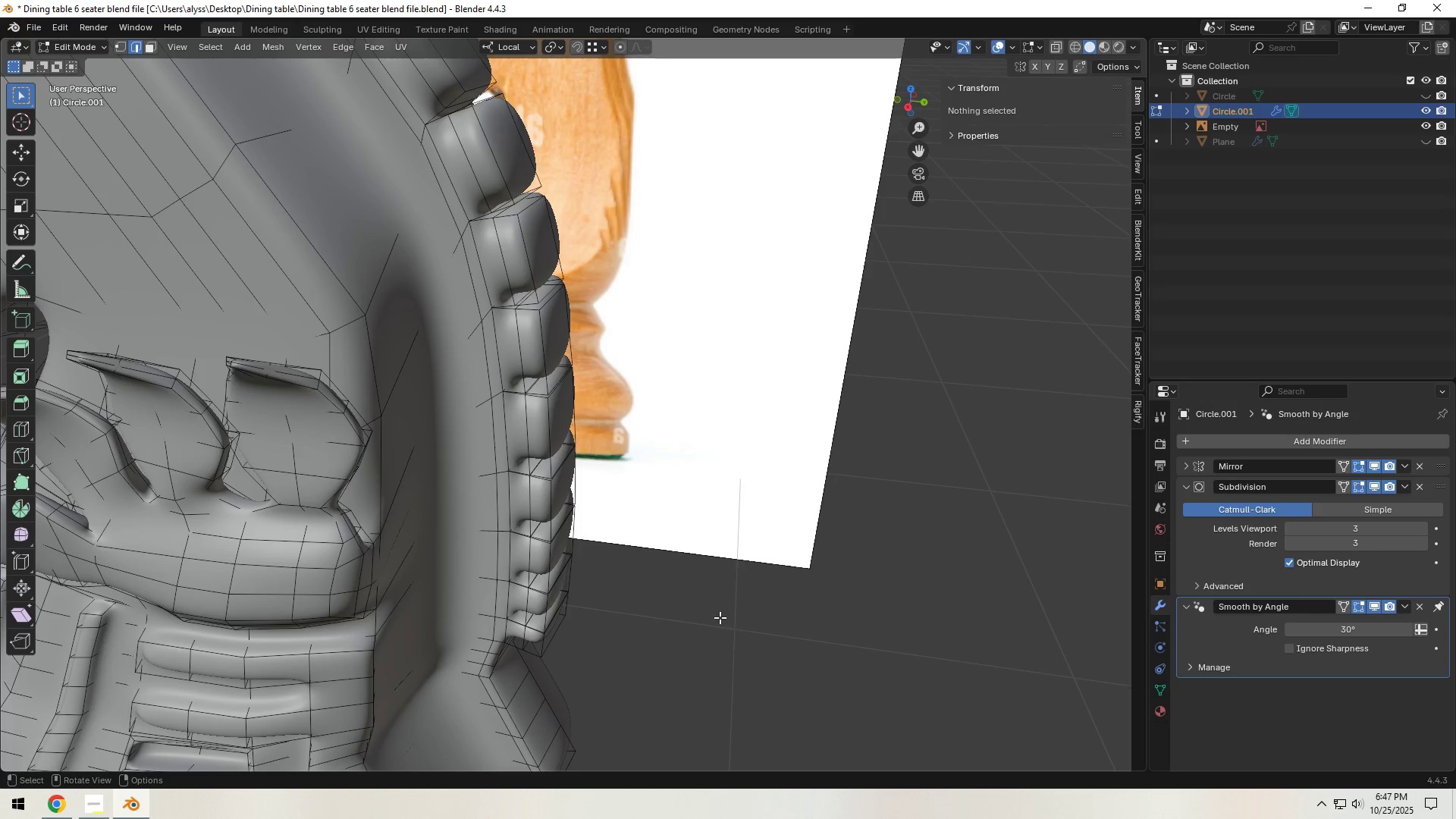 
scroll: coordinate [715, 613], scroll_direction: down, amount: 3.0
 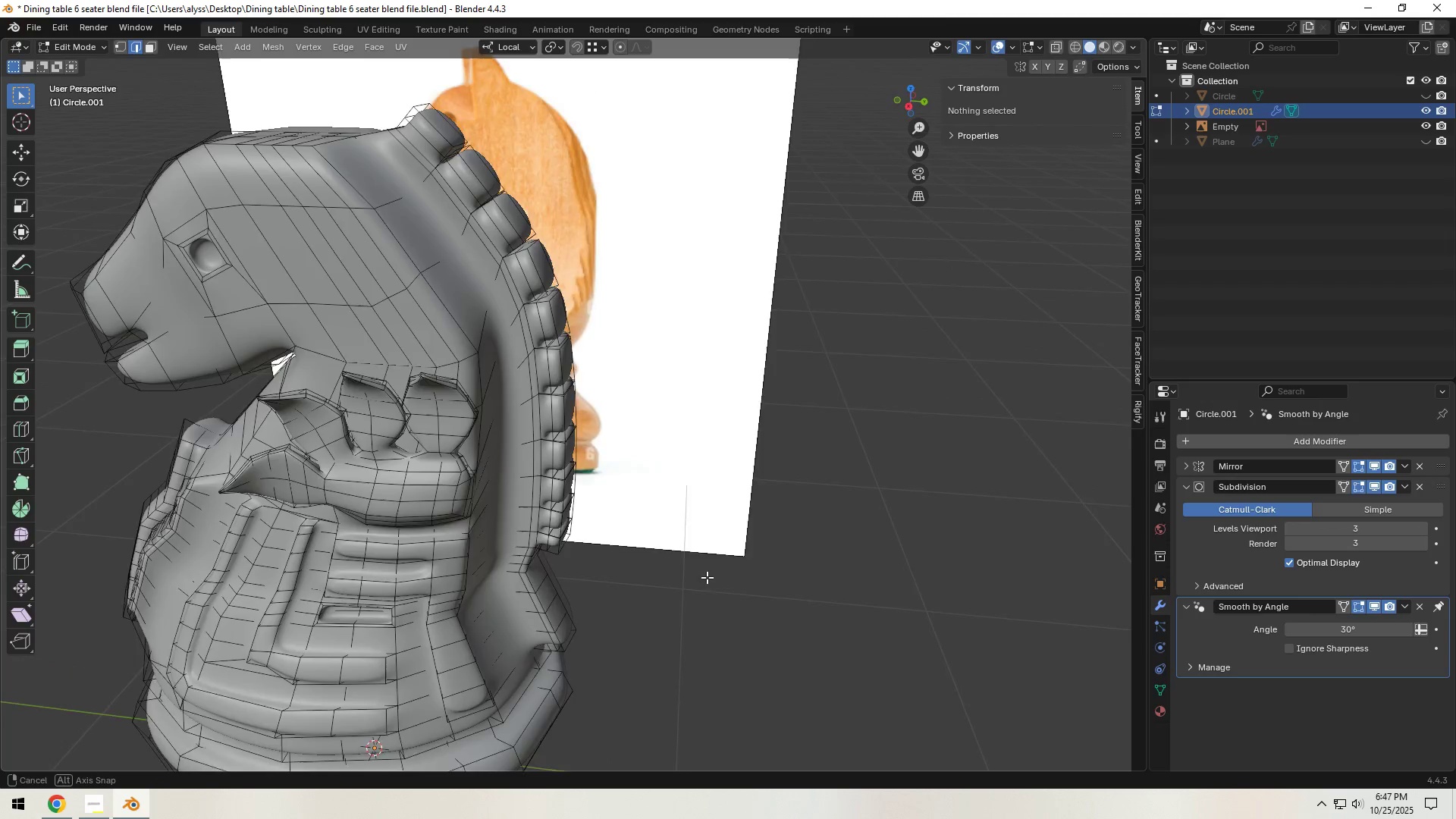 
key(Tab)
 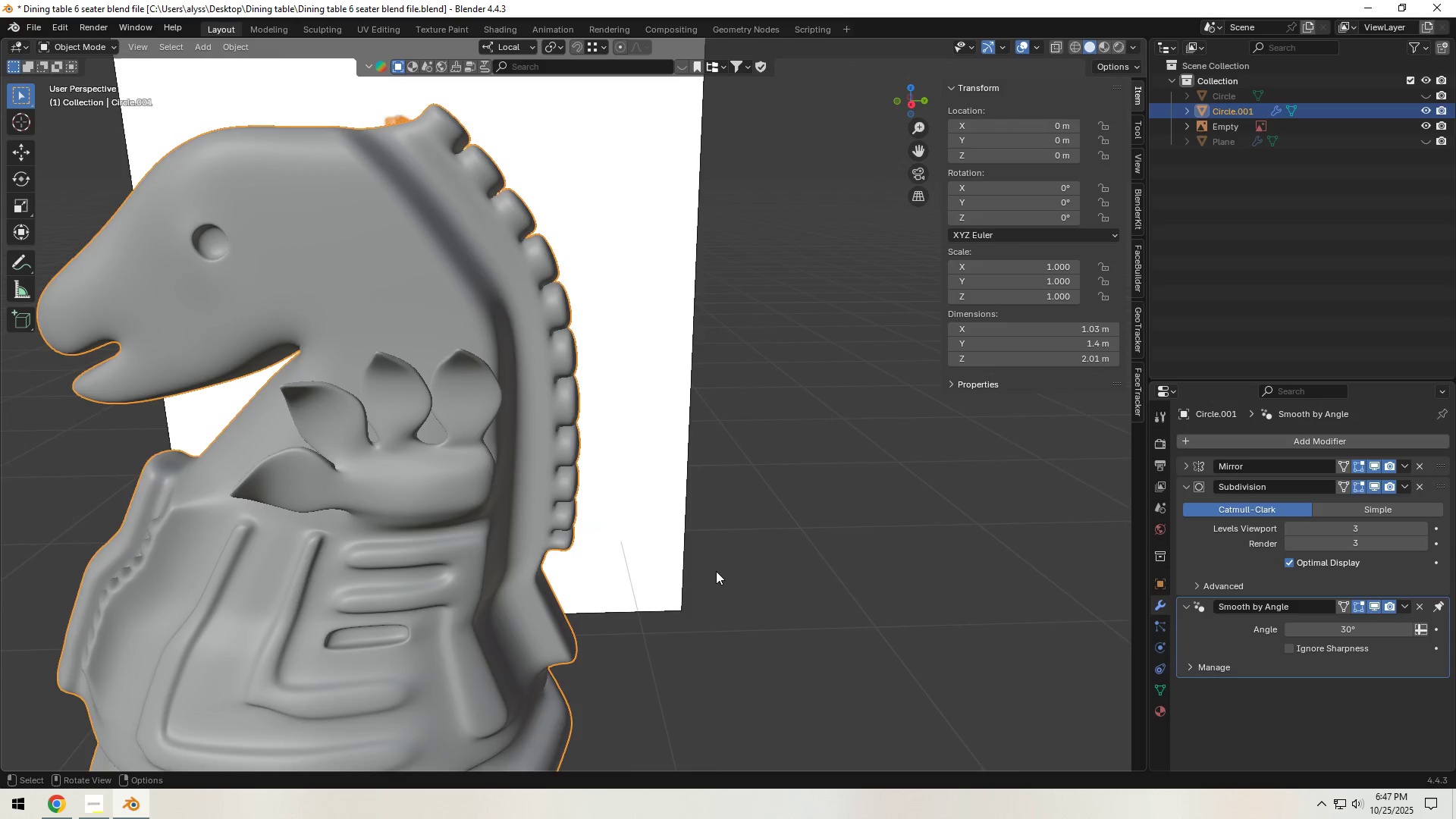 
scroll: coordinate [713, 569], scroll_direction: down, amount: 4.0
 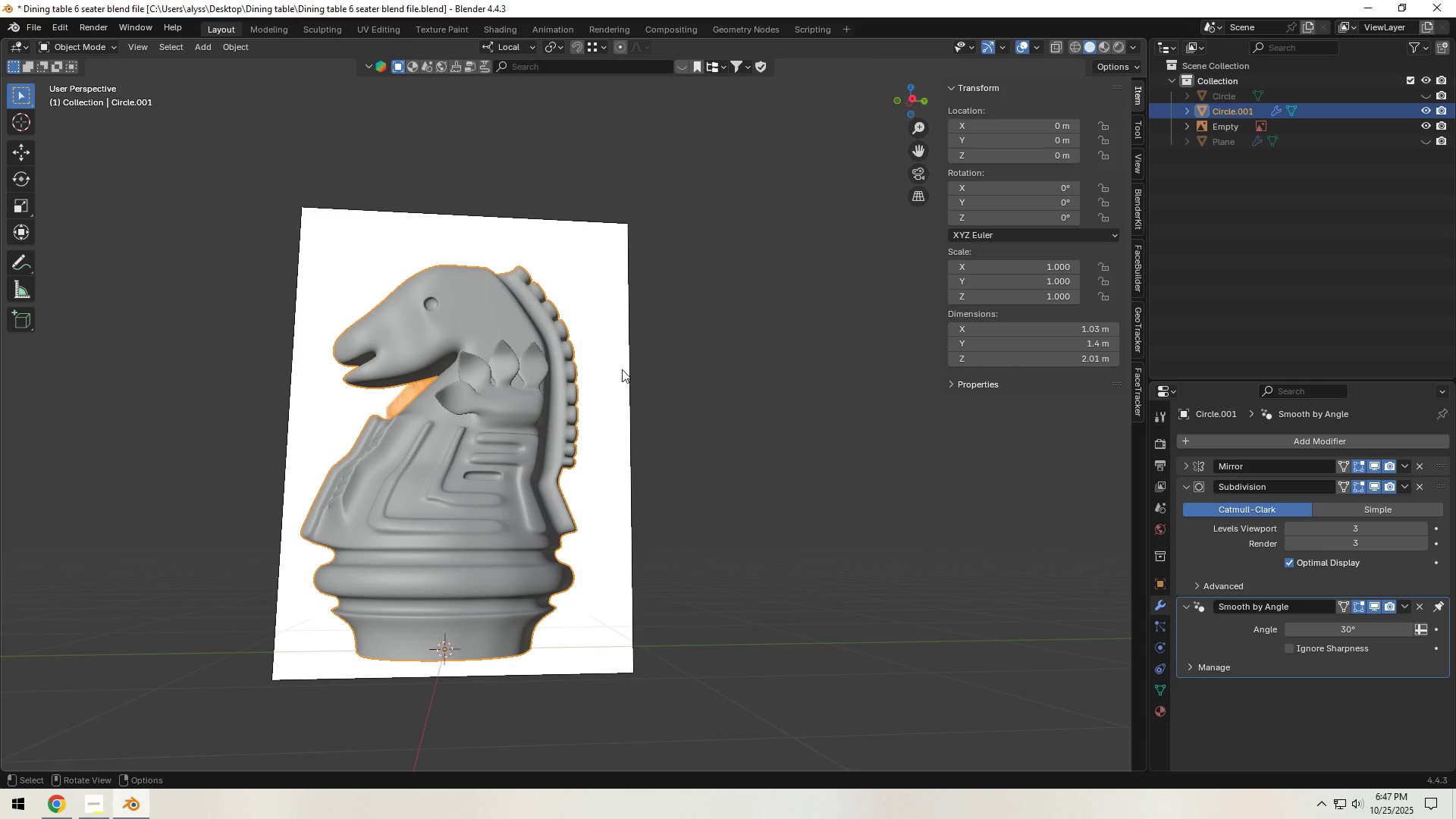 
wait(7.51)
 